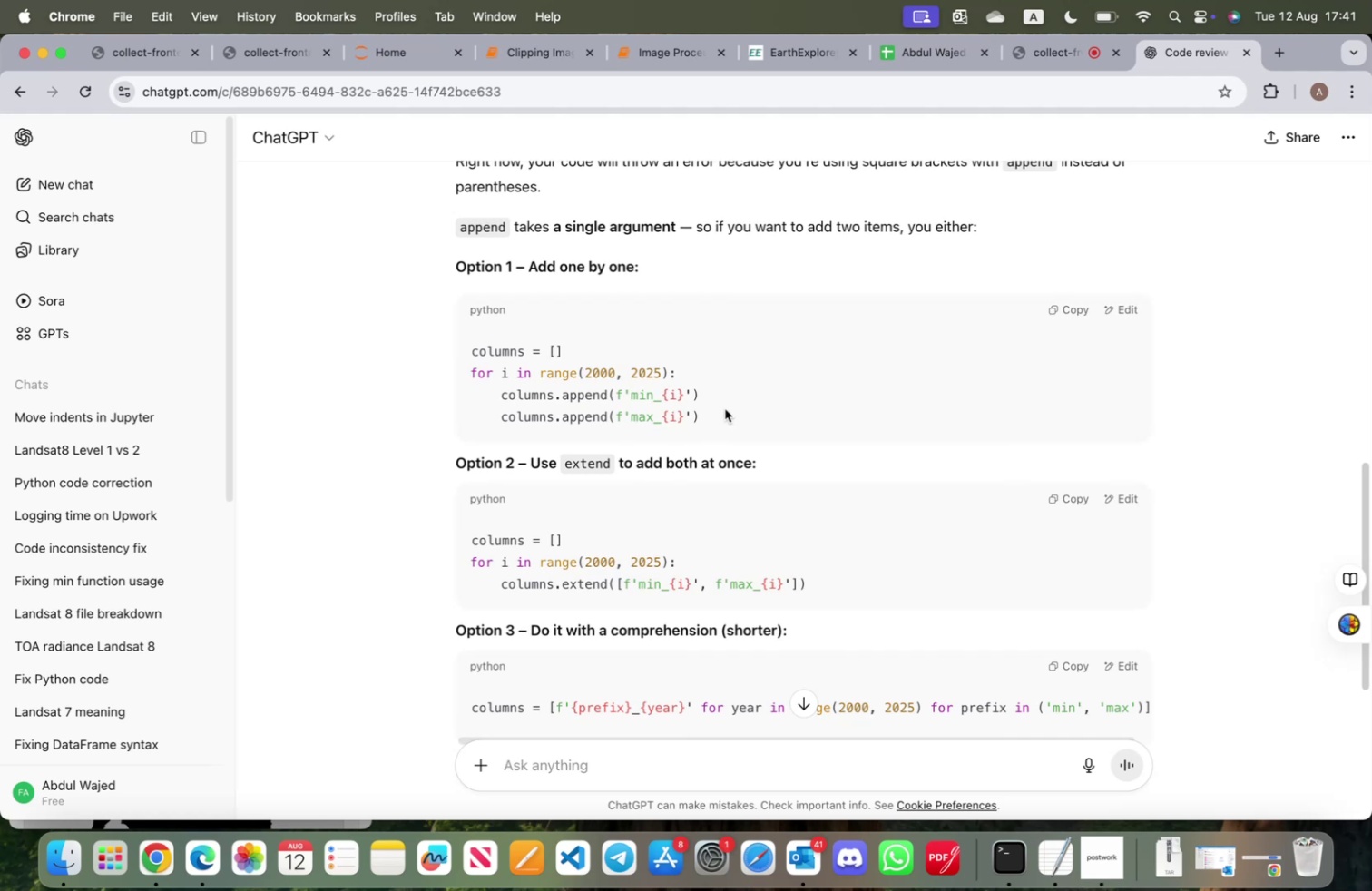 
wait(12.32)
 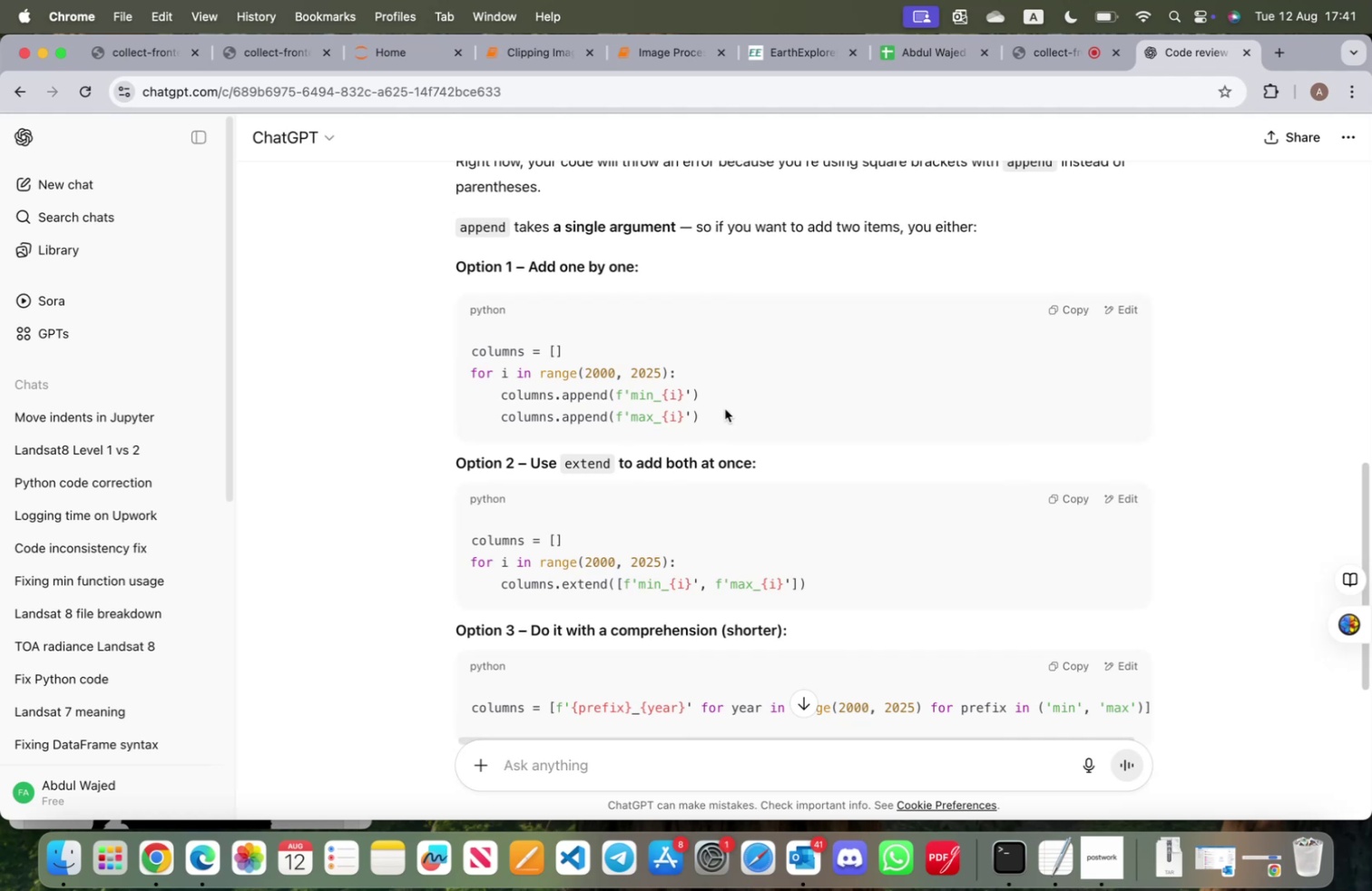 
left_click_drag(start_coordinate=[839, 587], to_coordinate=[449, 532])
 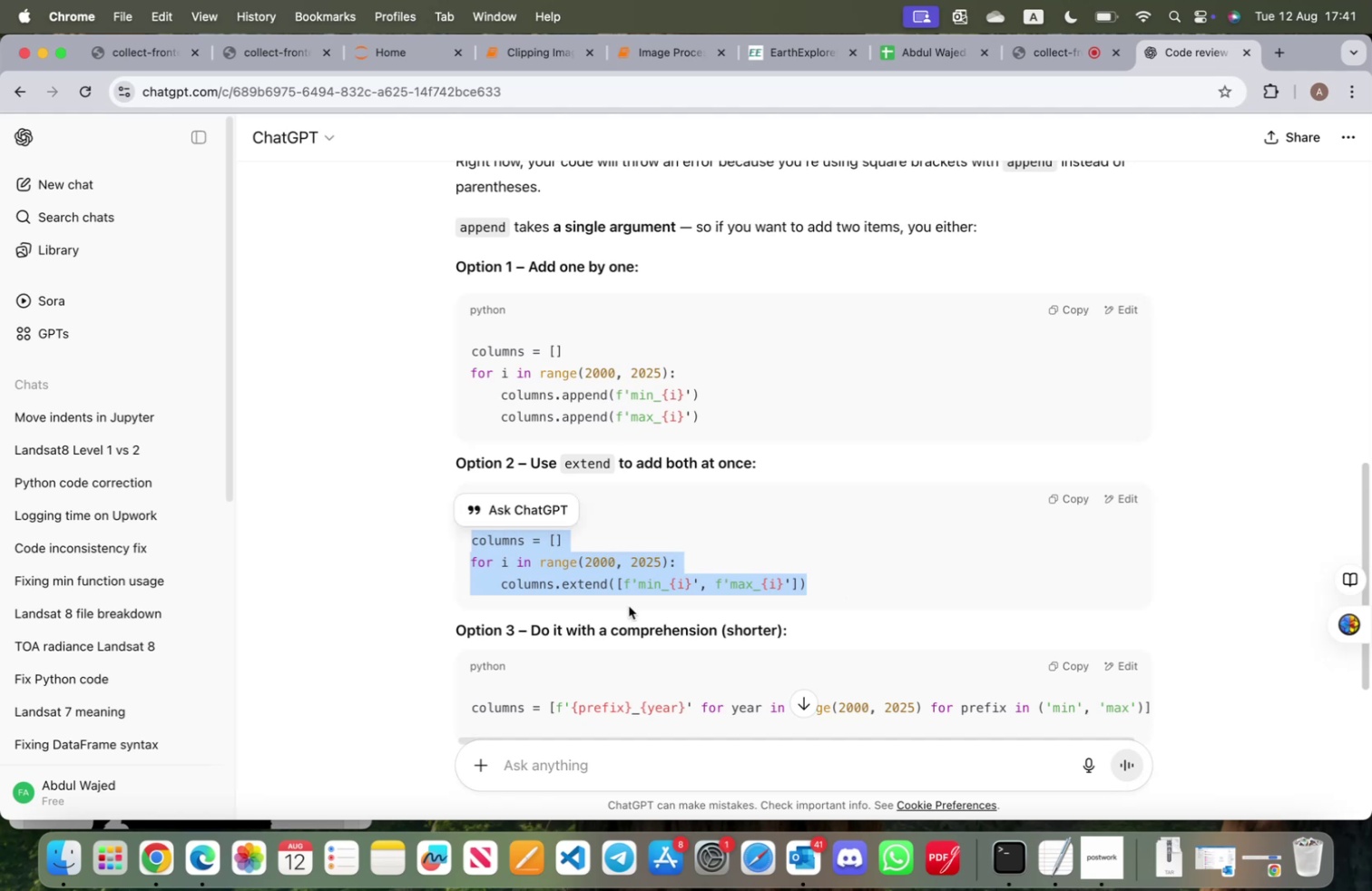 
key(Meta+CommandLeft)
 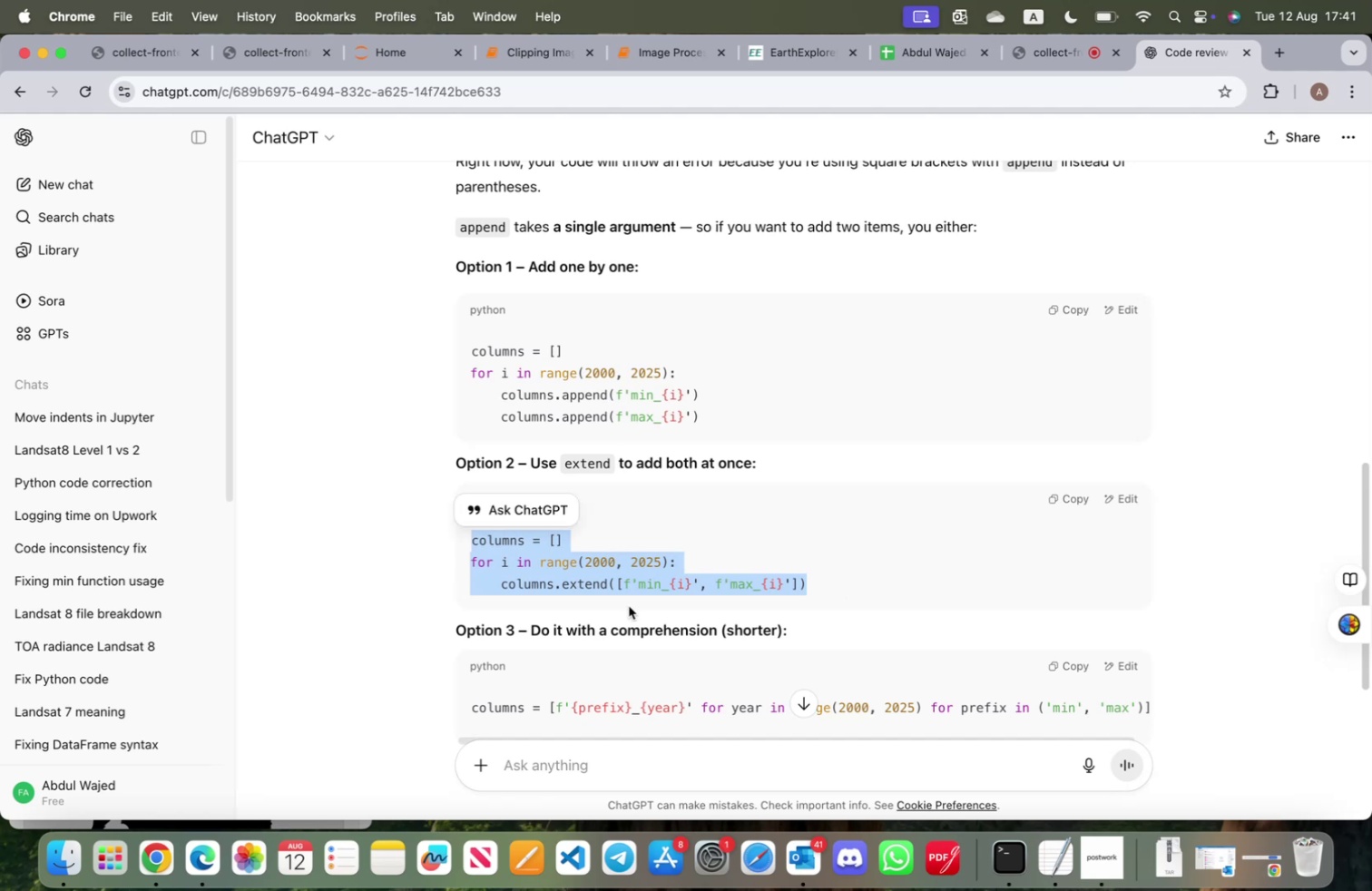 
key(Meta+C)
 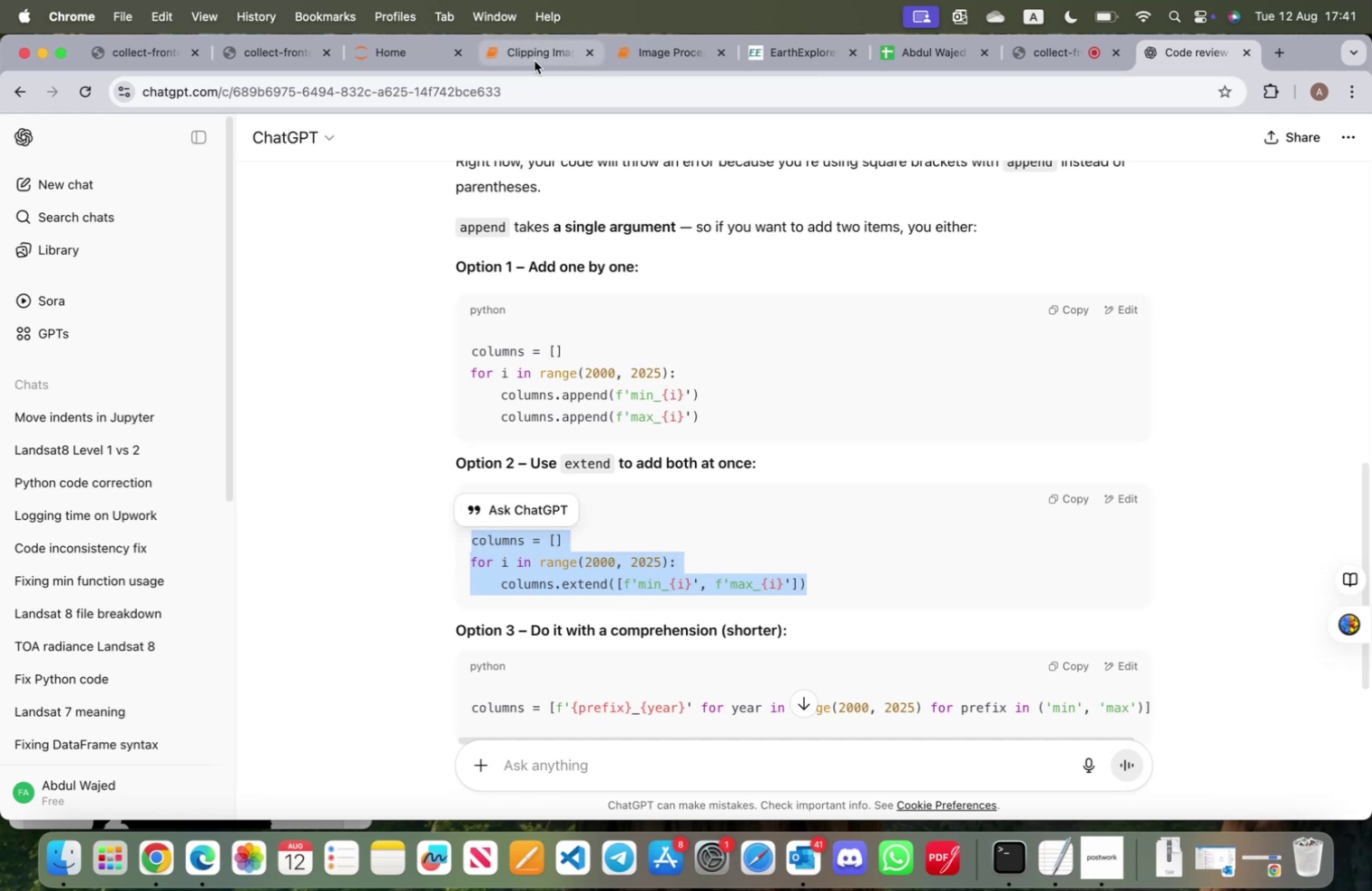 
left_click([656, 54])
 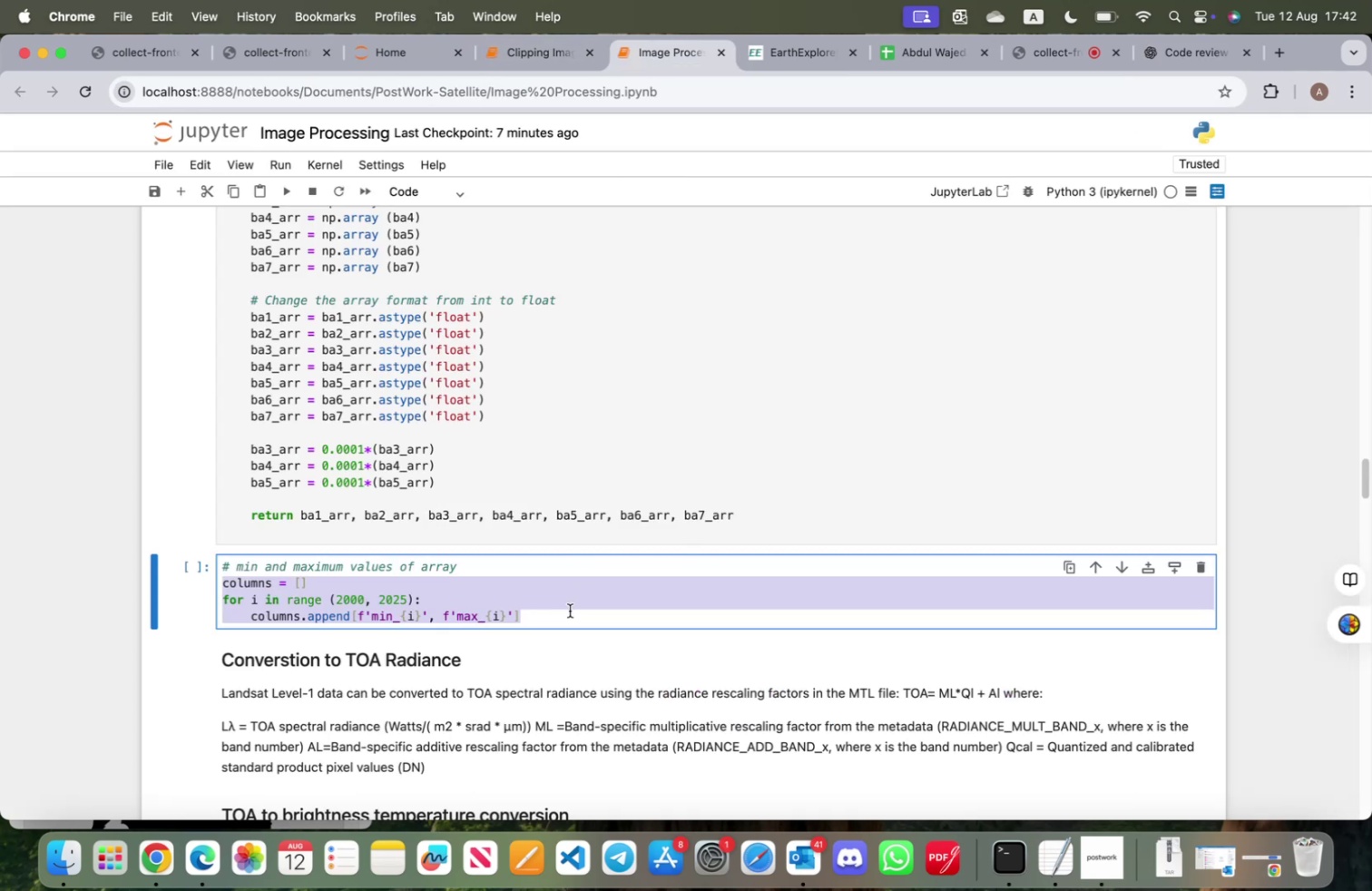 
key(Meta+V)
 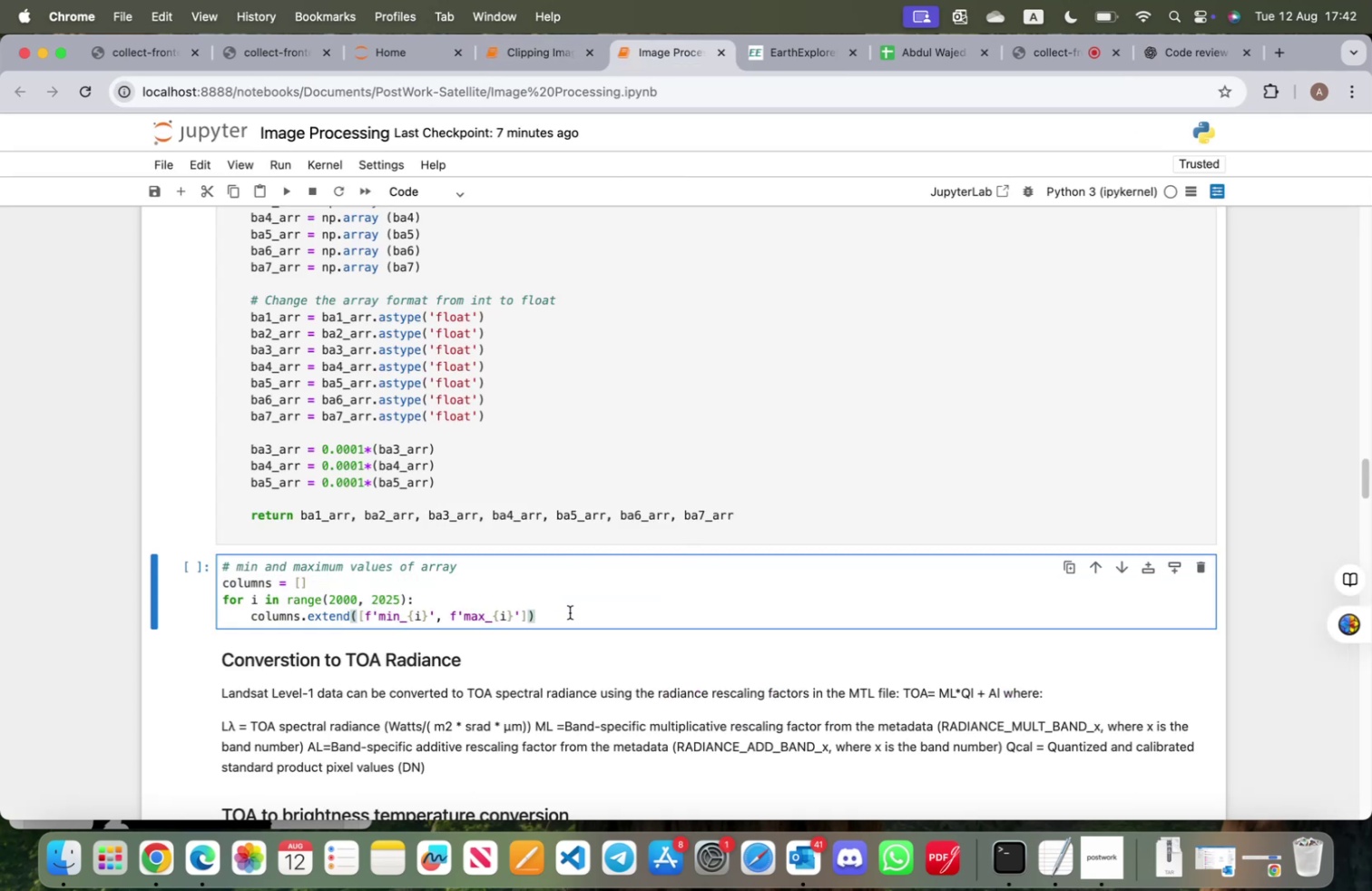 
key(Enter)
 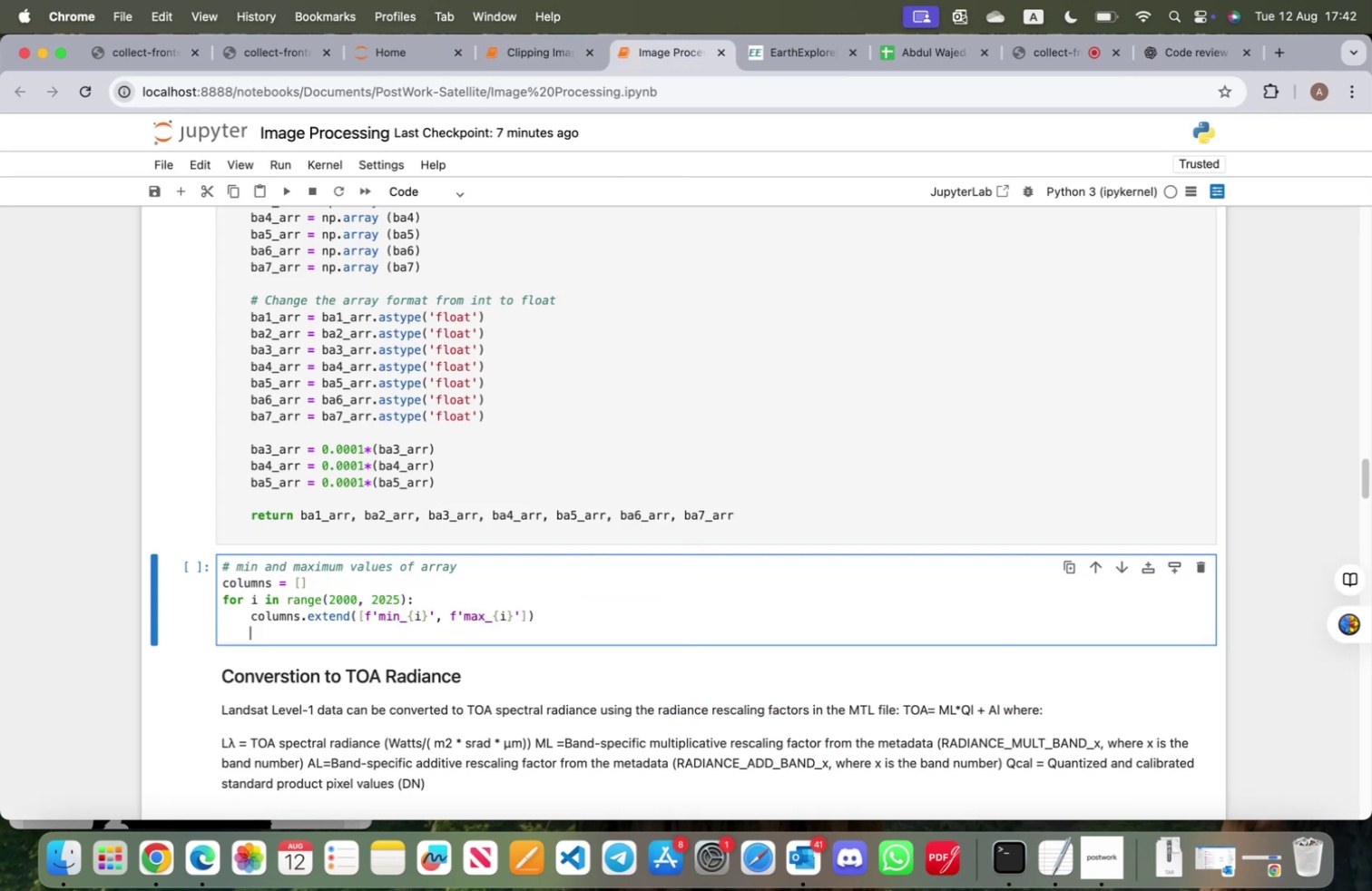 
key(Backspace)
type(columns)
 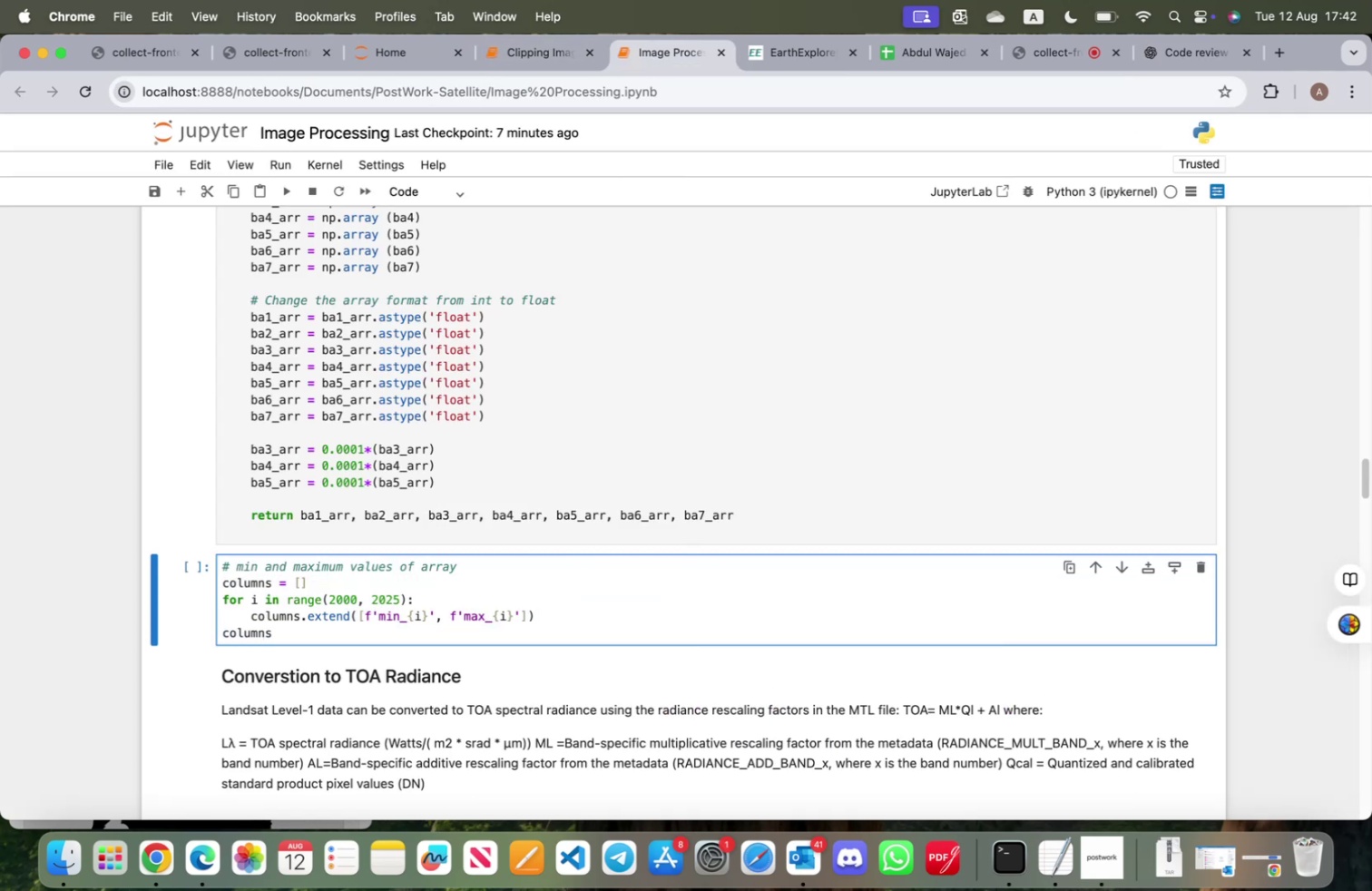 
key(Shift+Enter)
 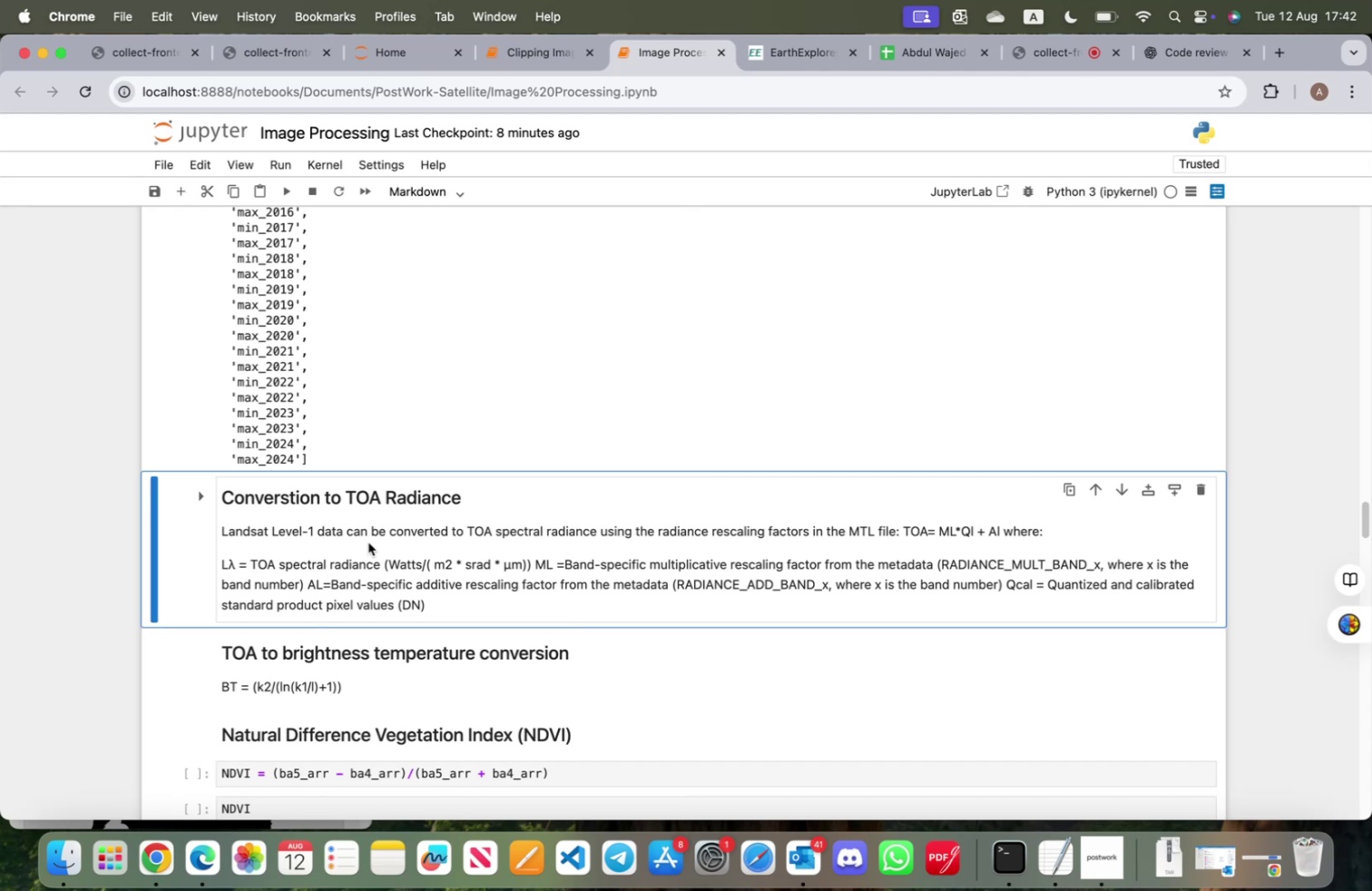 
scroll: coordinate [297, 513], scroll_direction: up, amount: 24.0
 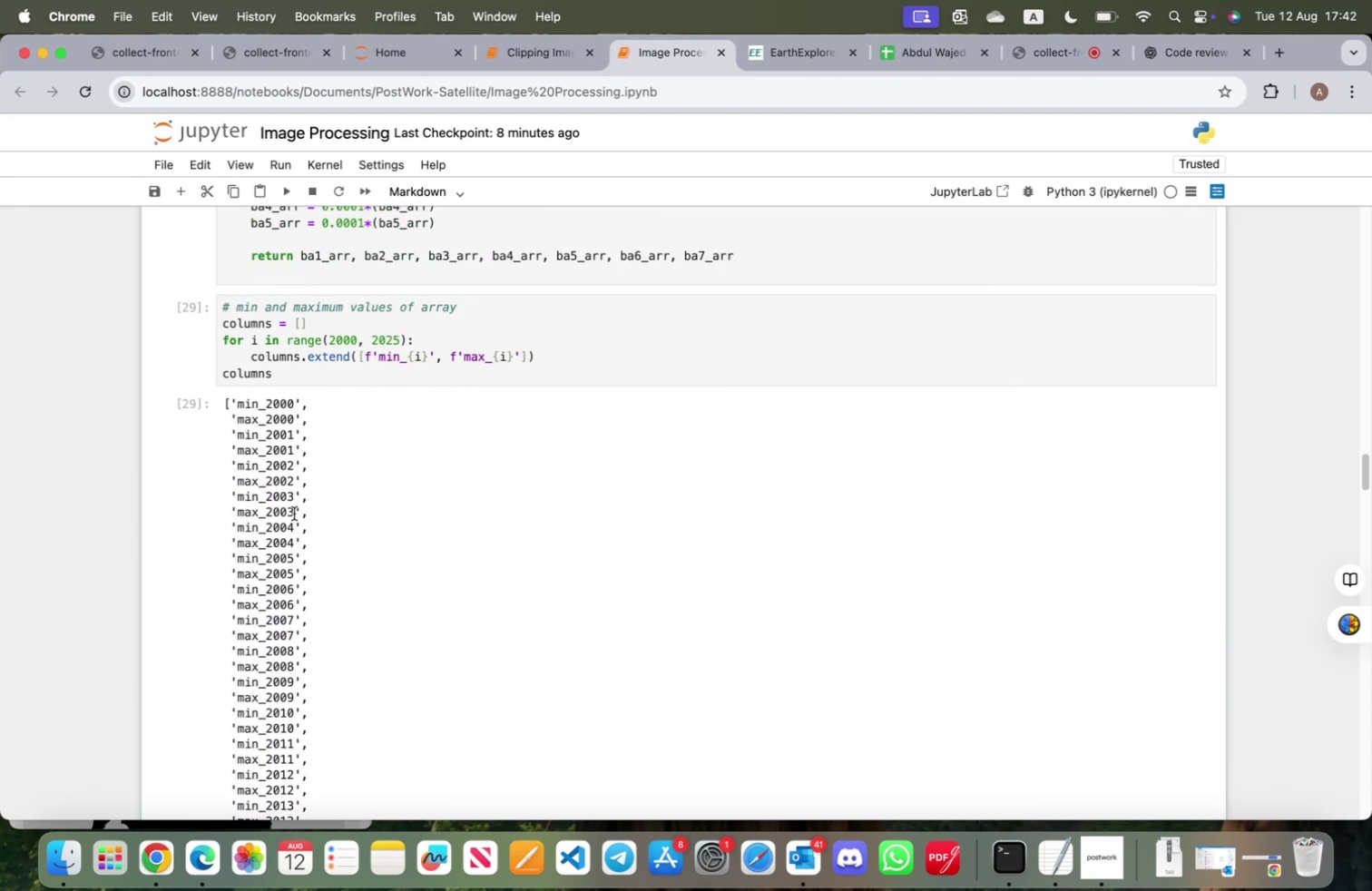 
scroll: coordinate [296, 537], scroll_direction: down, amount: 21.0
 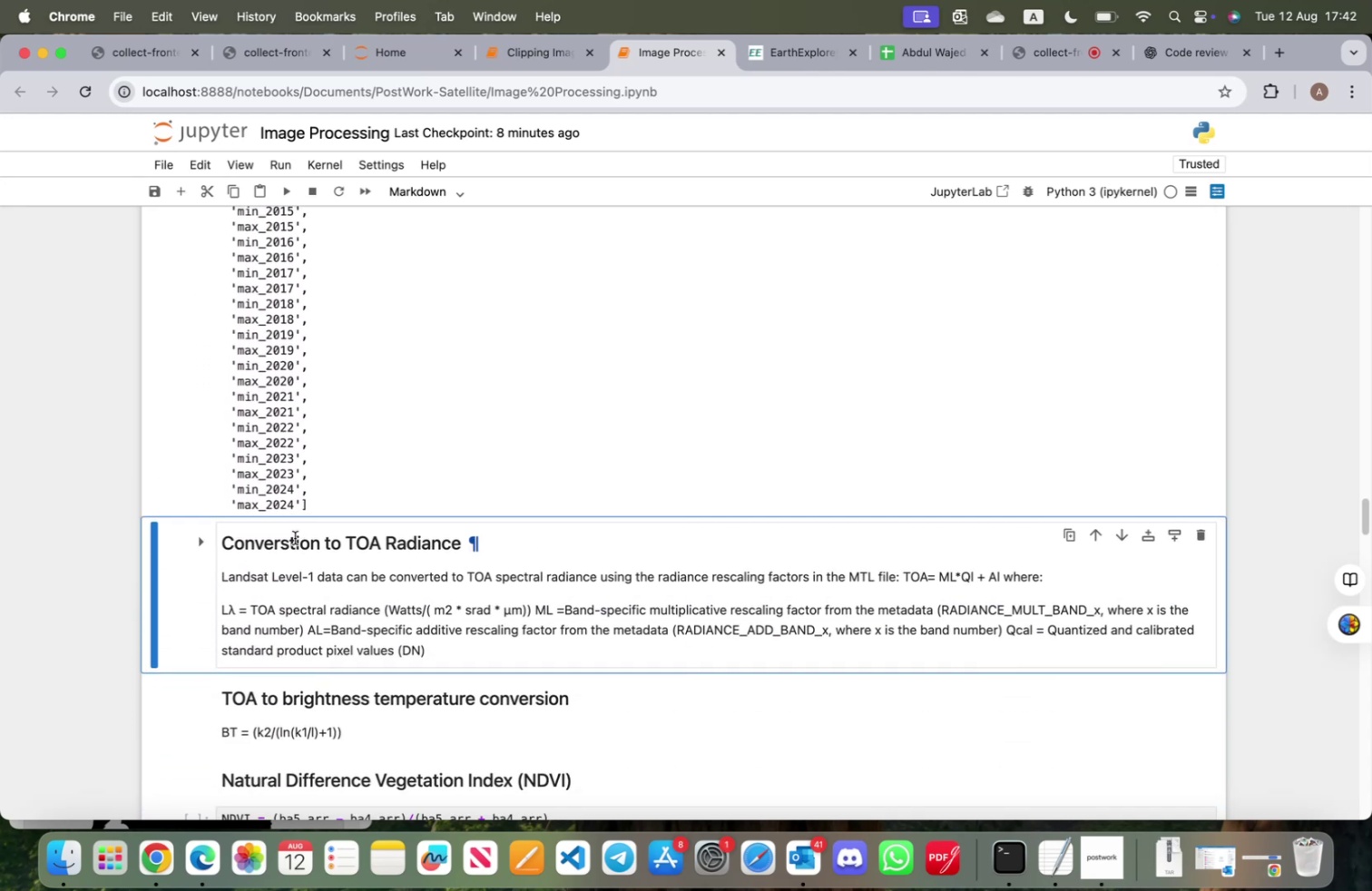 
scroll: coordinate [295, 537], scroll_direction: up, amount: 24.0
 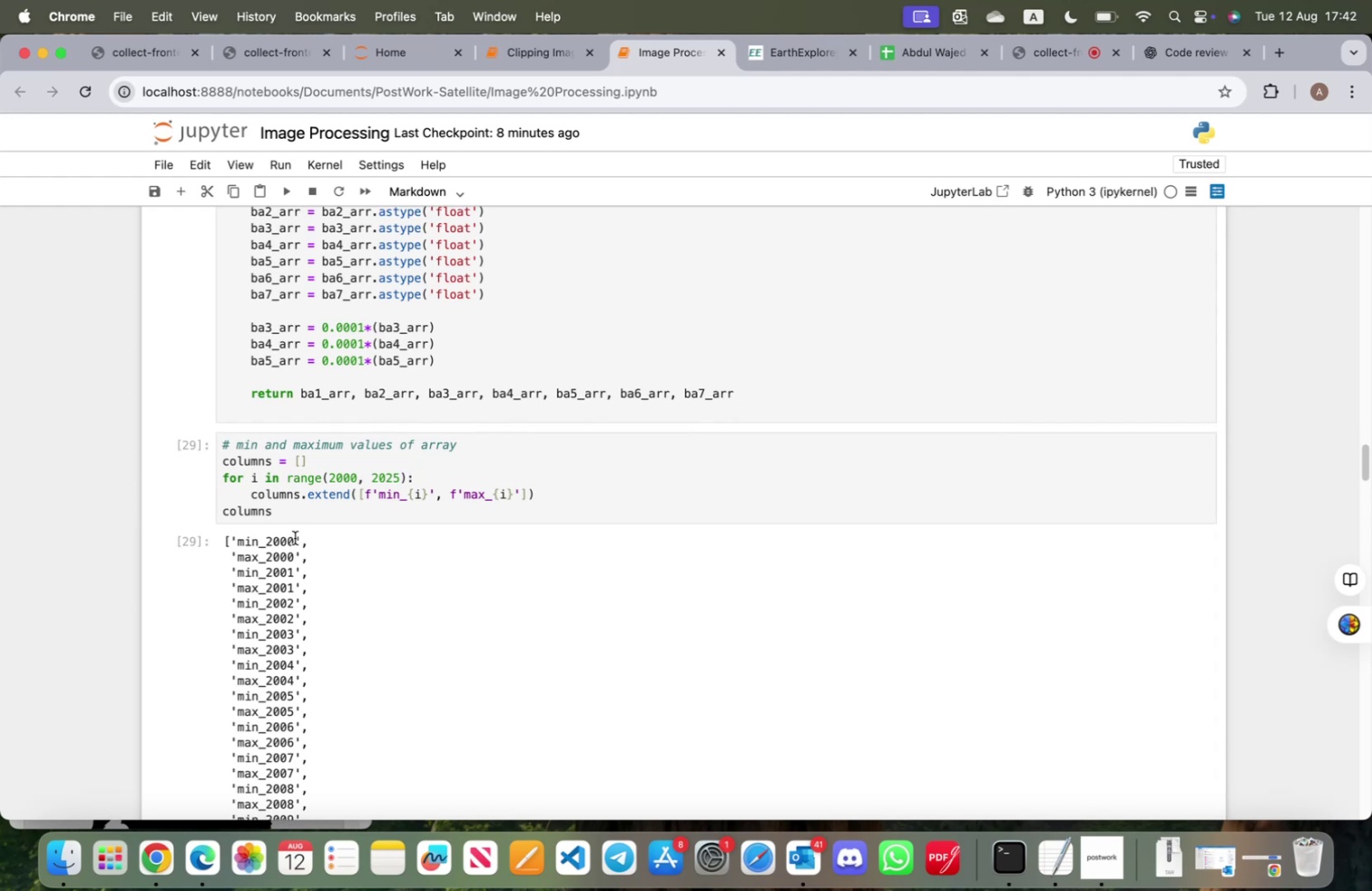 
wait(27.42)
 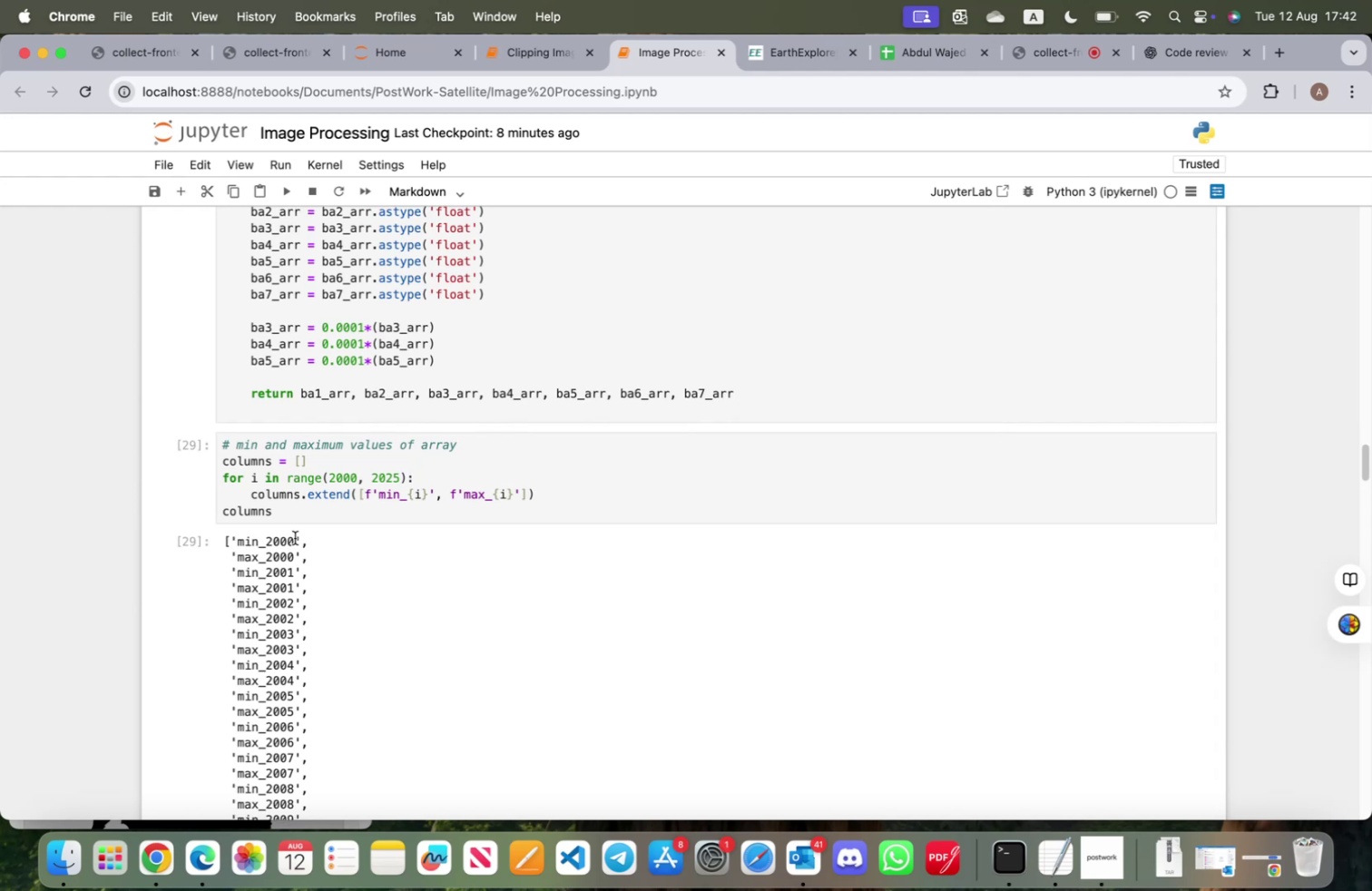 
left_click_drag(start_coordinate=[287, 508], to_coordinate=[172, 505])
 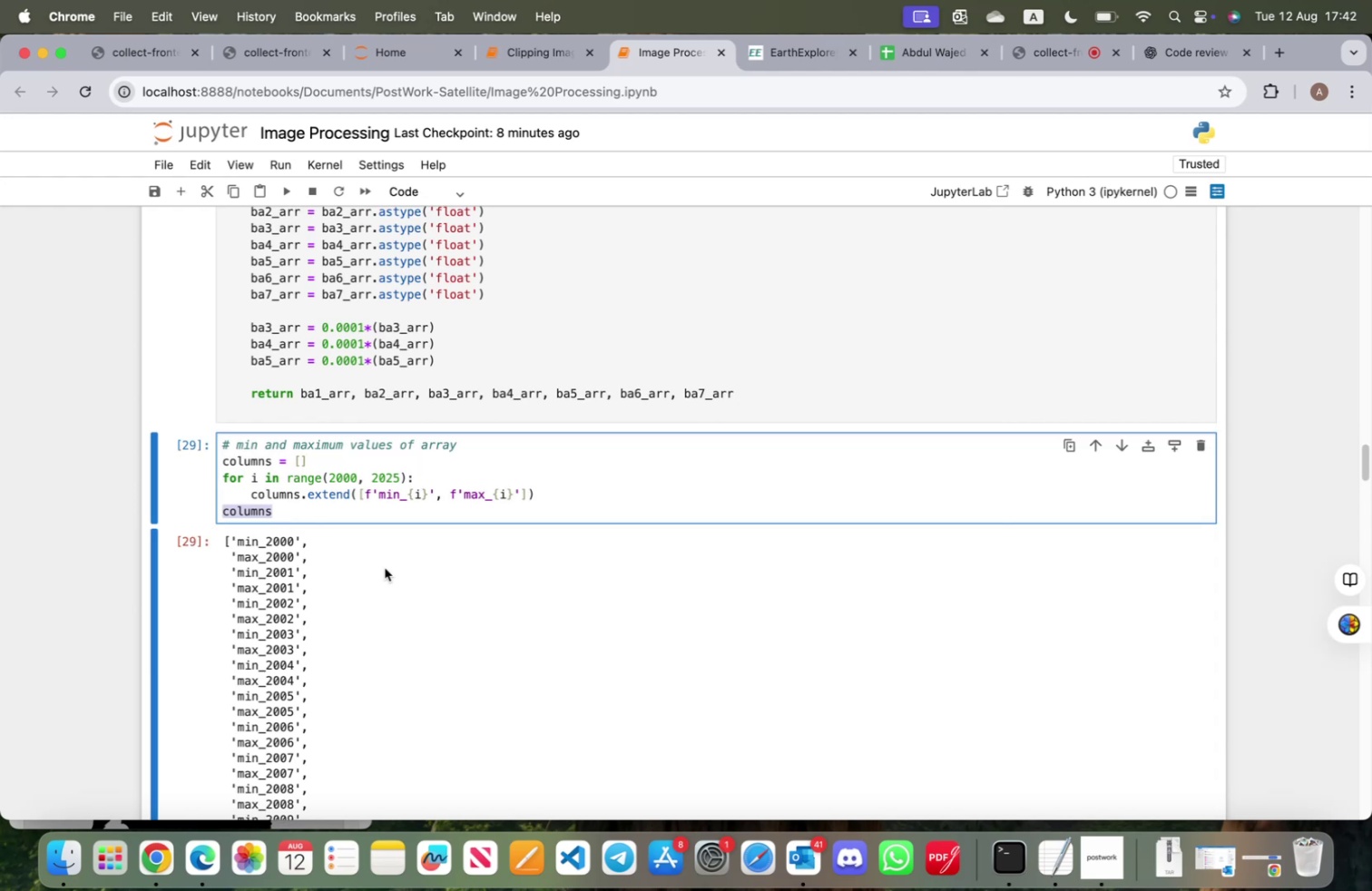 
key(Backspace)
 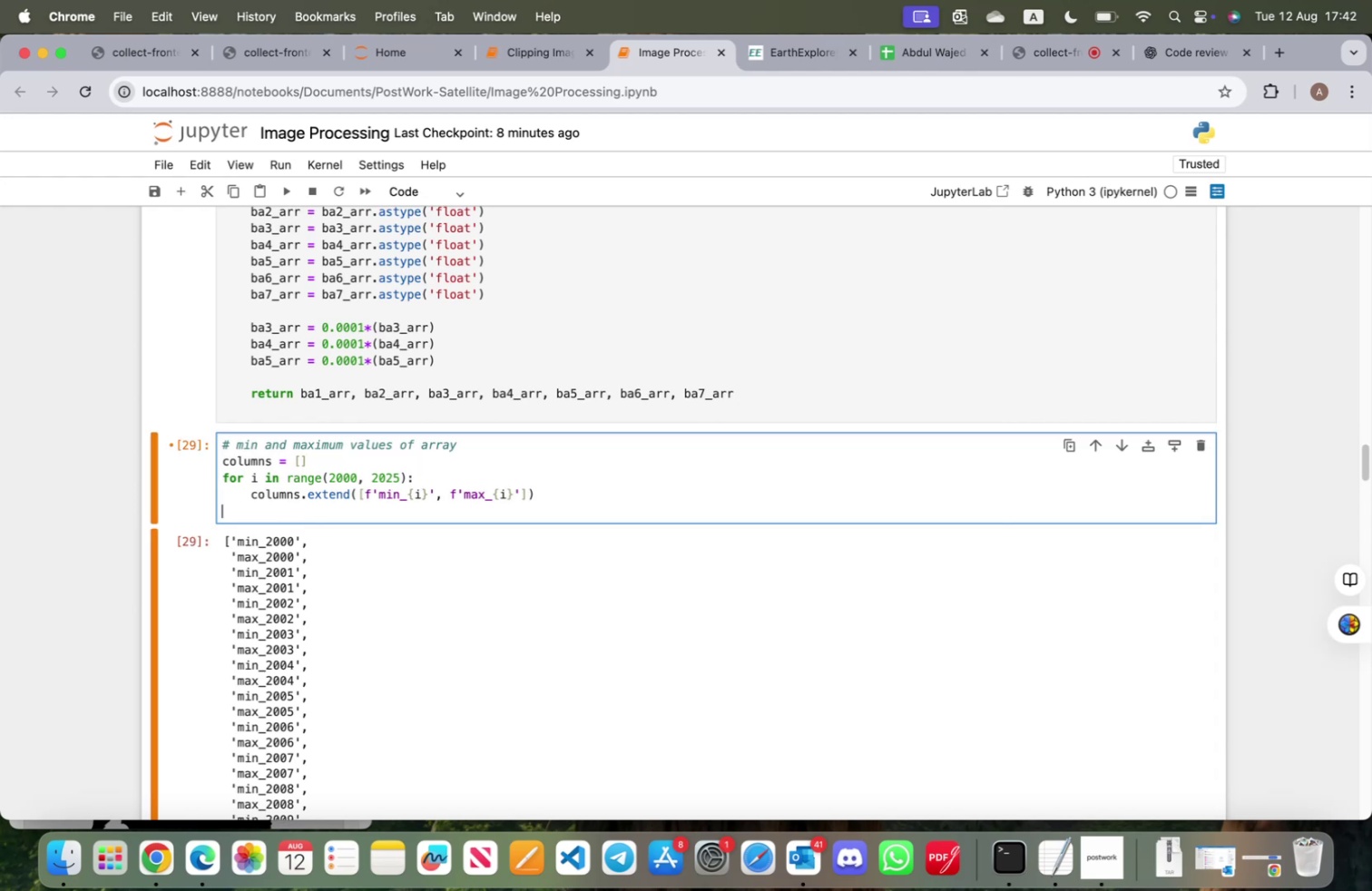 
key(ArrowUp)
 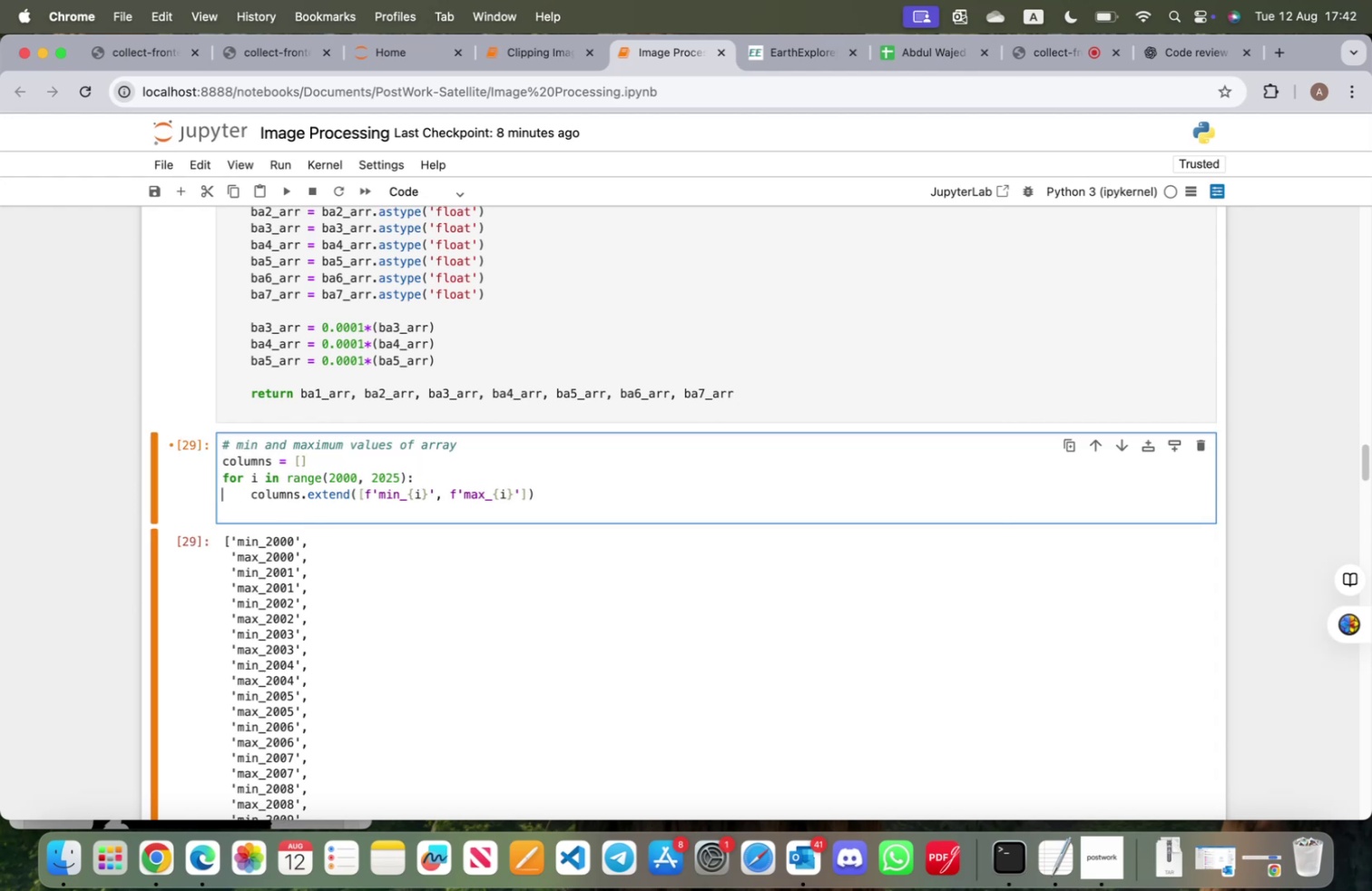 
key(ArrowUp)
 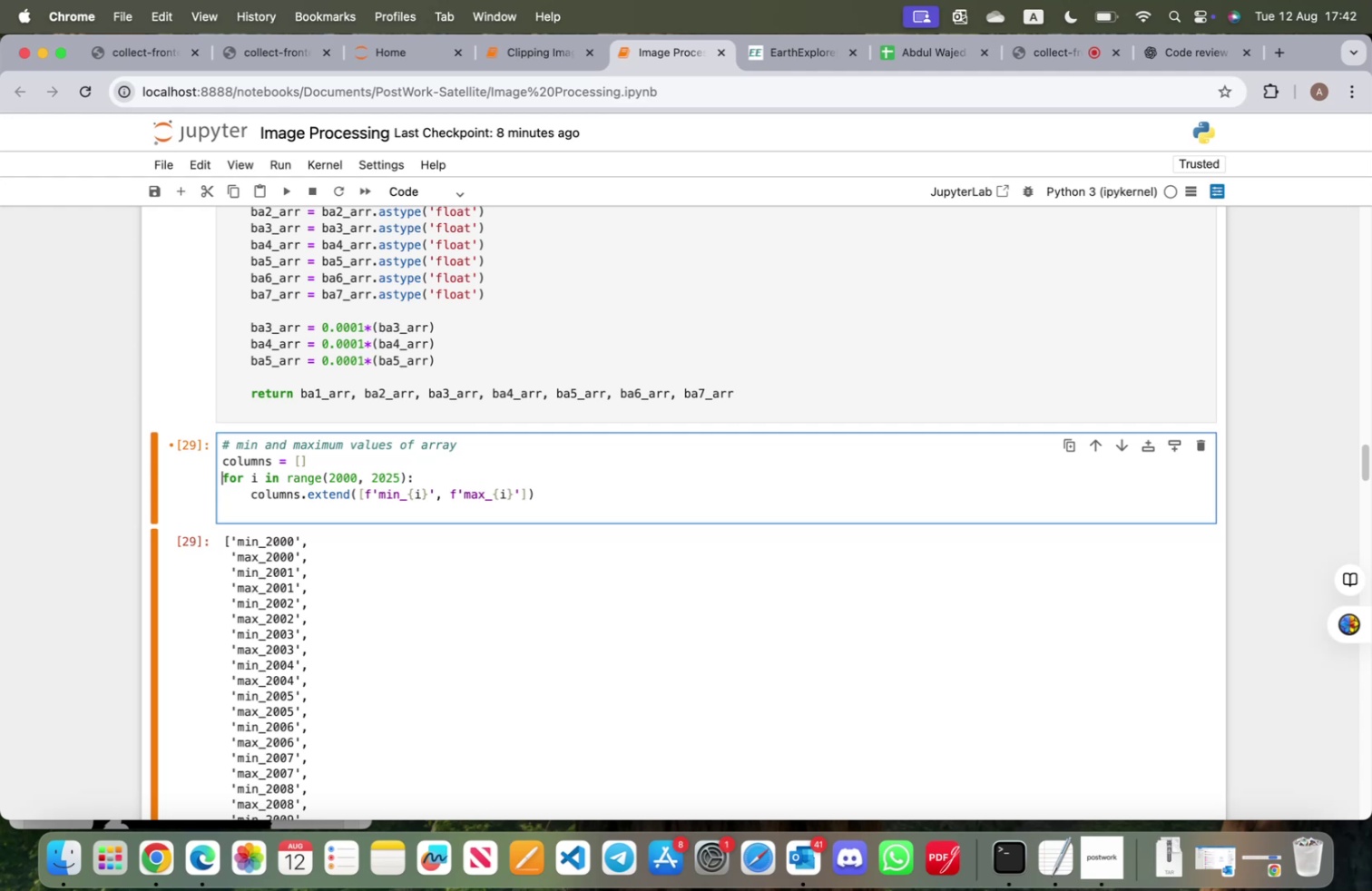 
key(ArrowDown)
 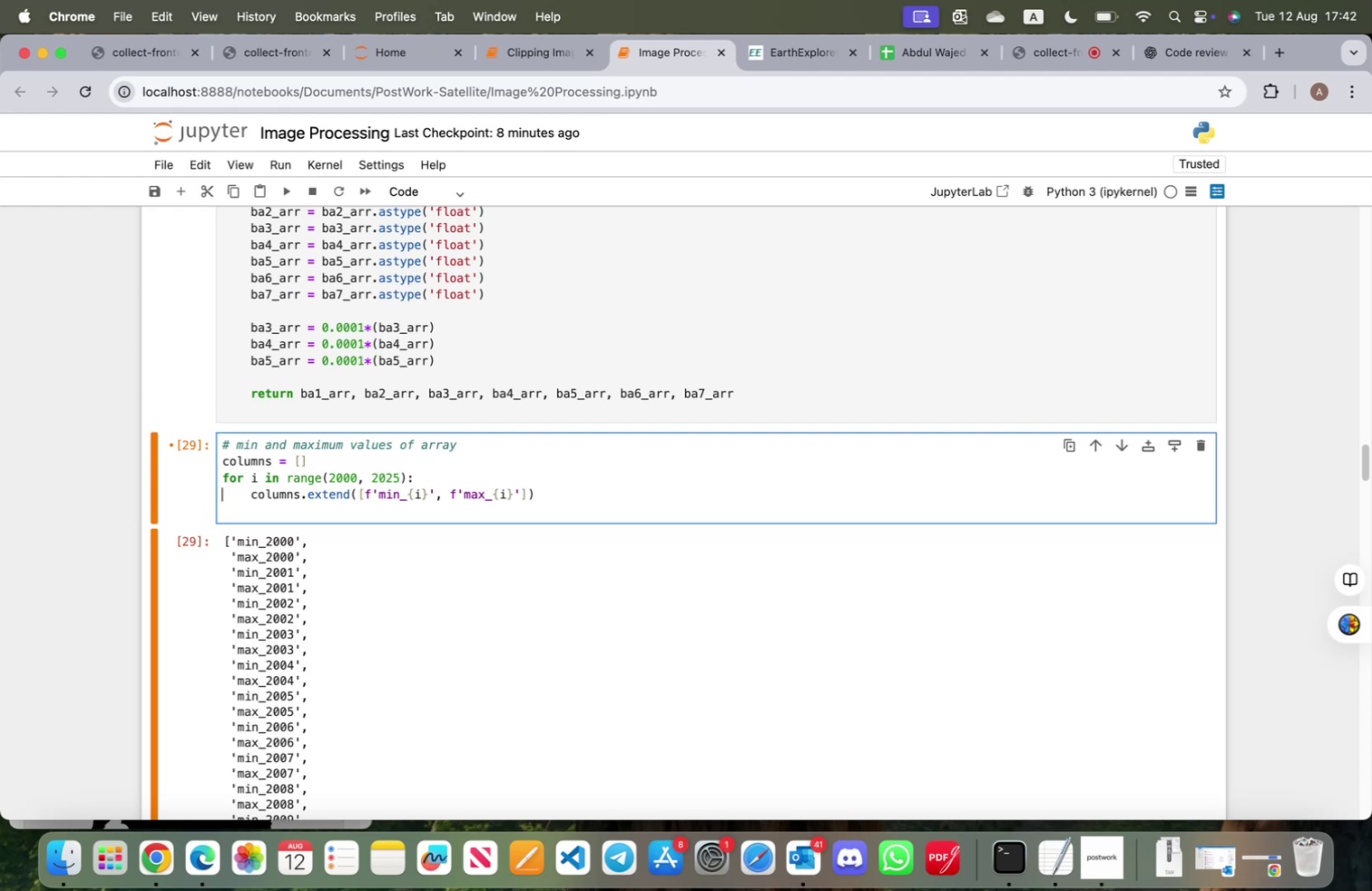 
key(ArrowDown)
 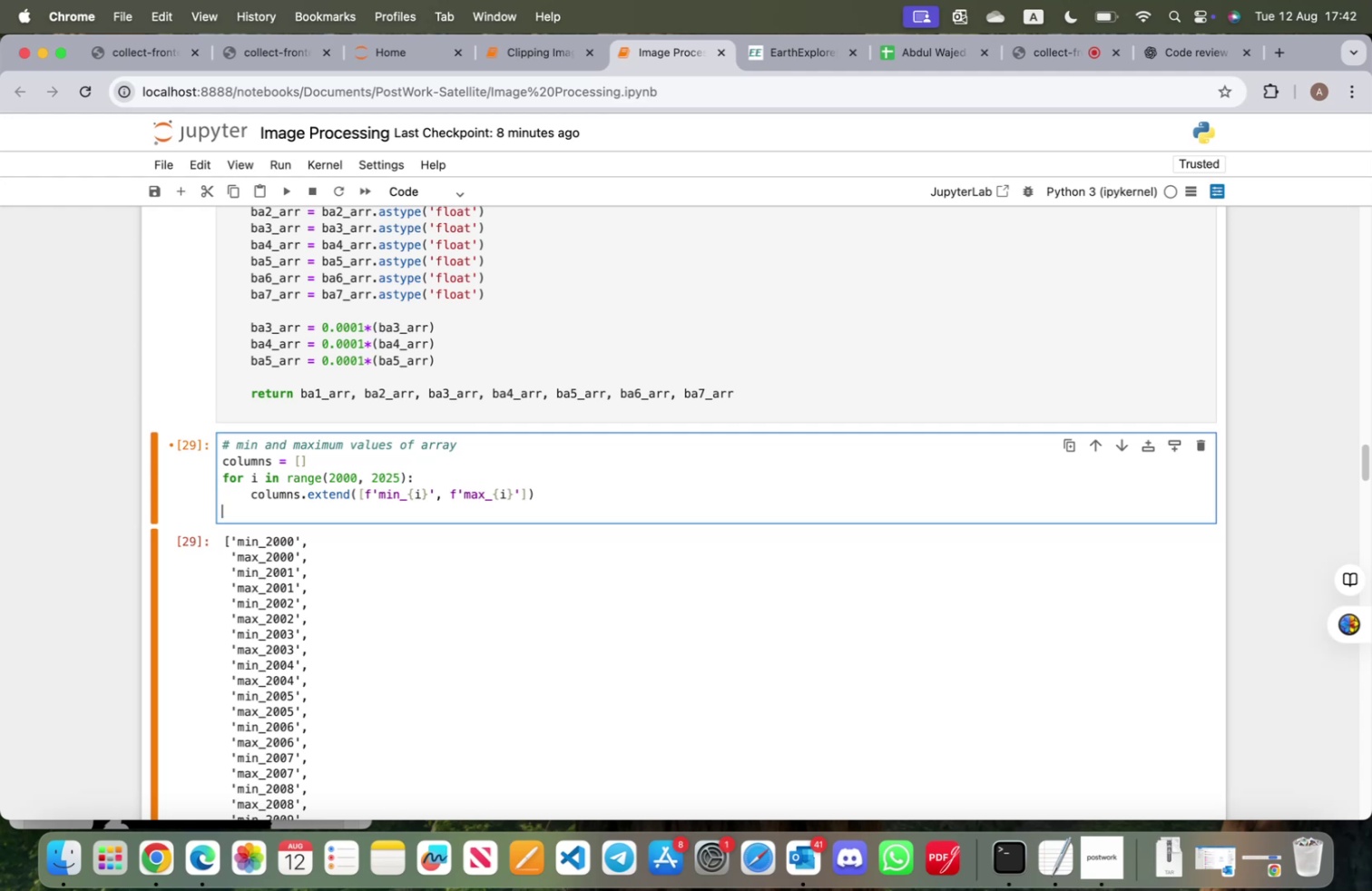 
type(df = pd.D)
key(Tab)
 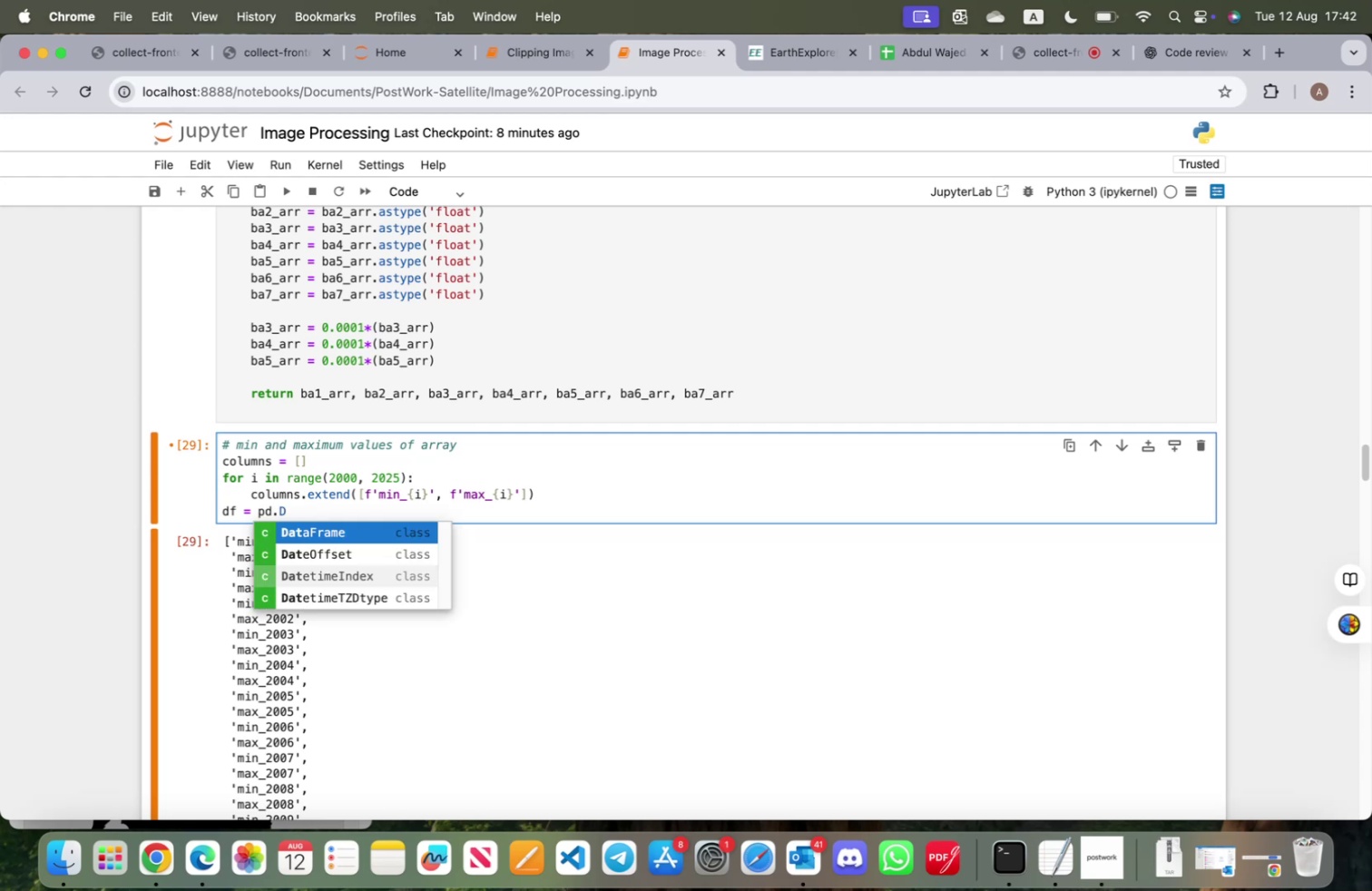 
key(Enter)
 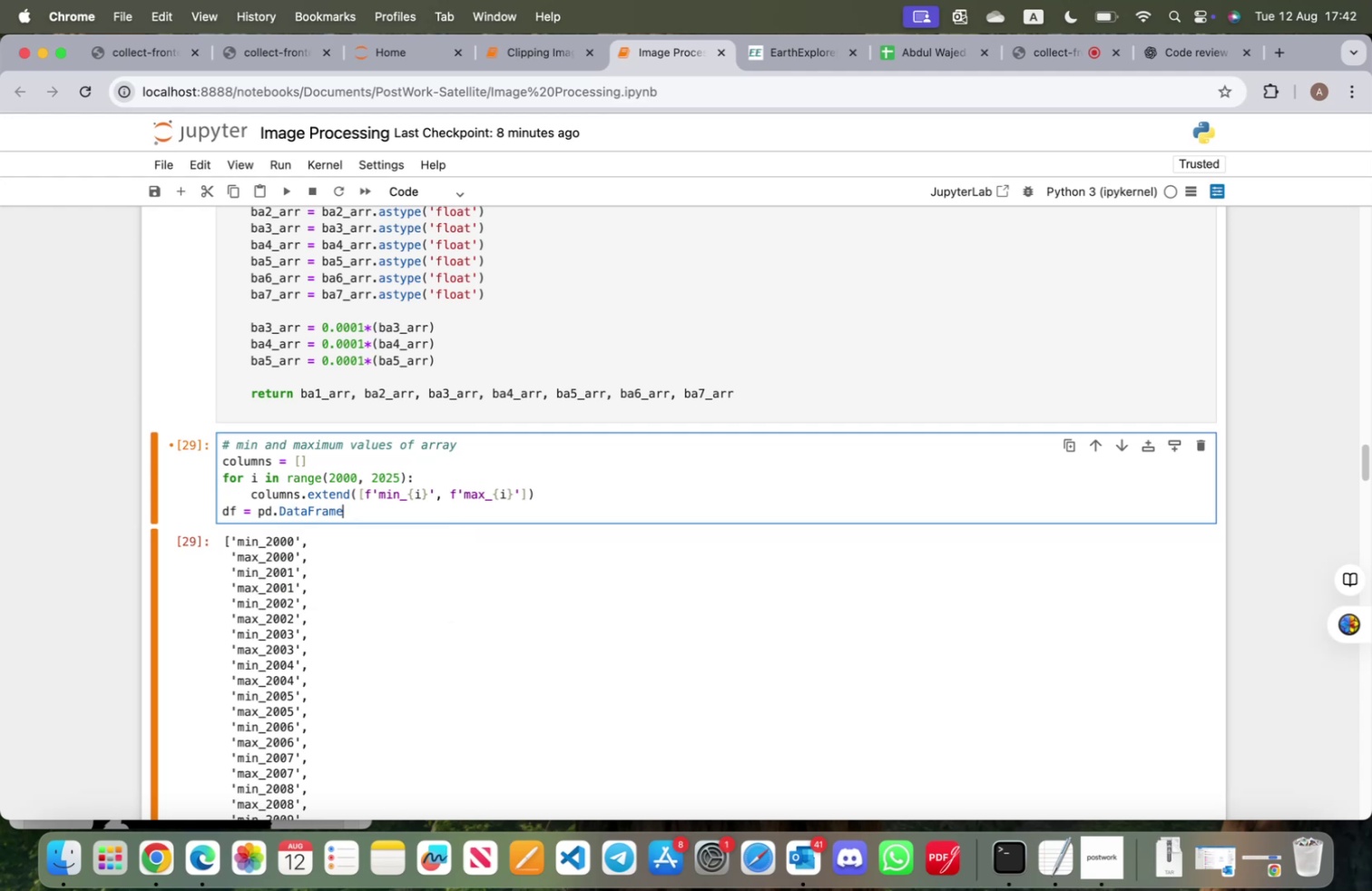 
type((columns = colu)
key(Backspace)
key(Backspace)
key(Backspace)
key(Backspace)
 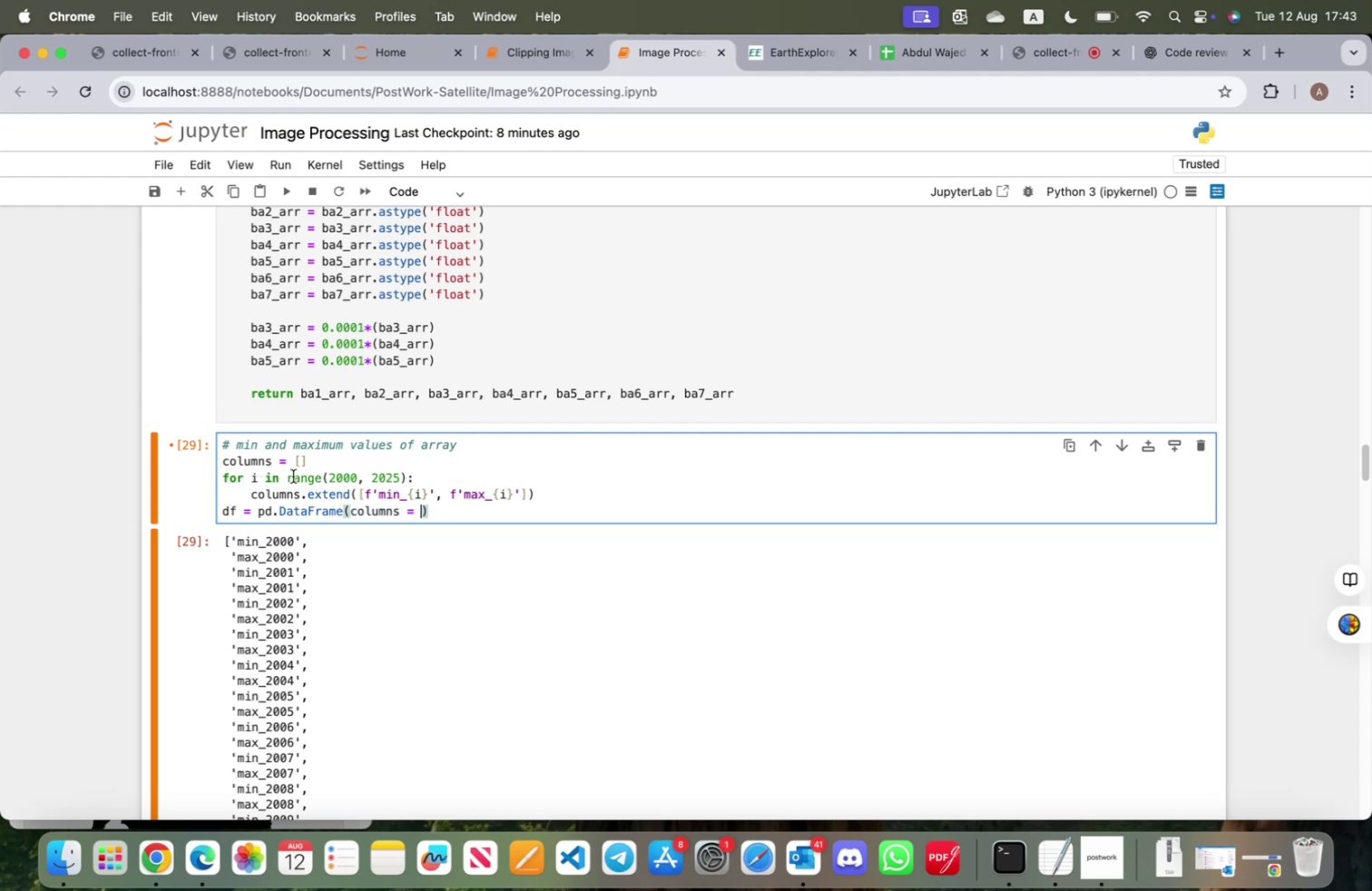 
type(column)
 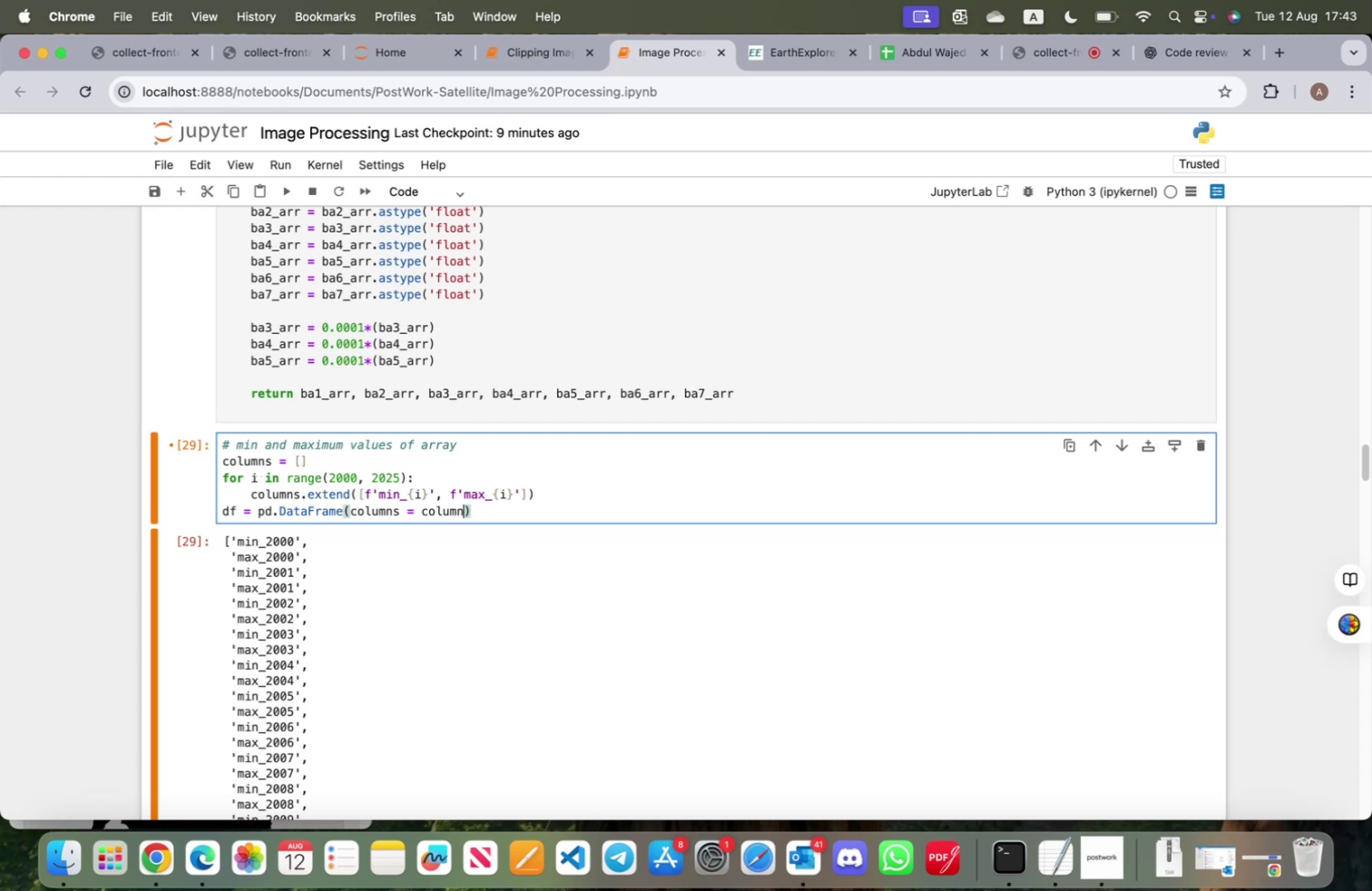 
type(_name)
 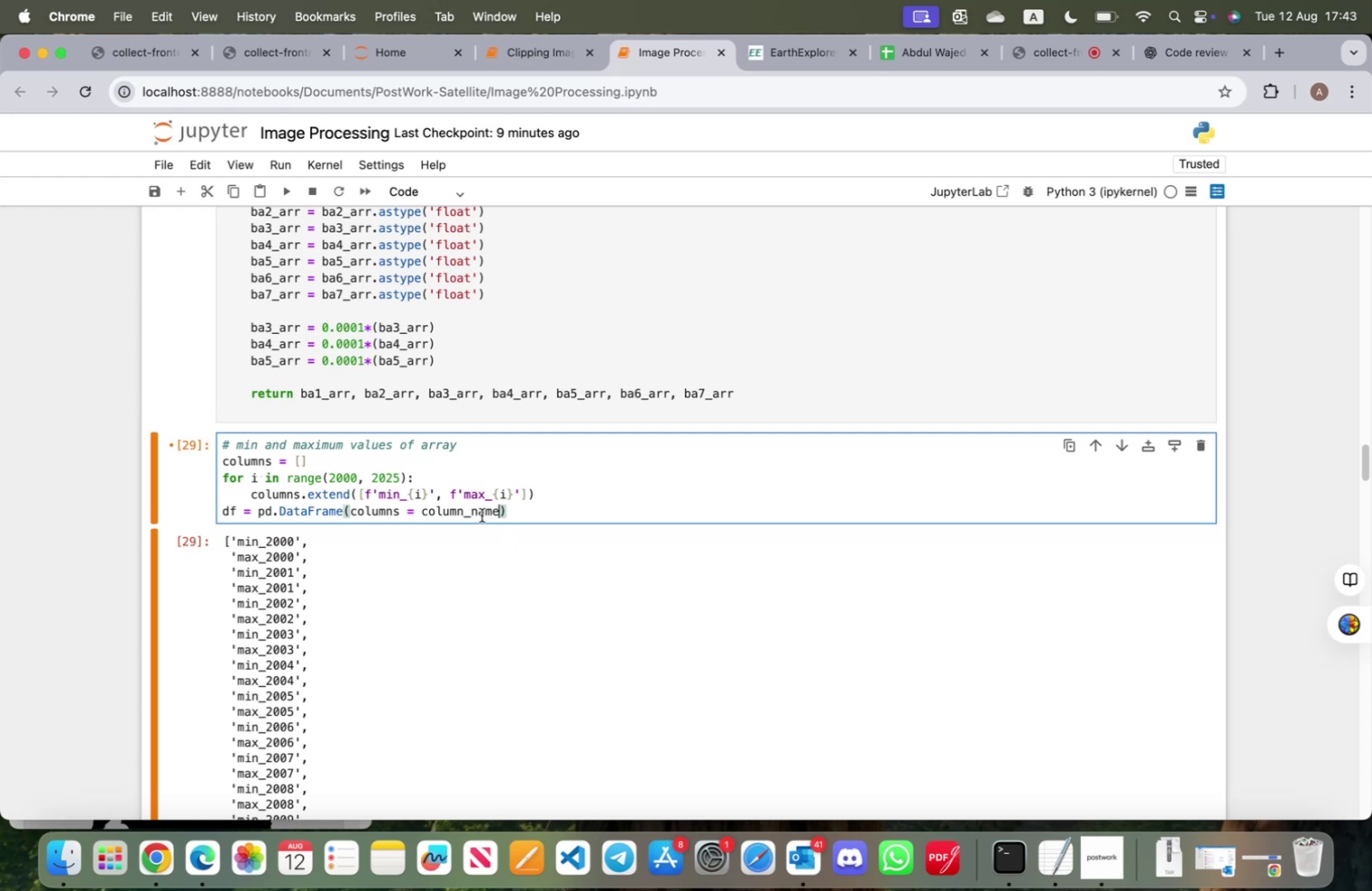 
double_click([477, 512])
 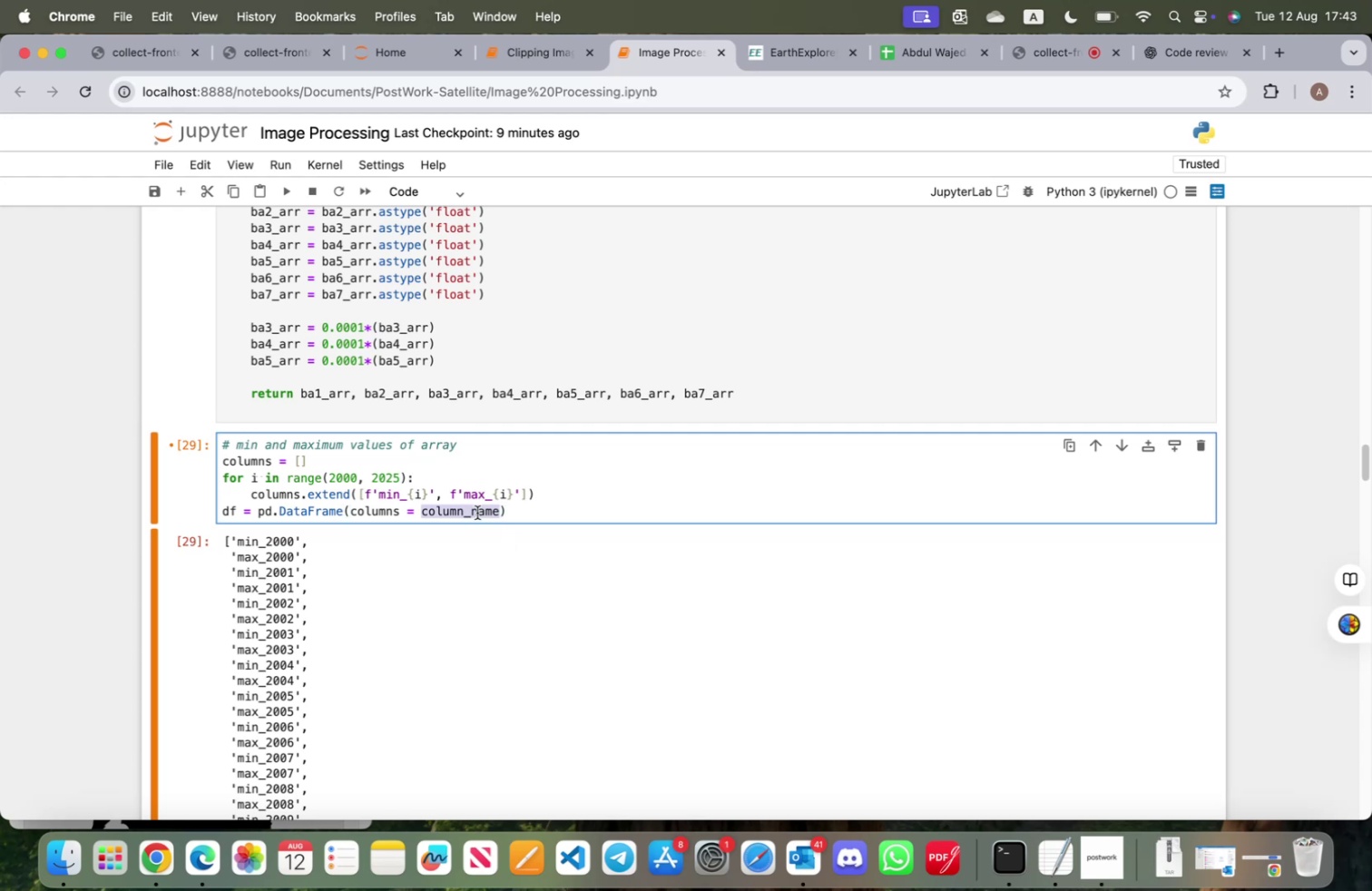 
key(Meta+CommandLeft)
 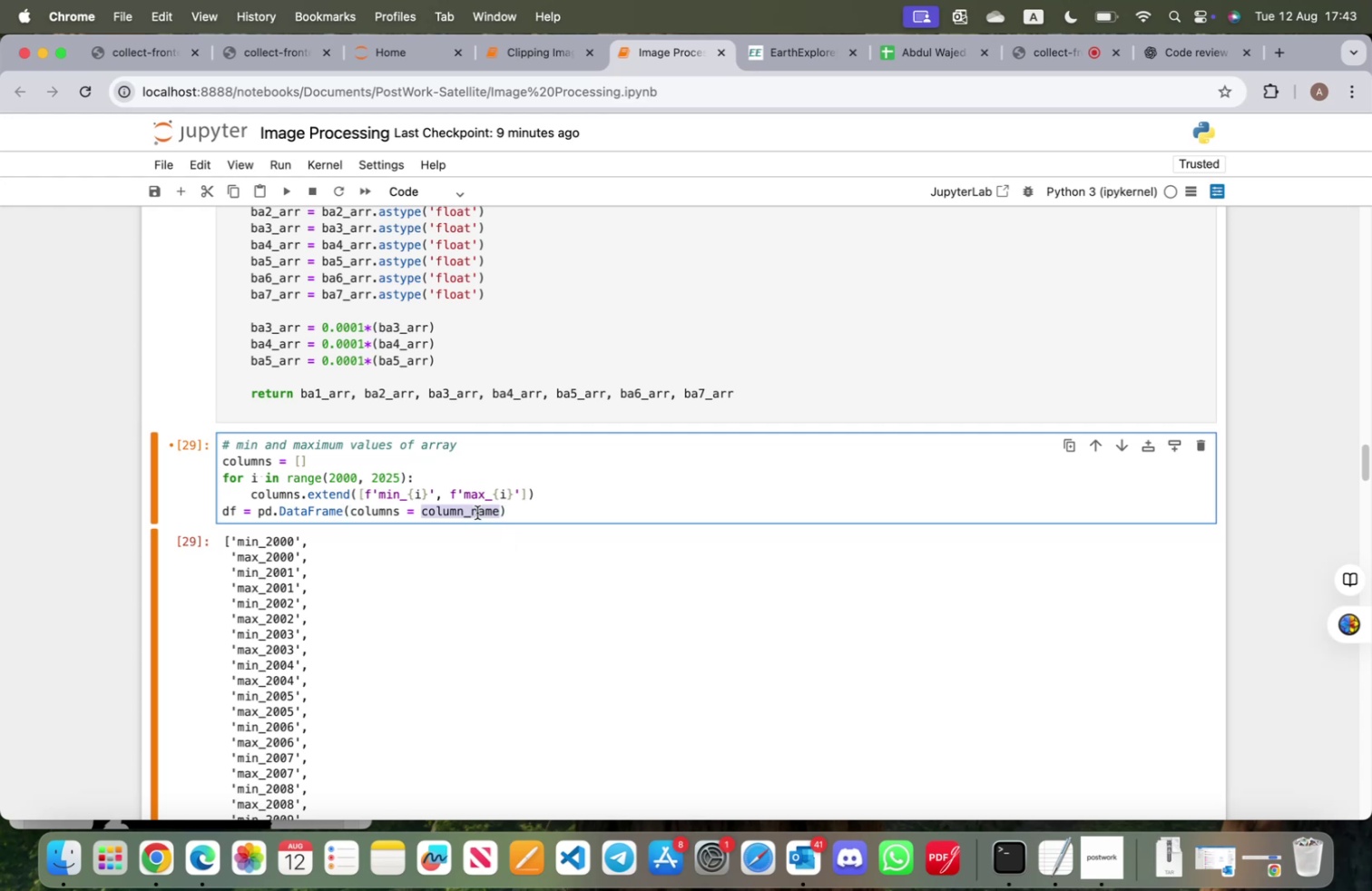 
key(Meta+C)
 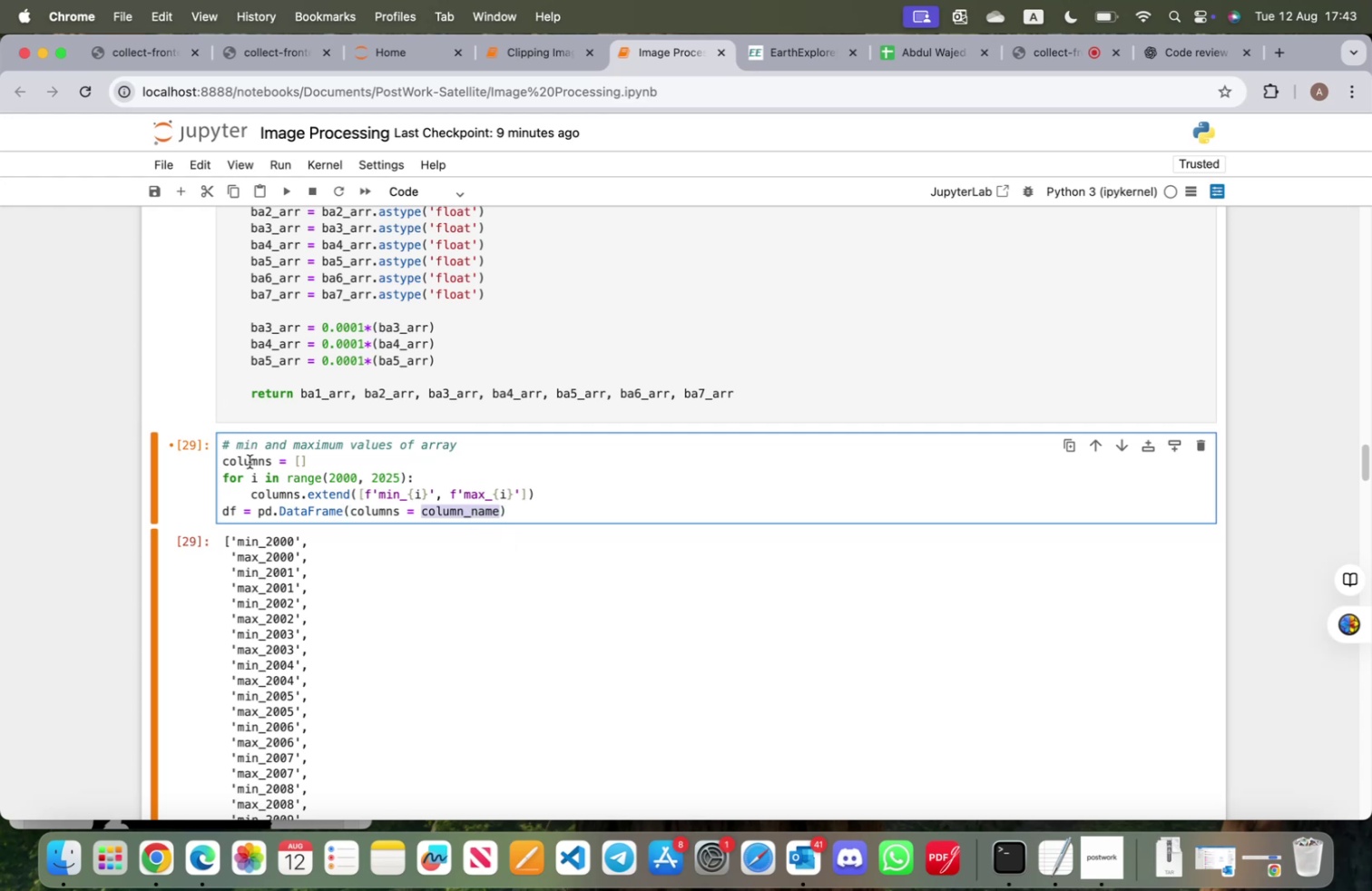 
double_click([250, 462])
 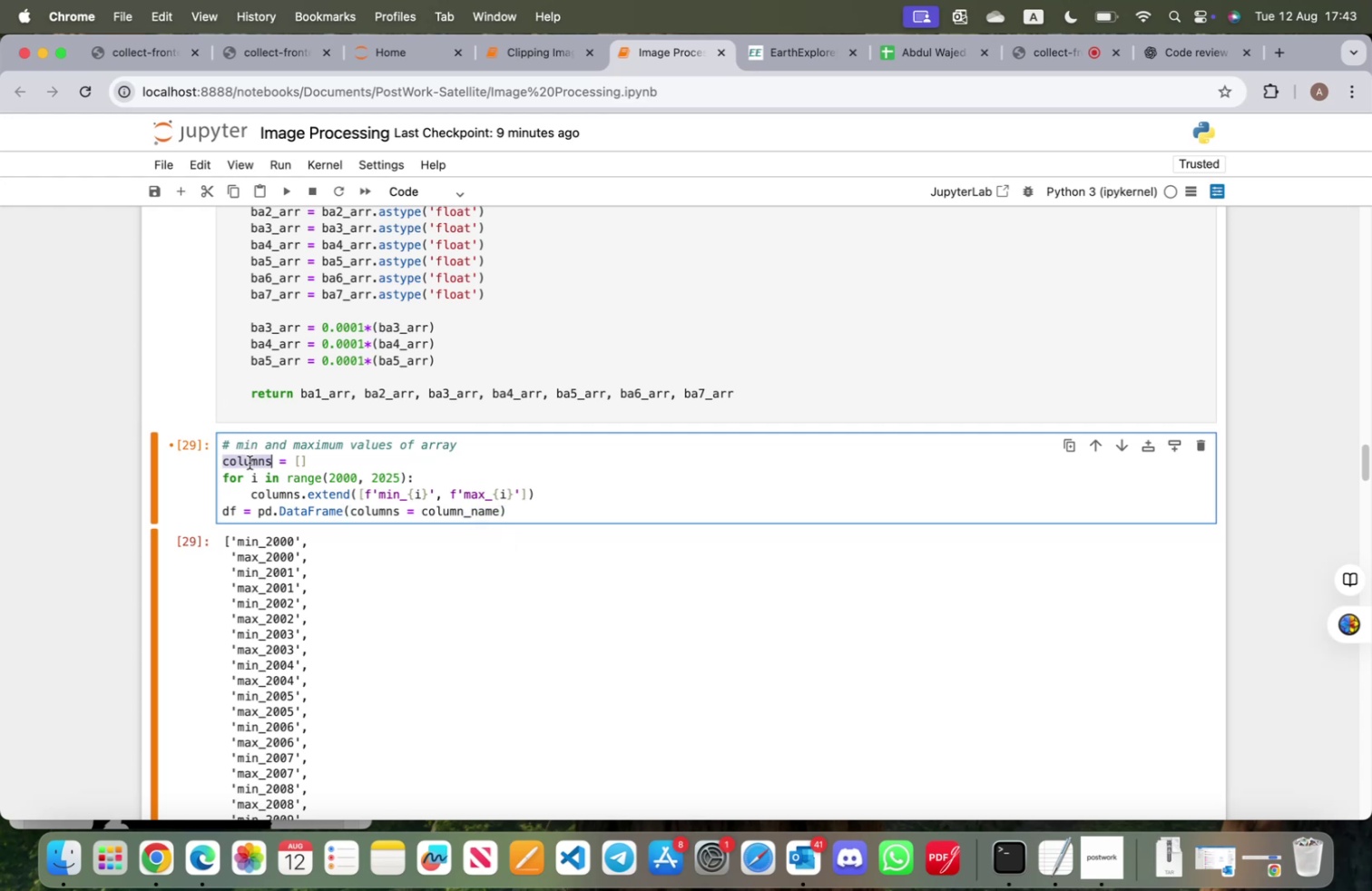 
key(Meta+V)
 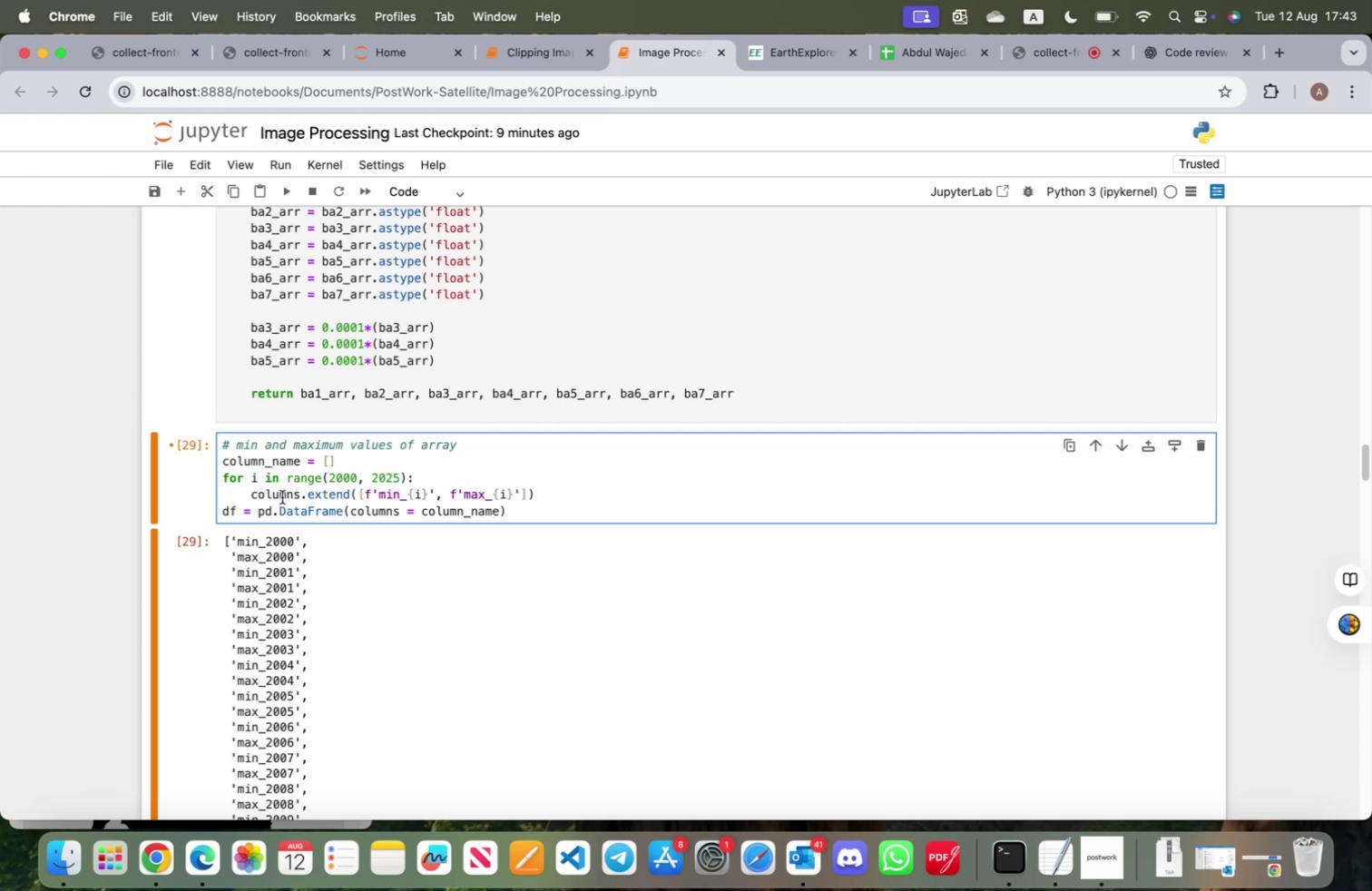 
double_click([282, 496])
 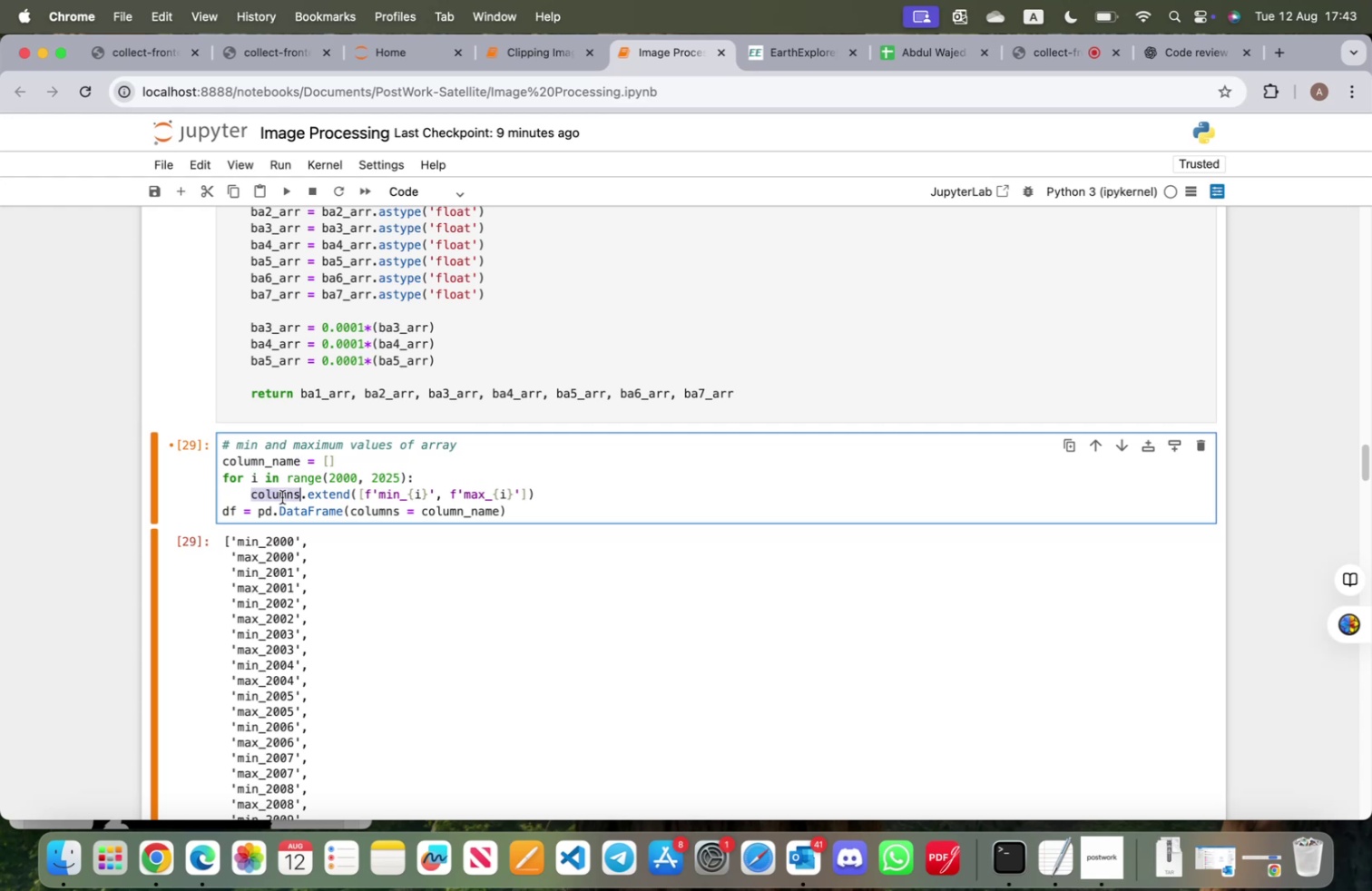 
key(Meta+CommandLeft)
 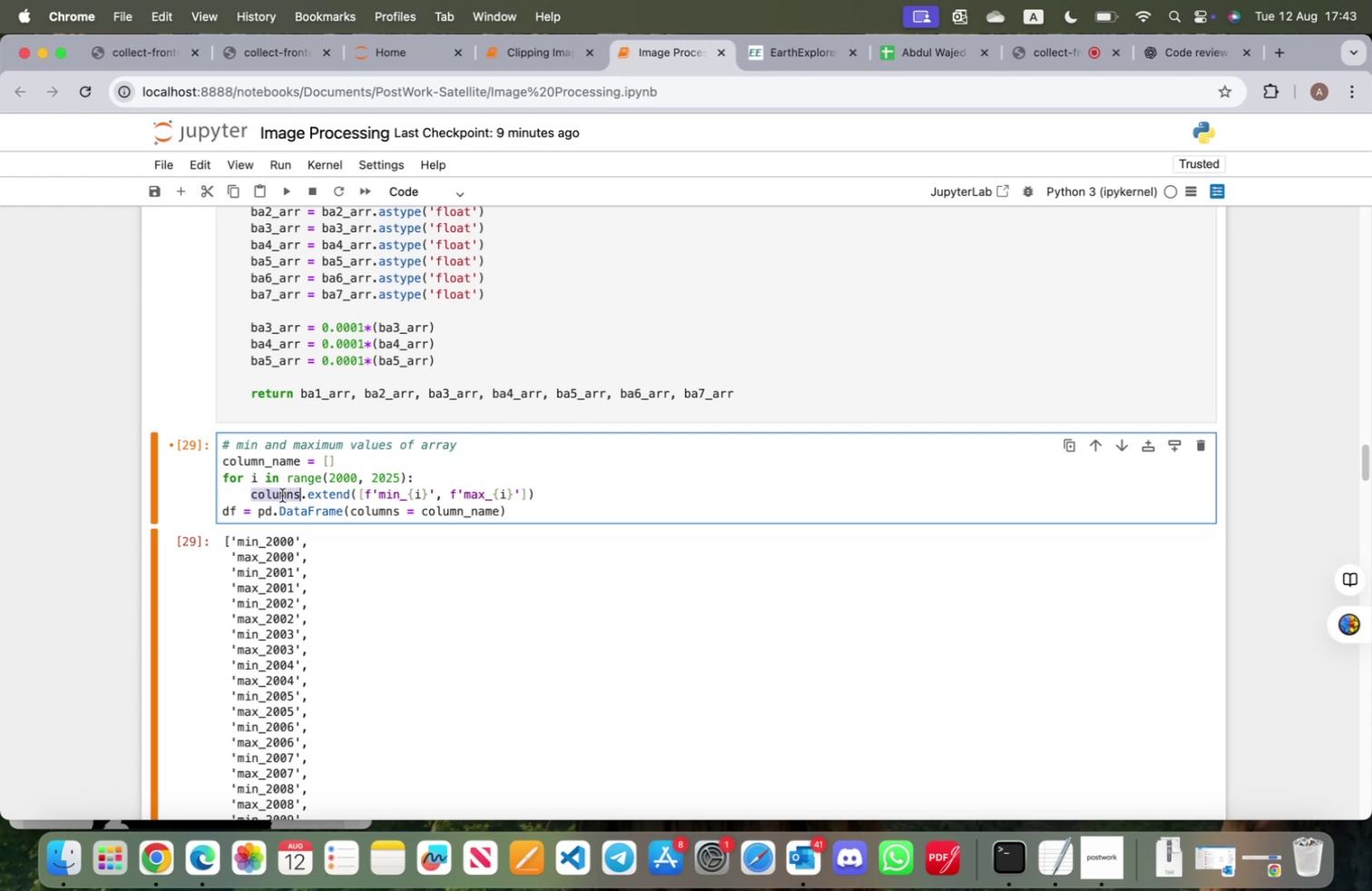 
key(Meta+V)
 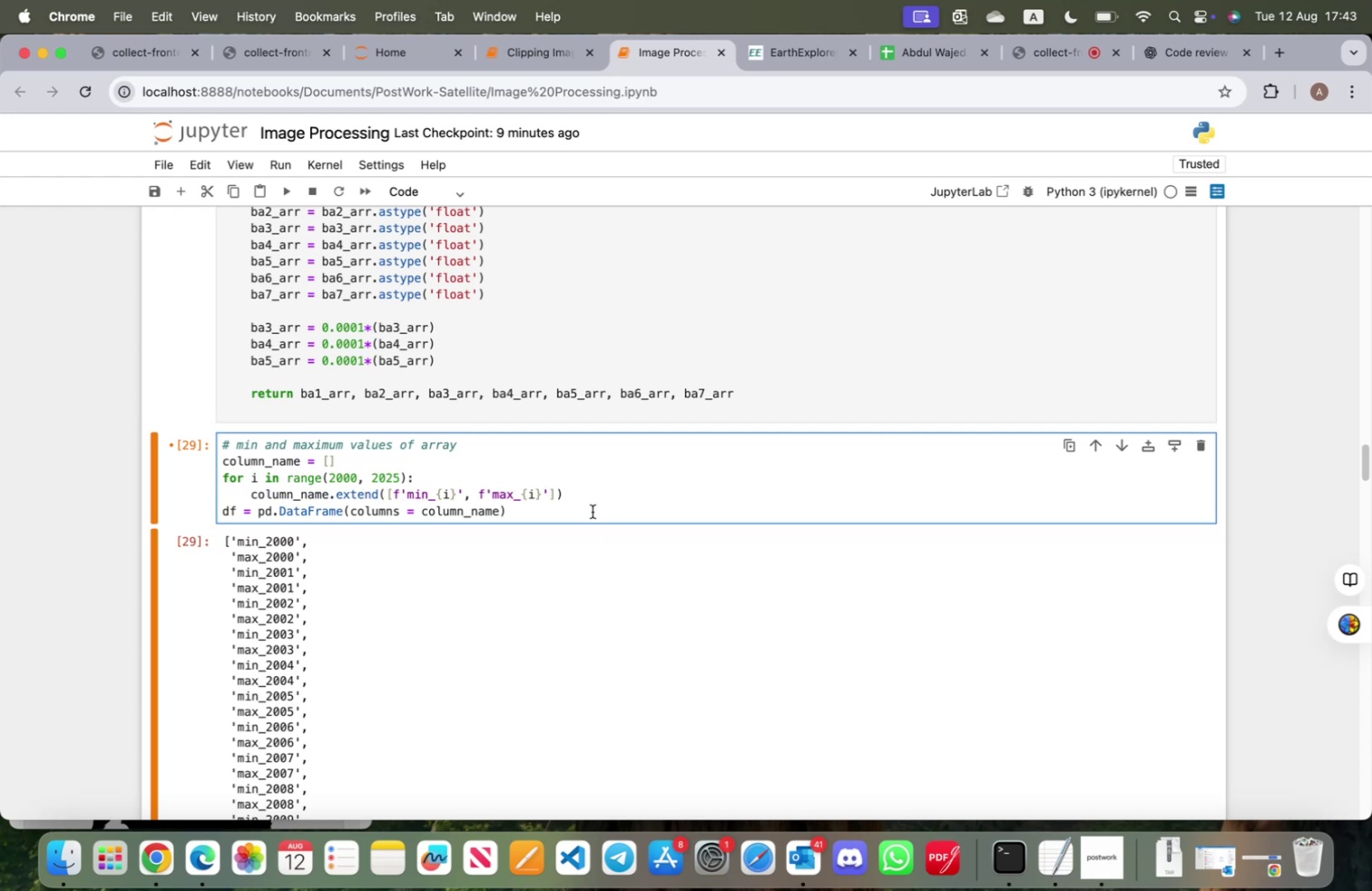 
left_click([593, 512])
 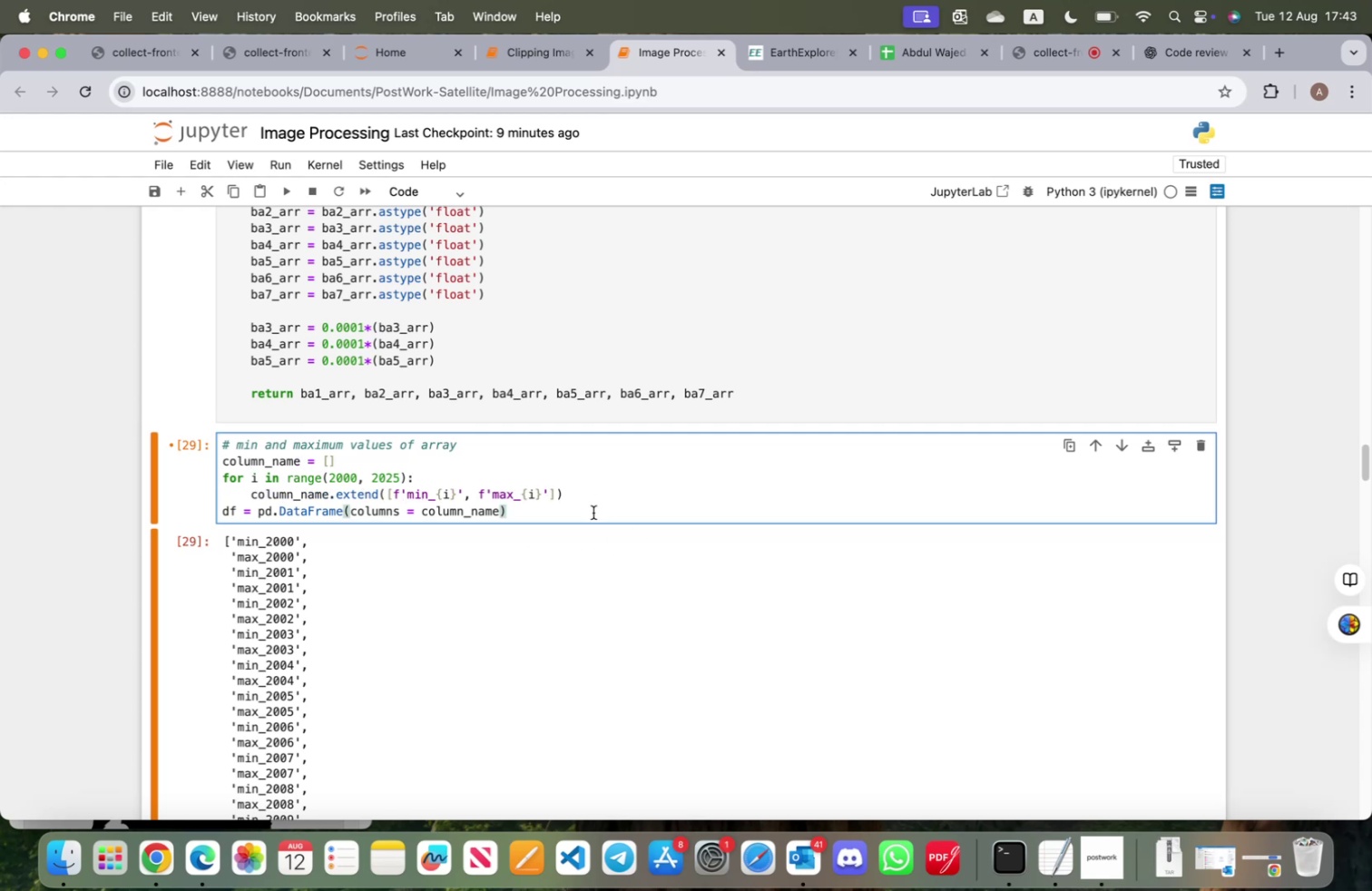 
key(Enter)
 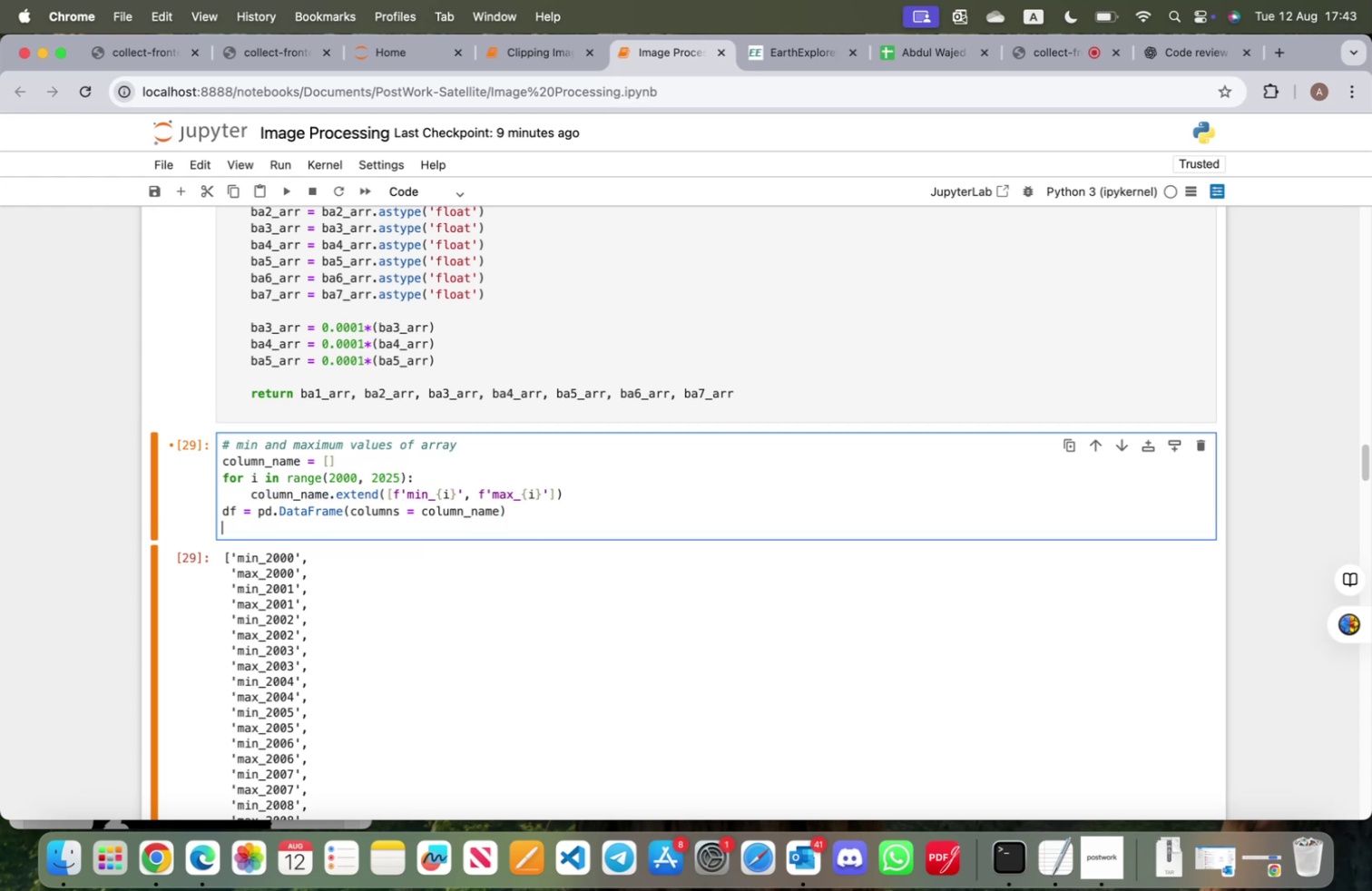 
type(p)
key(Backspace)
type(df)
 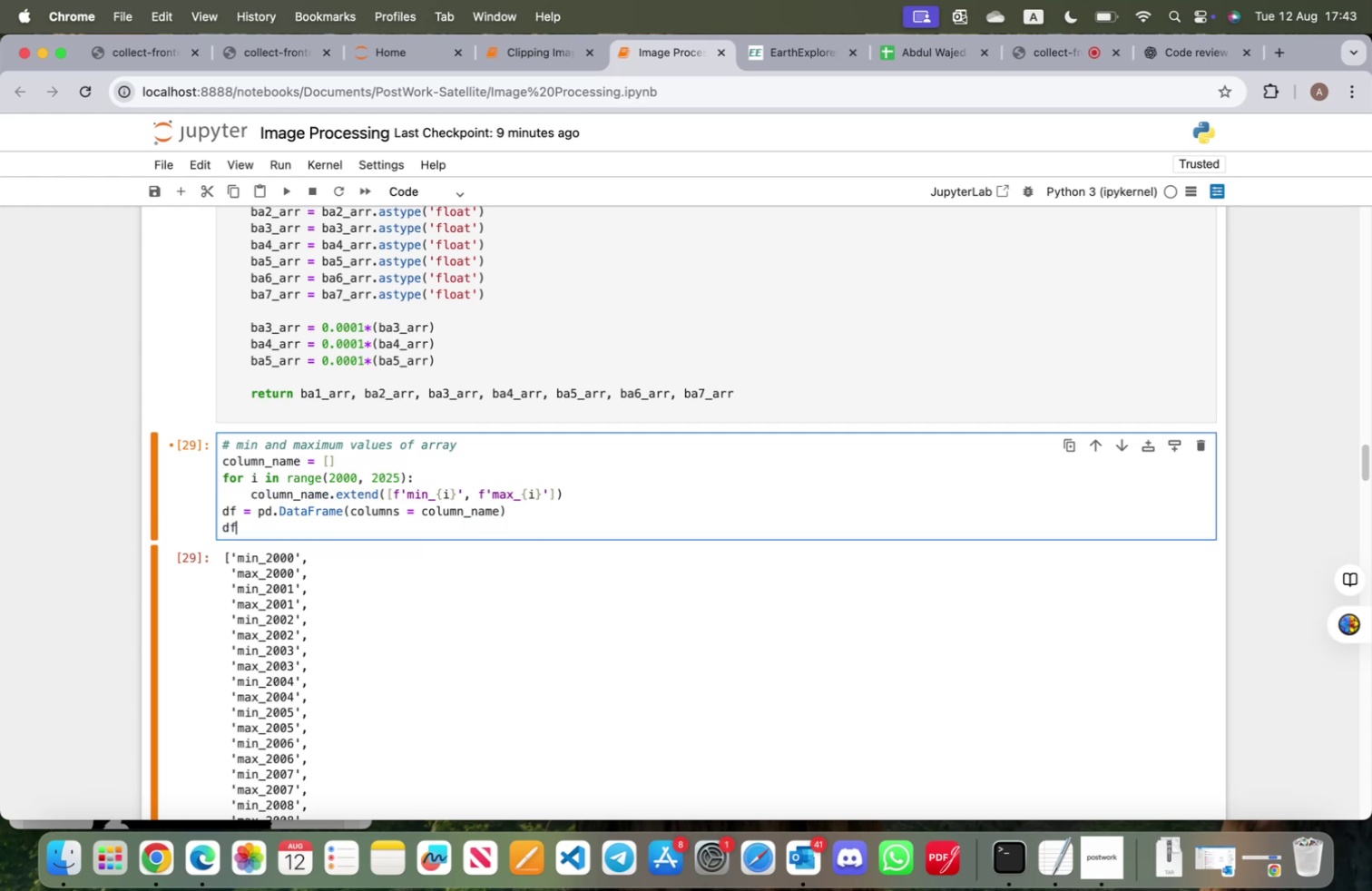 
key(Shift+Enter)
 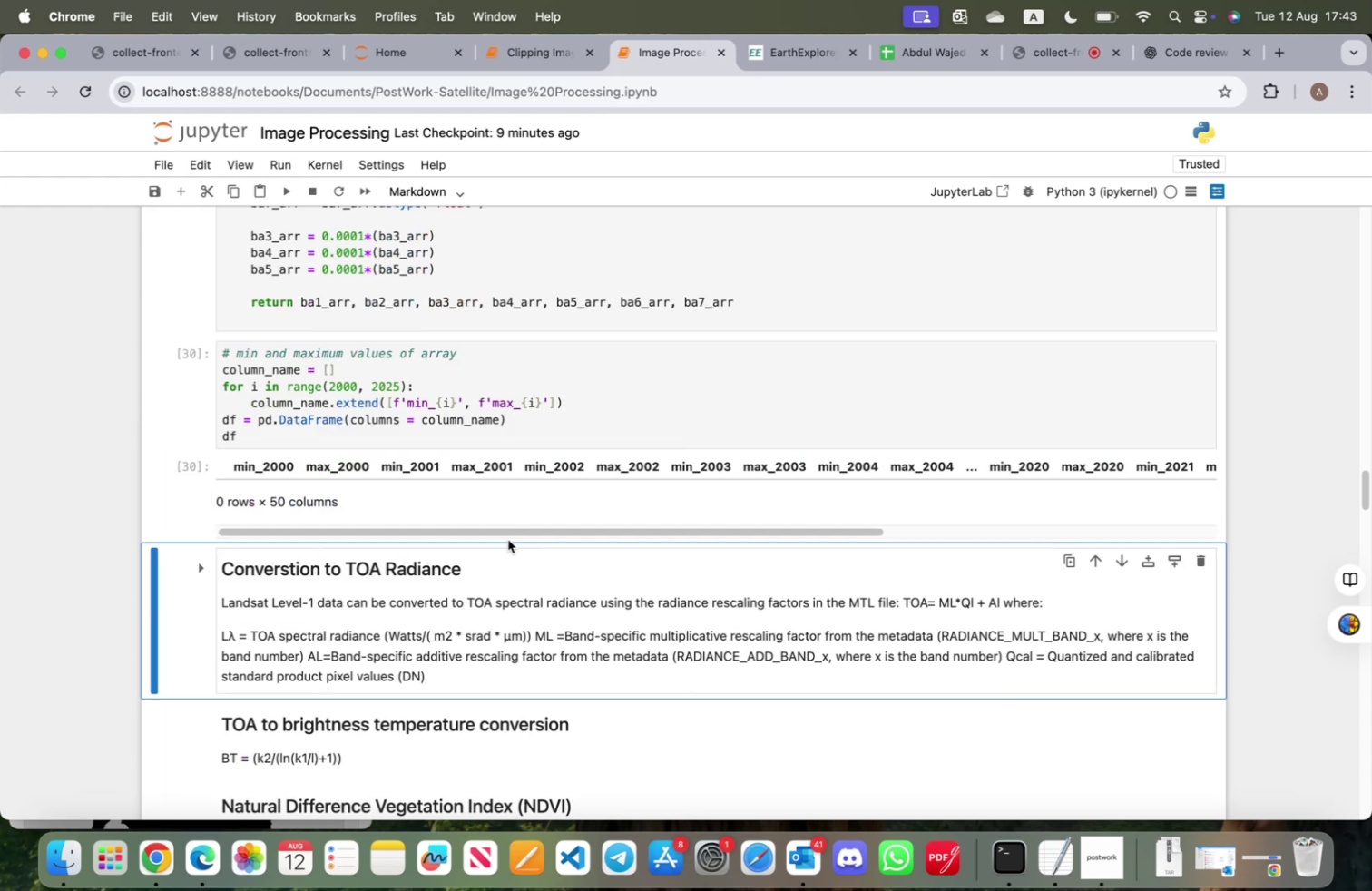 
left_click_drag(start_coordinate=[509, 534], to_coordinate=[557, 524])
 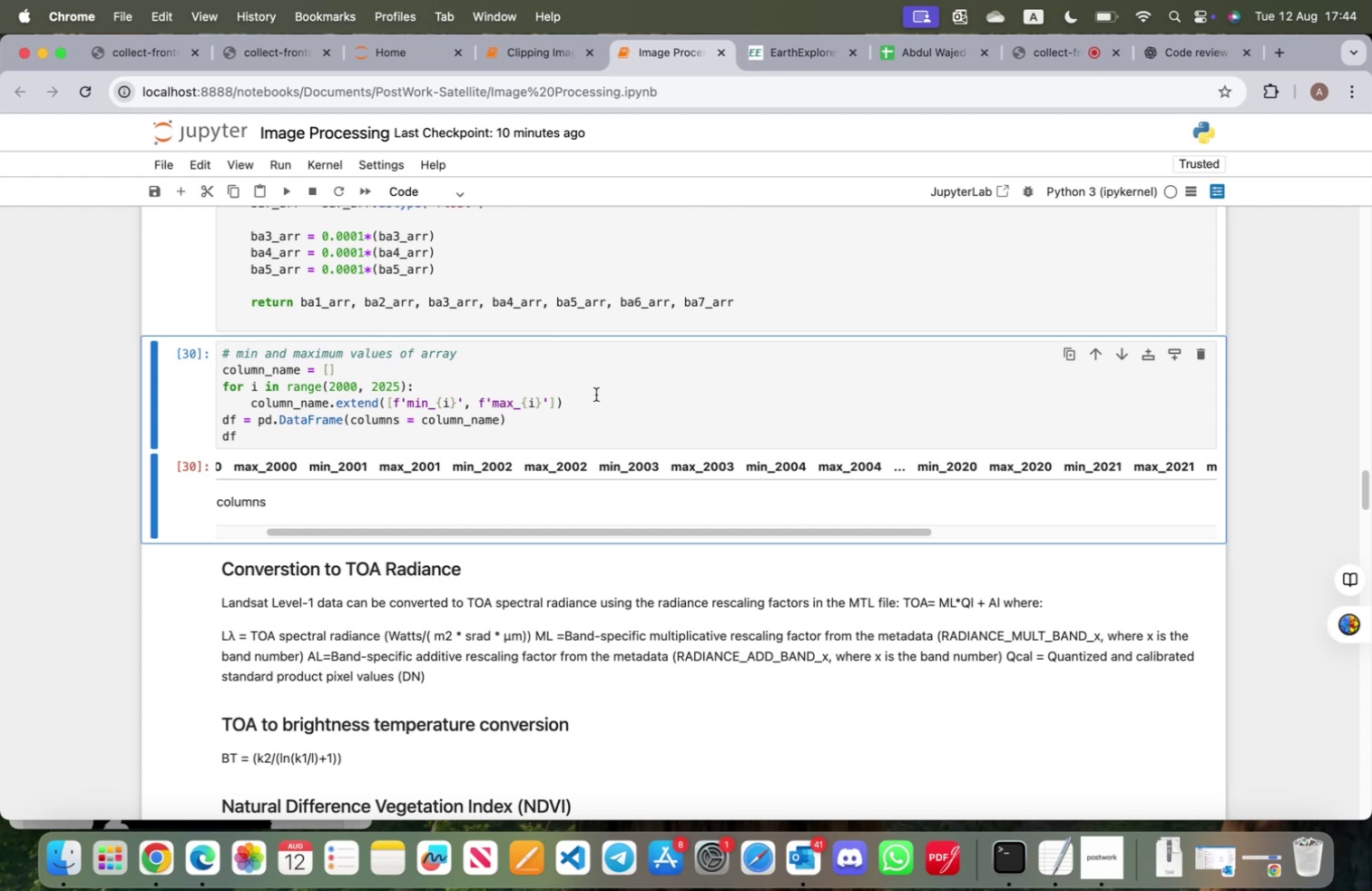 
wait(50.17)
 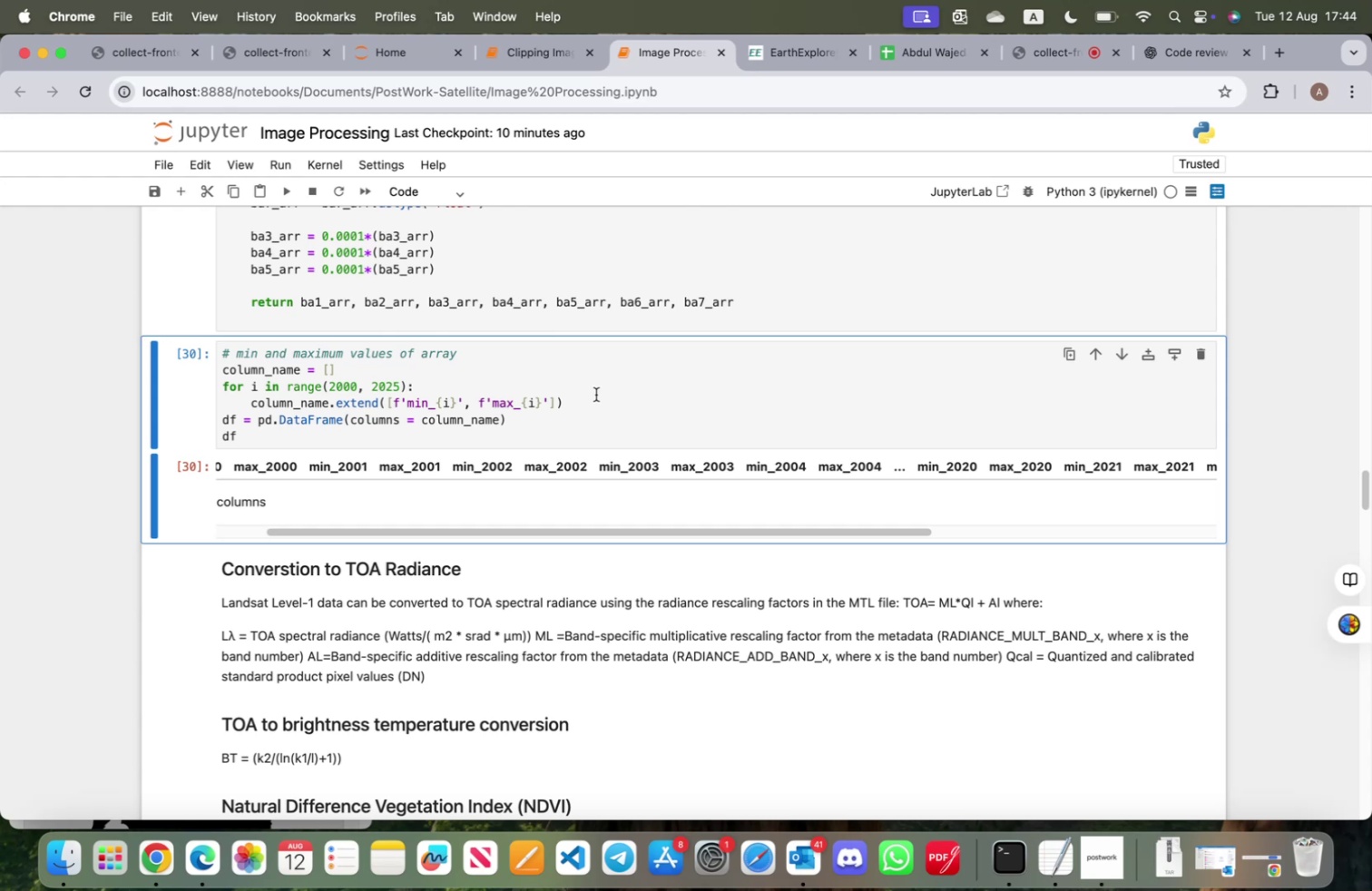 
left_click([422, 418])
 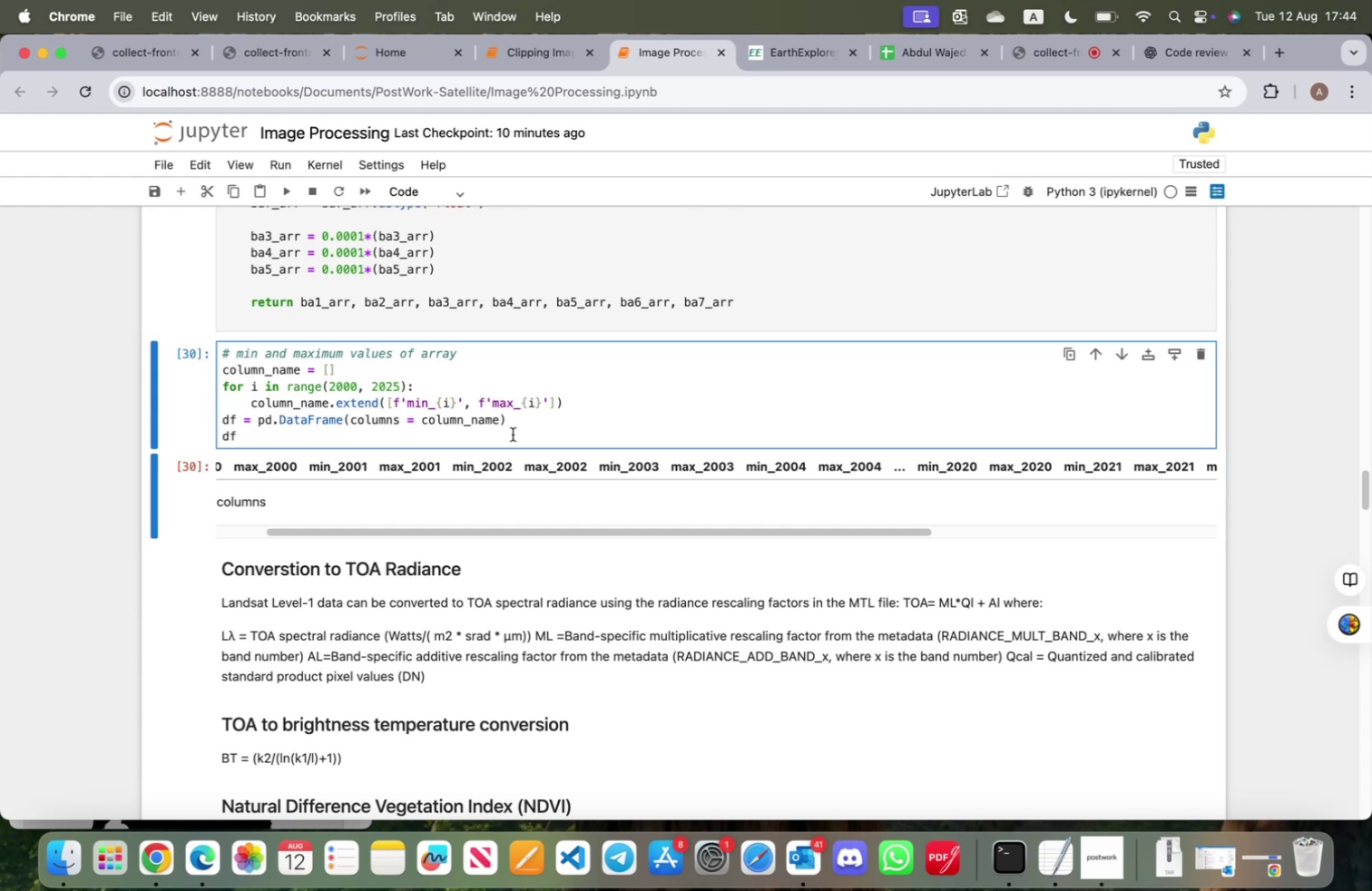 
type(')
key(Backspace)
type([band)
key(Backspace)
key(Backspace)
key(Backspace)
key(Backspace)
type('bandx)
key(Backspace)
type(s',)
 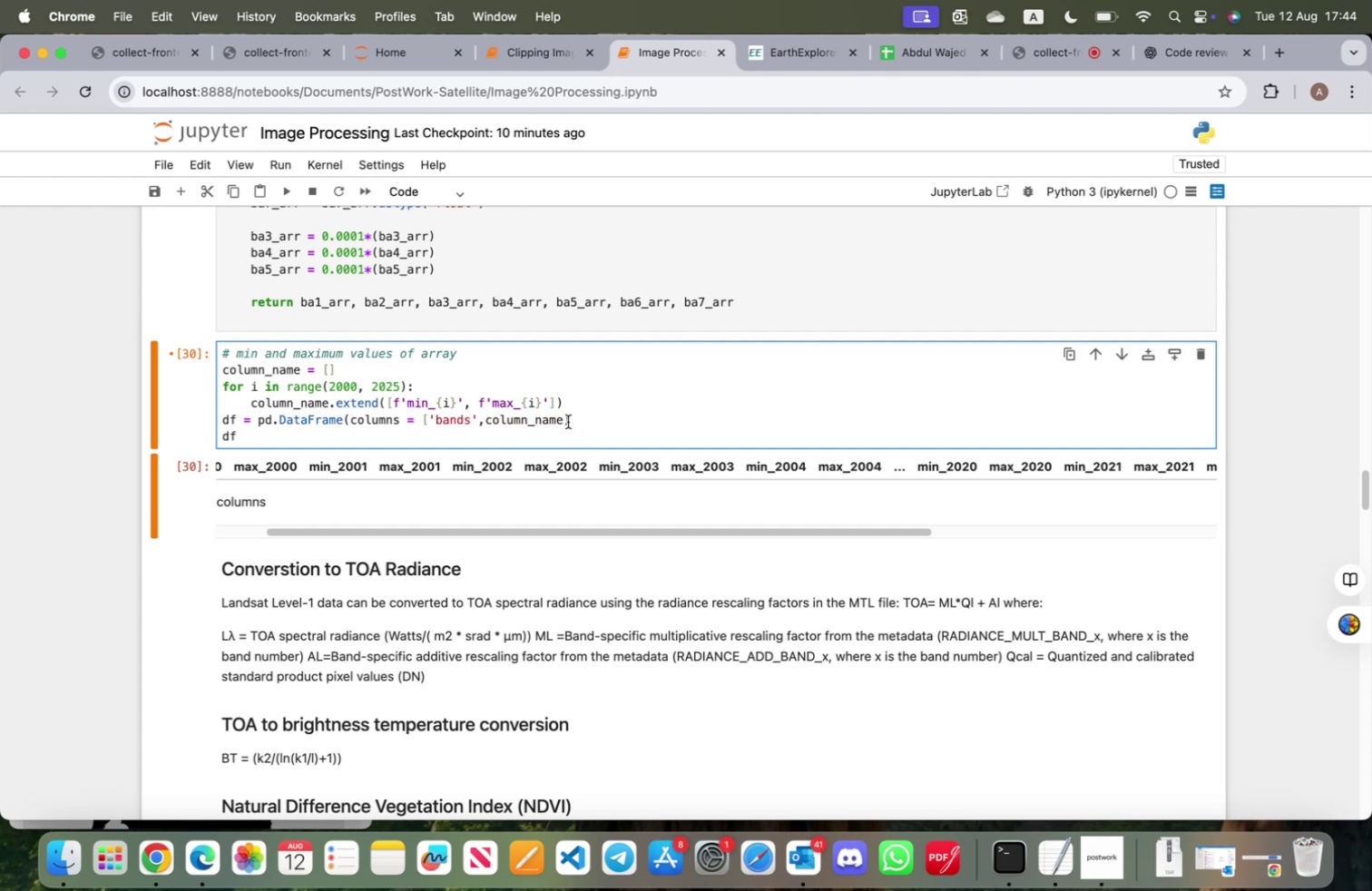 
left_click([563, 419])
 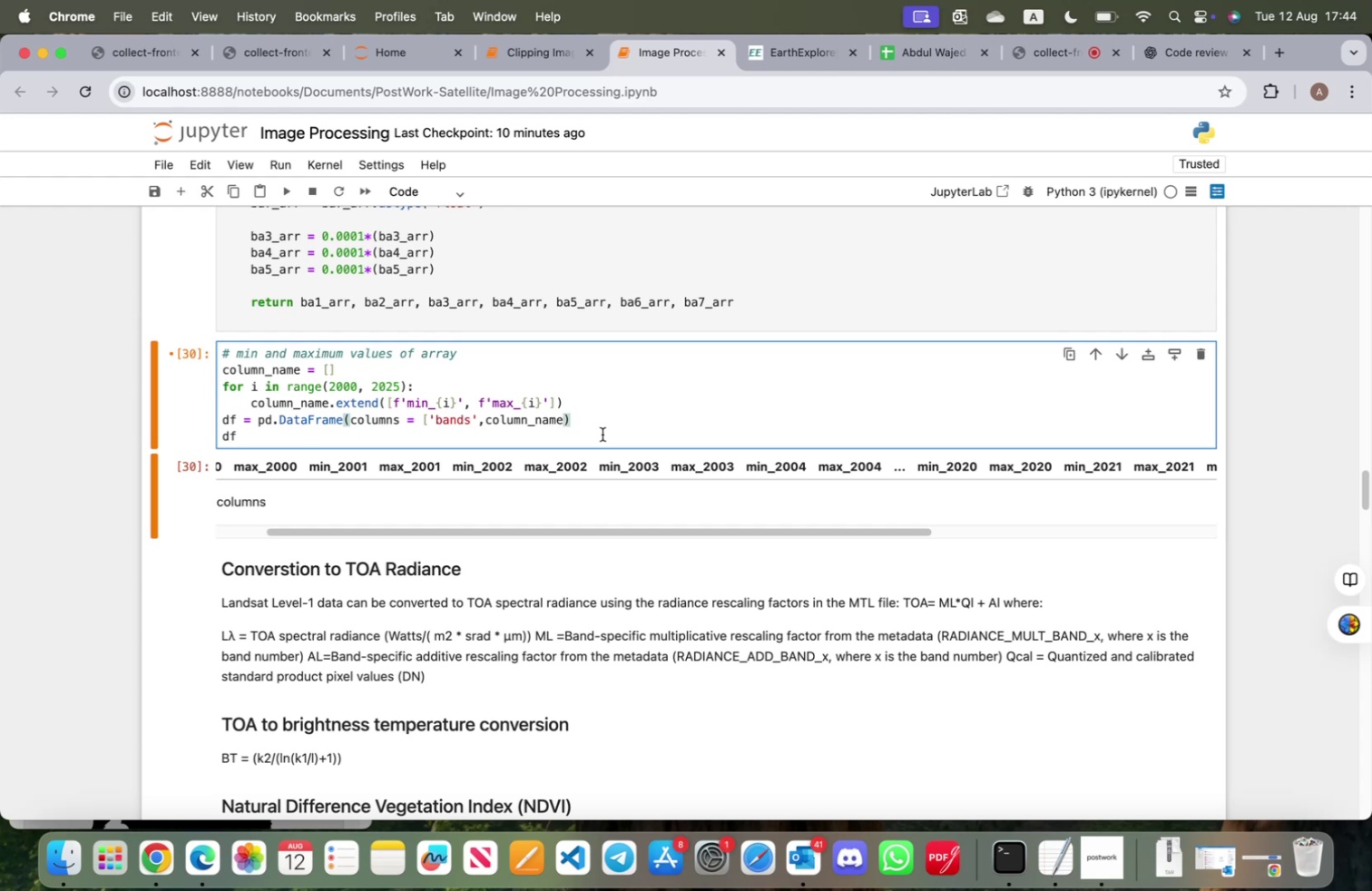 
key(BracketRight)
 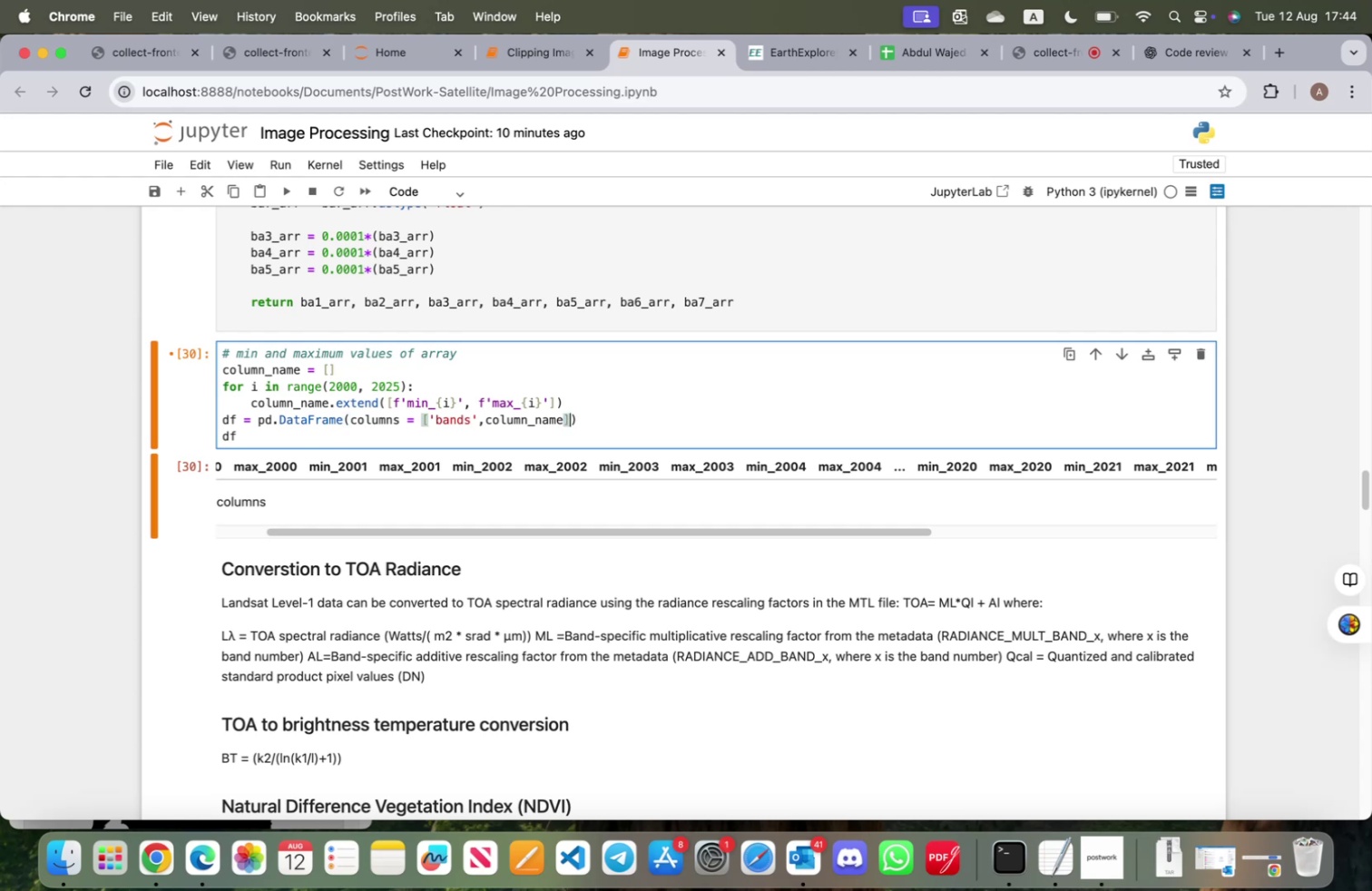 
key(Shift+ShiftRight)
 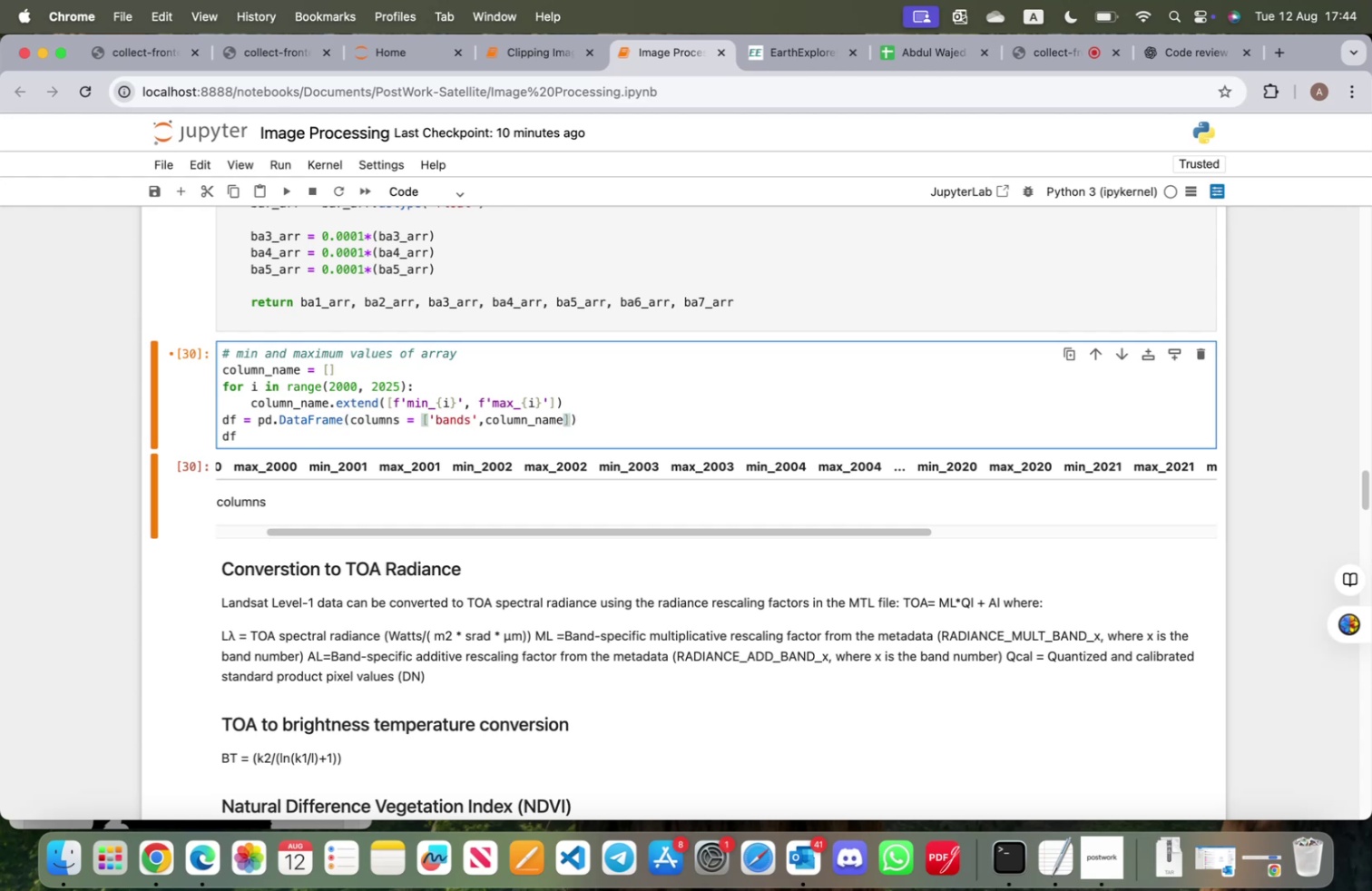 
key(Shift+Enter)
 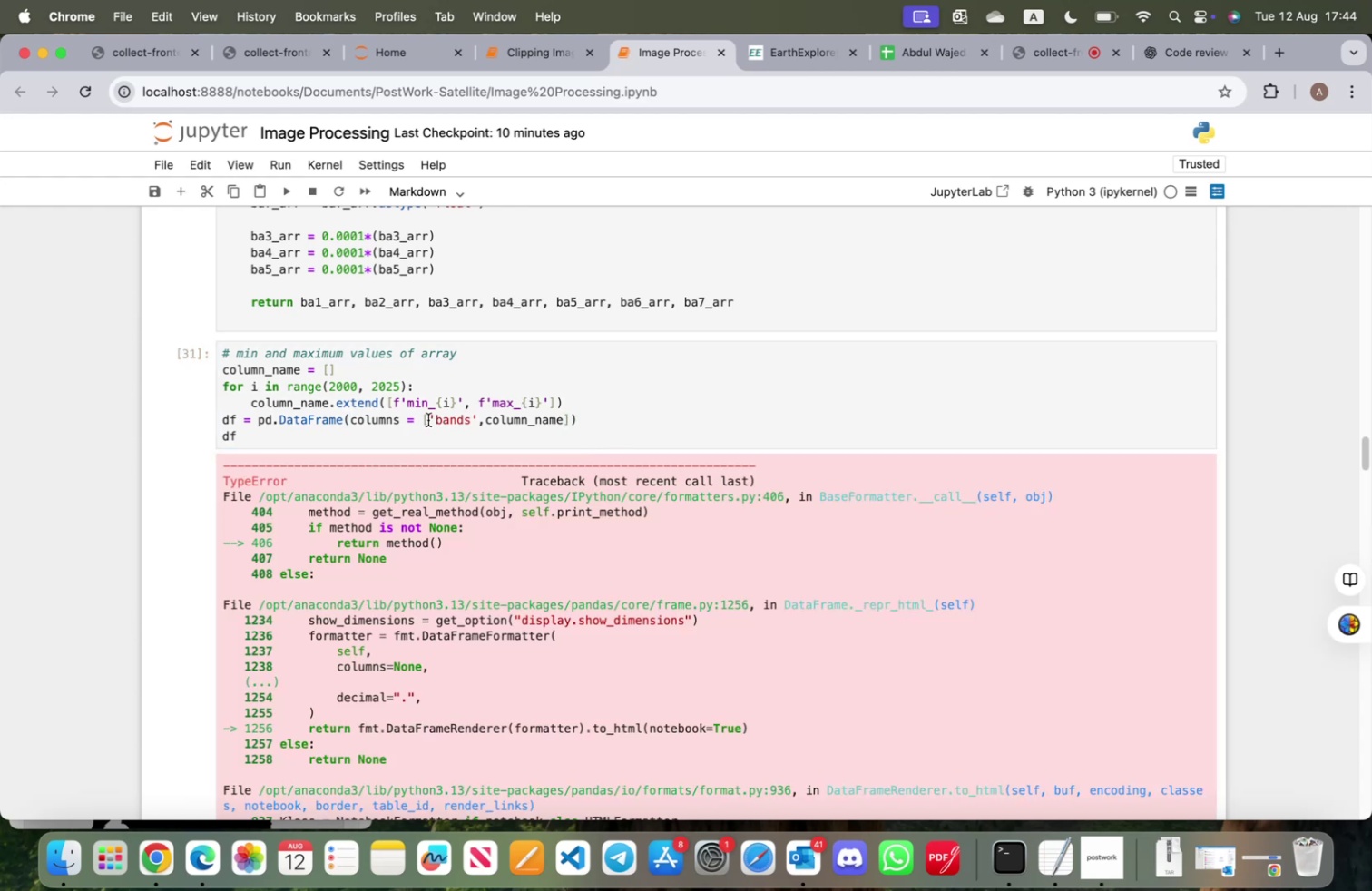 
left_click([425, 418])
 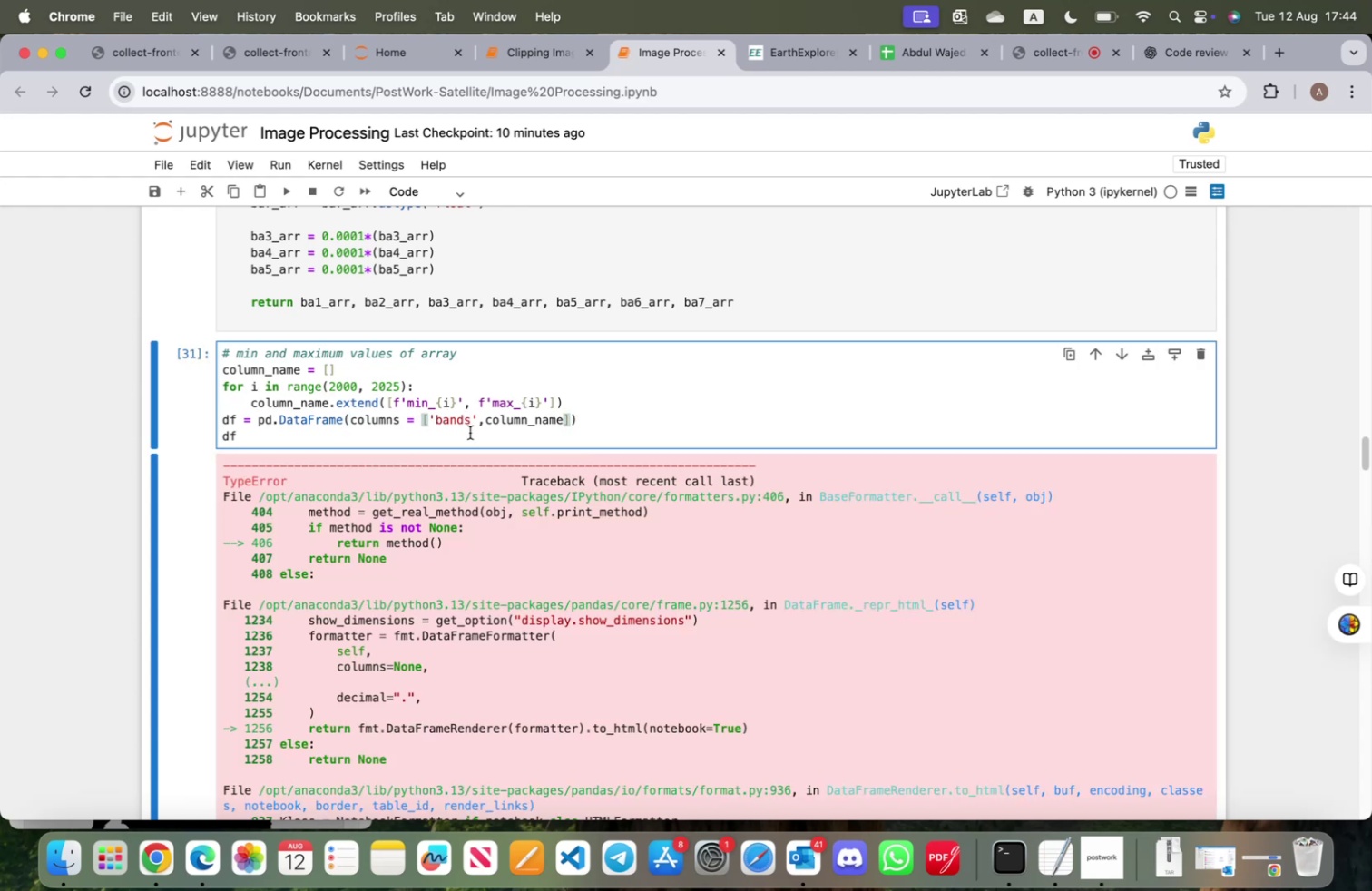 
key(Shift+9)
 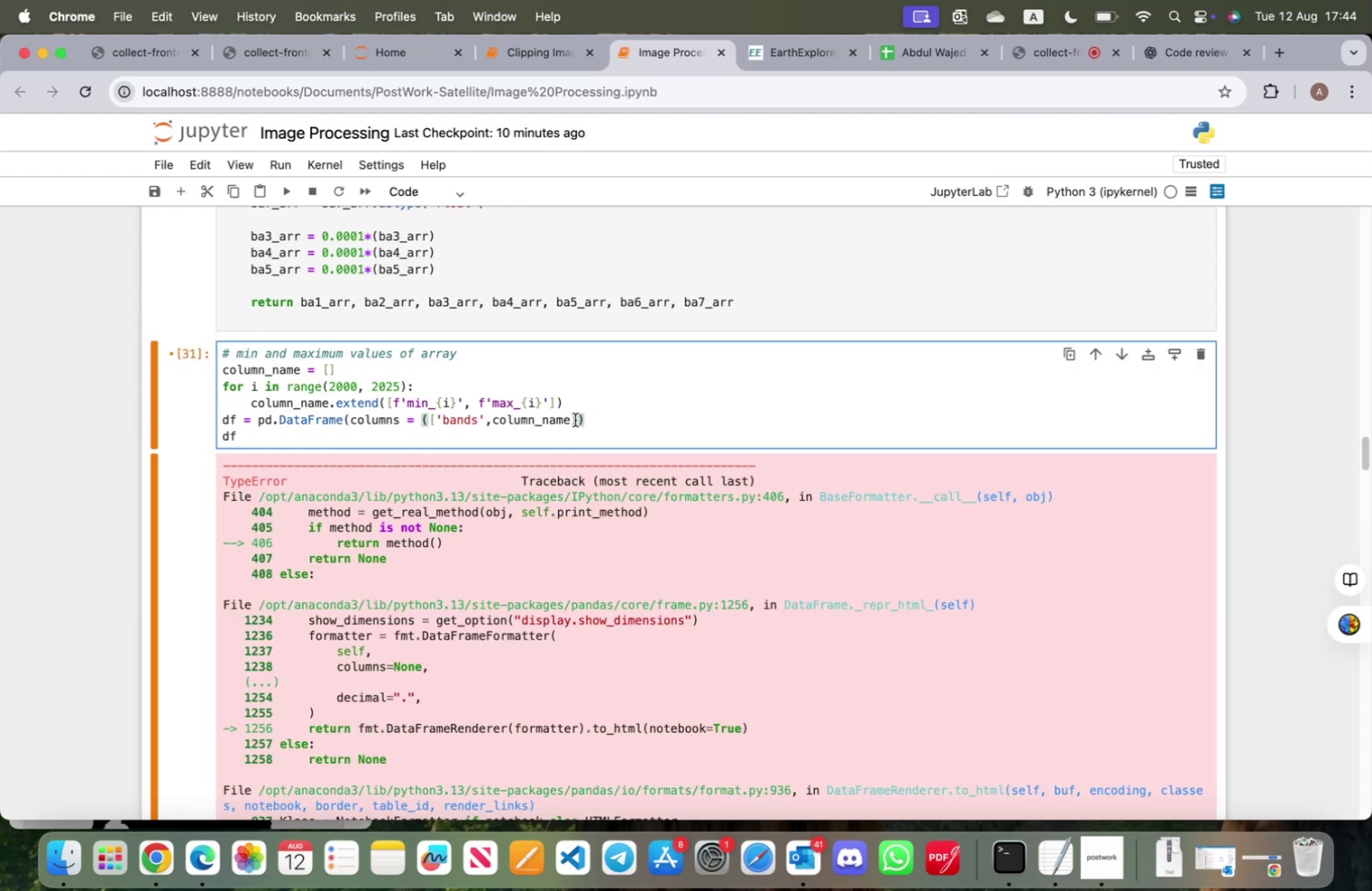 
left_click([576, 416])
 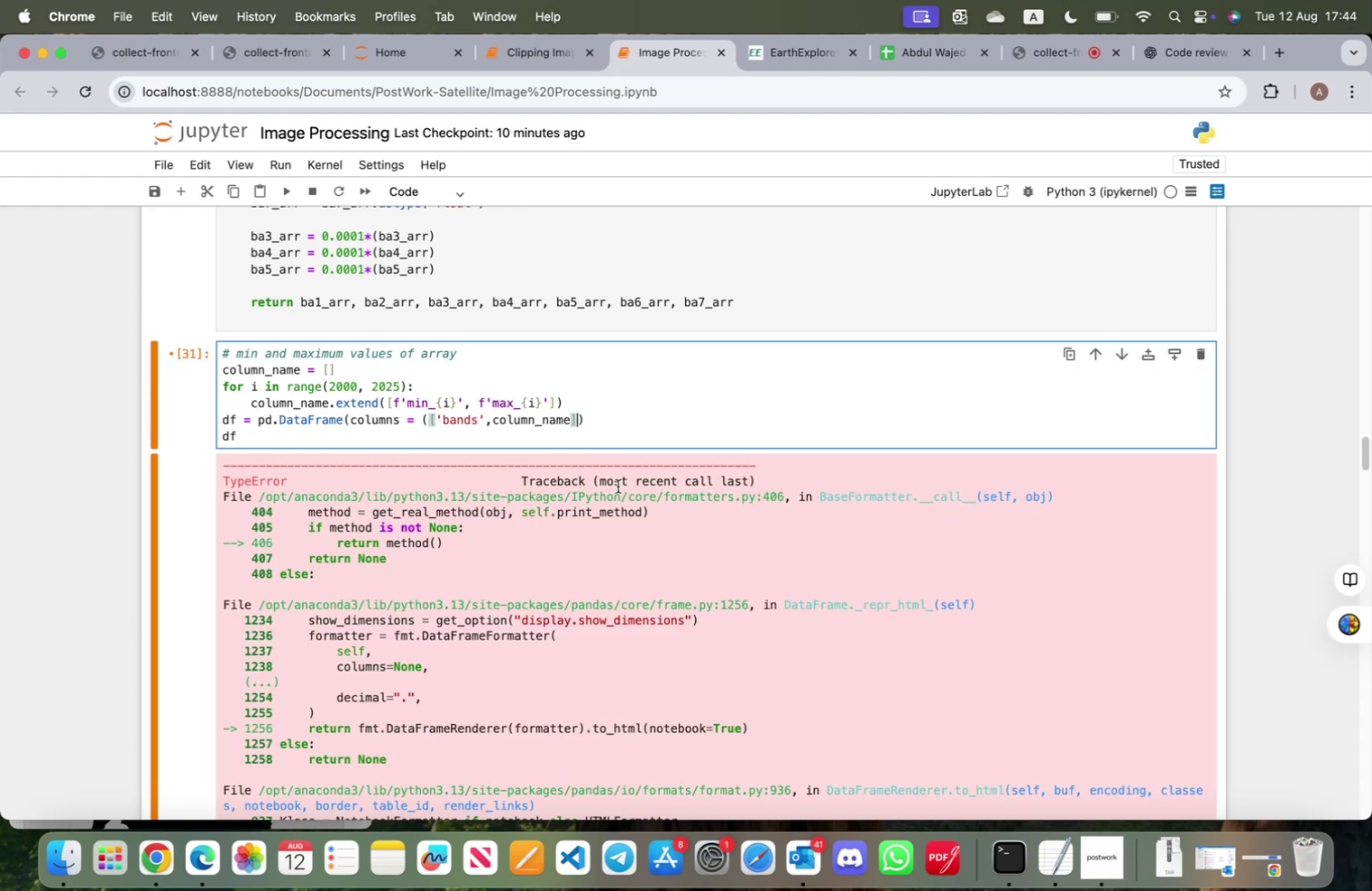 
key(Shift+0)
 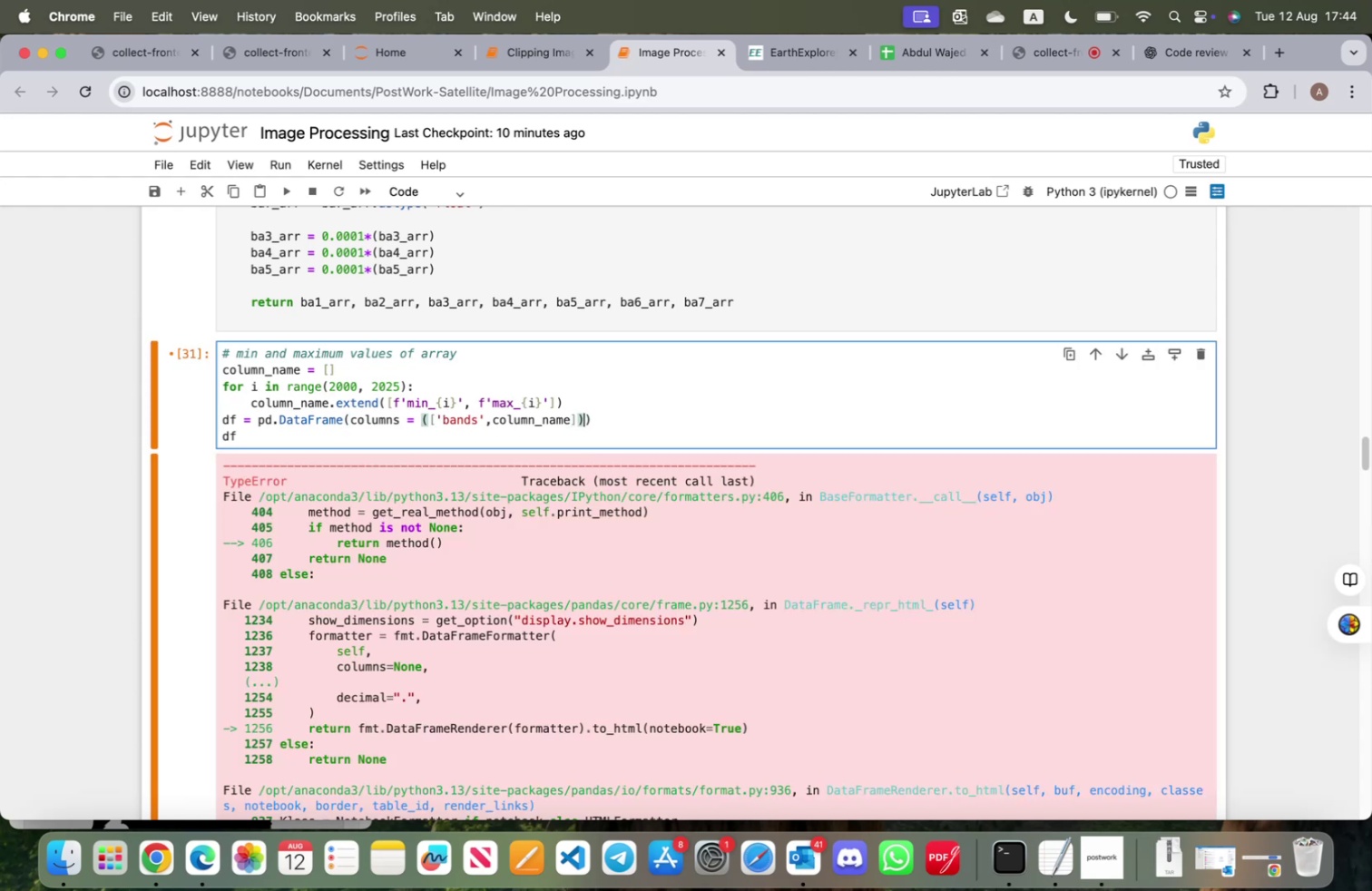 
key(Shift+ShiftRight)
 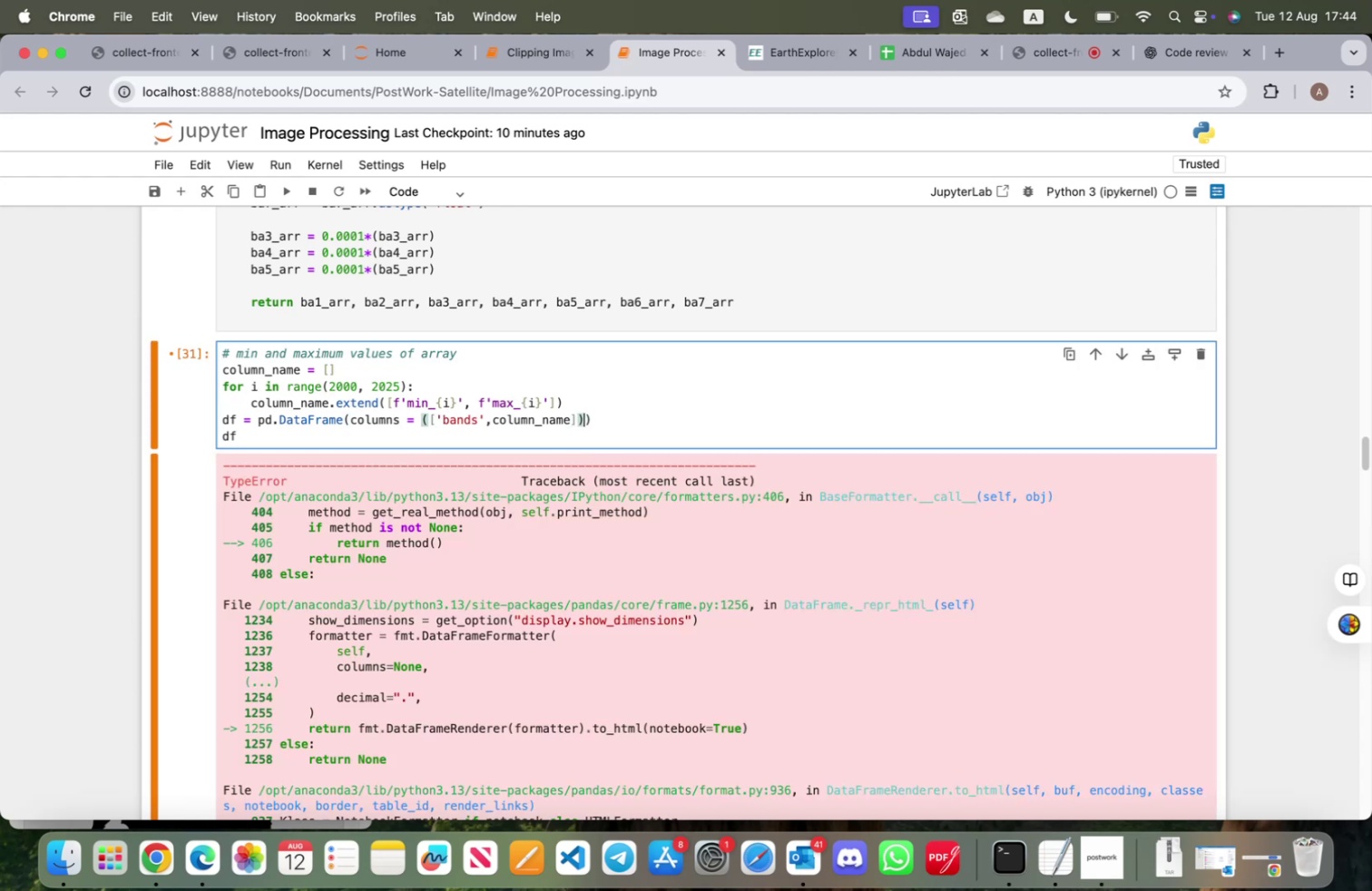 
key(Shift+Enter)
 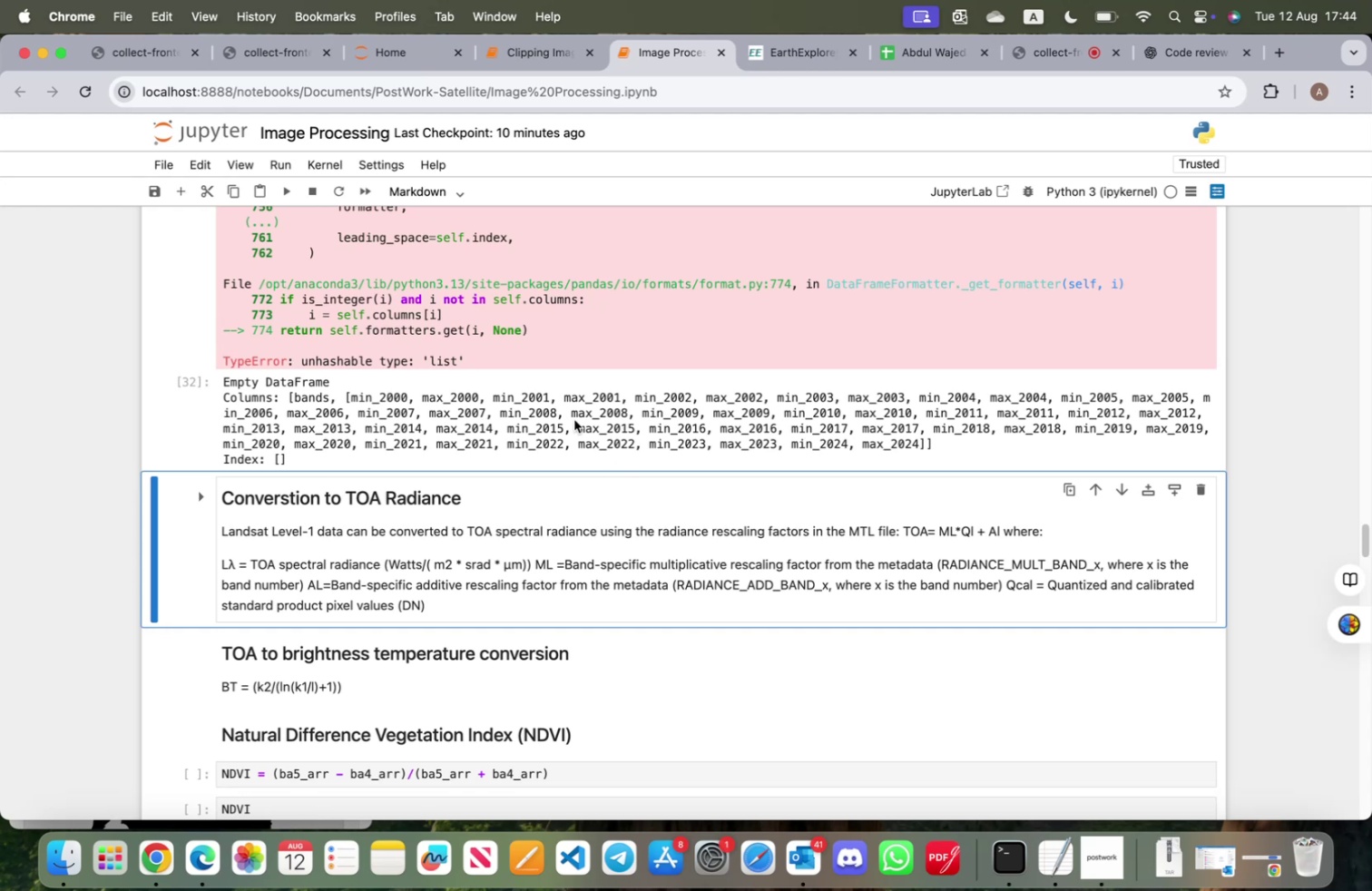 
scroll: coordinate [519, 413], scroll_direction: up, amount: 50.0
 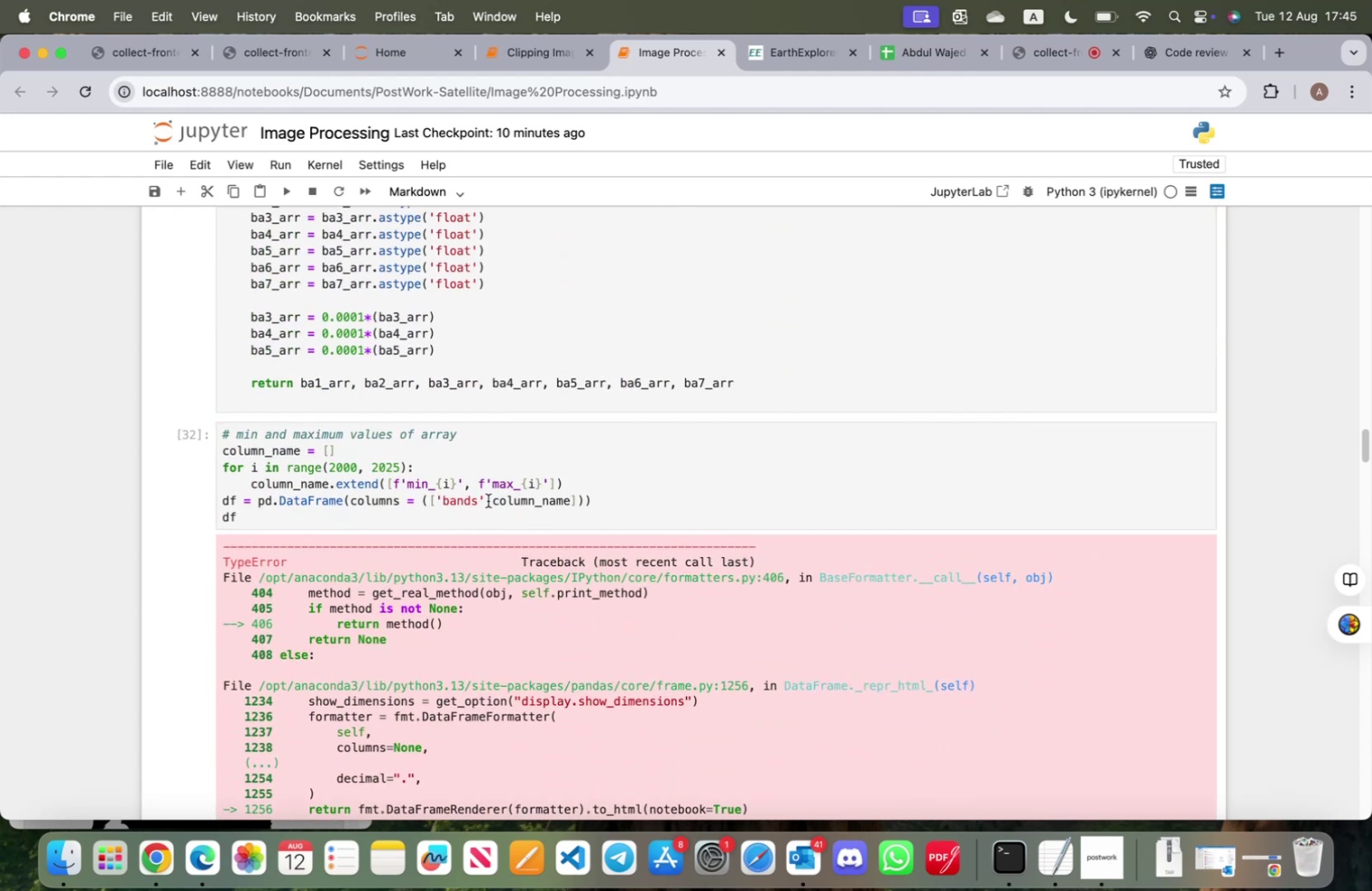 
left_click_drag(start_coordinate=[492, 500], to_coordinate=[424, 496])
 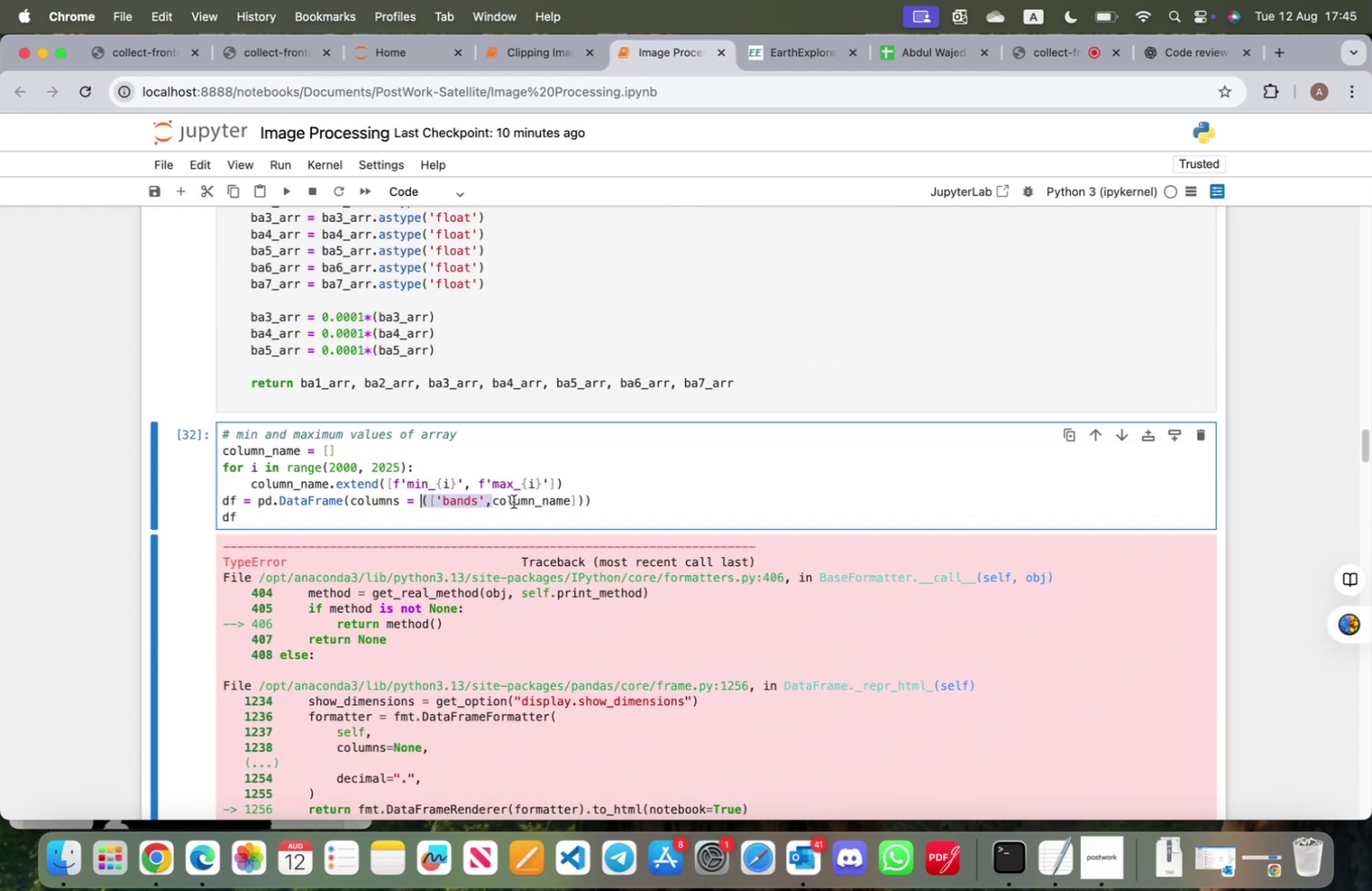 
key(Backspace)
 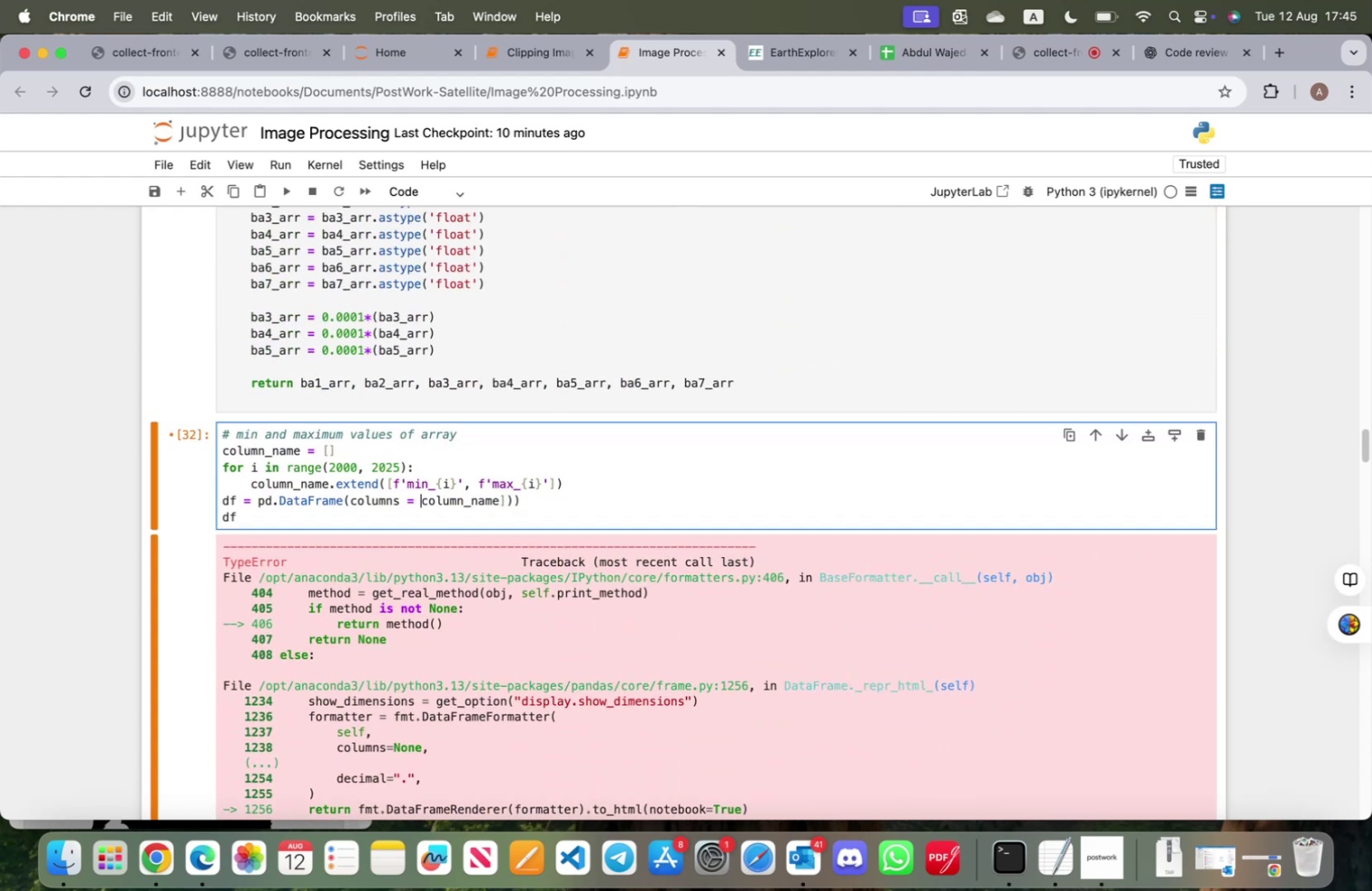 
key(ArrowRight)
 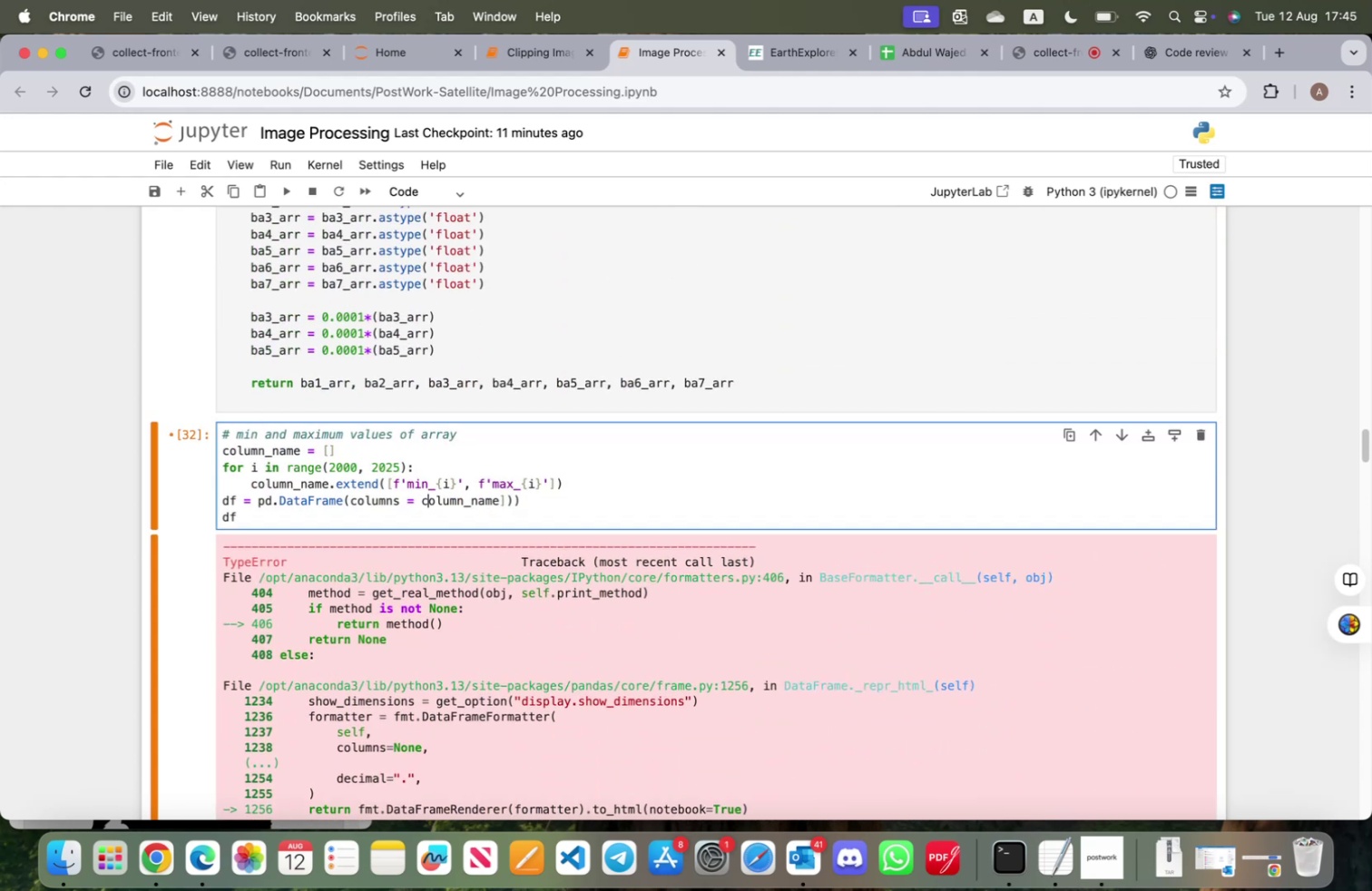 
key(ArrowLeft)
 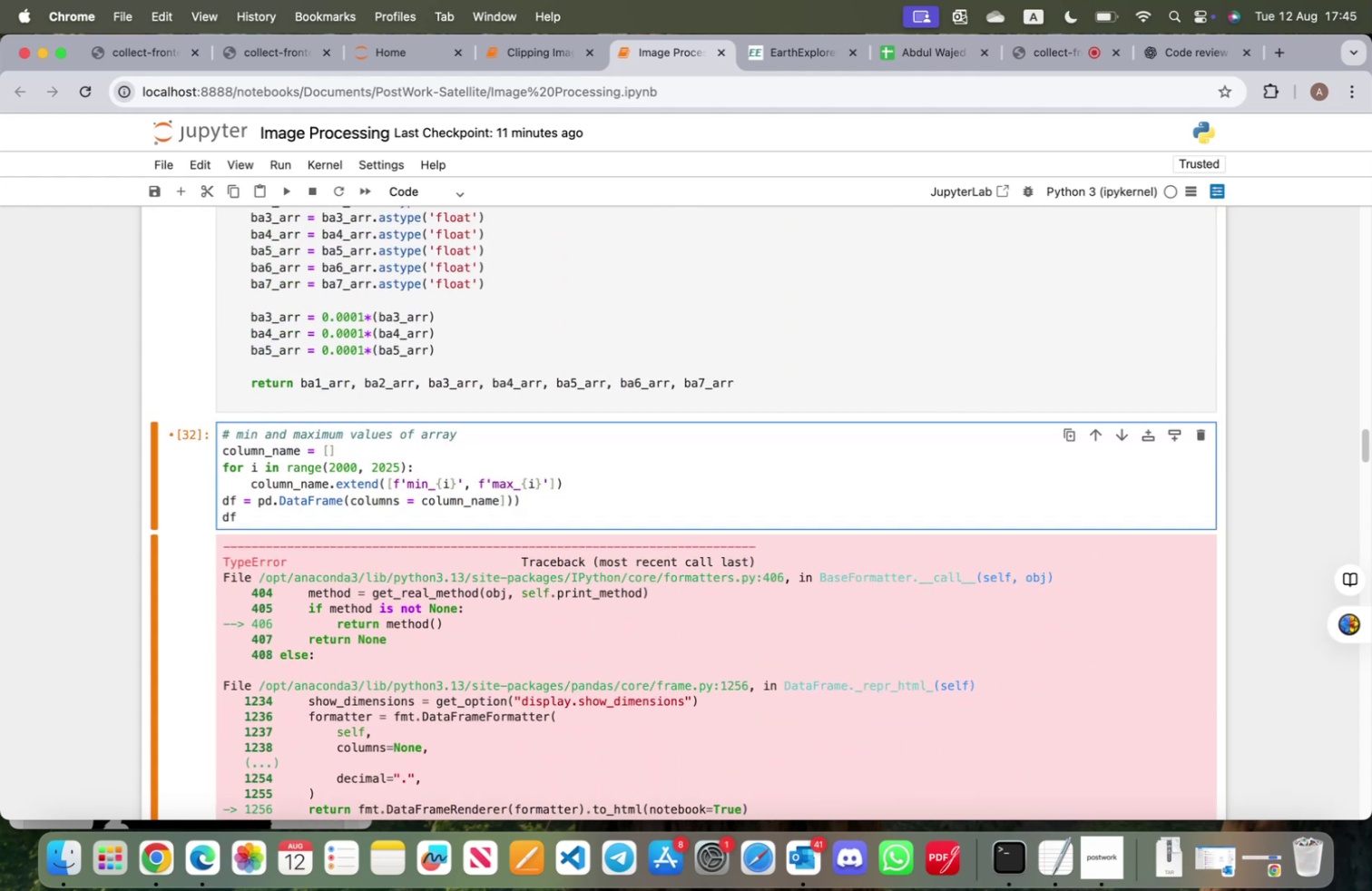 
hold_key(key=ArrowRight, duration=1.27)
 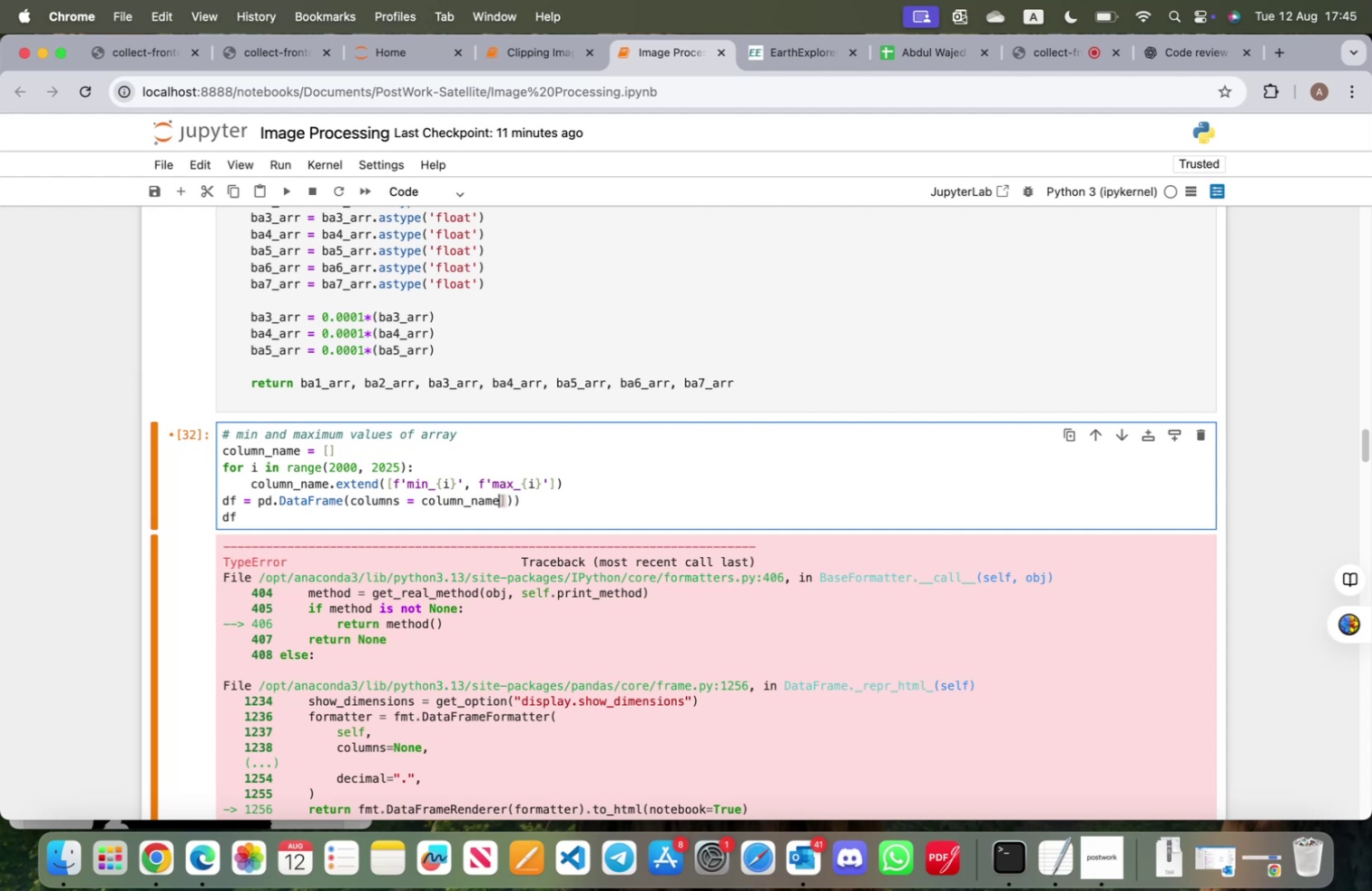 
key(ArrowRight)
 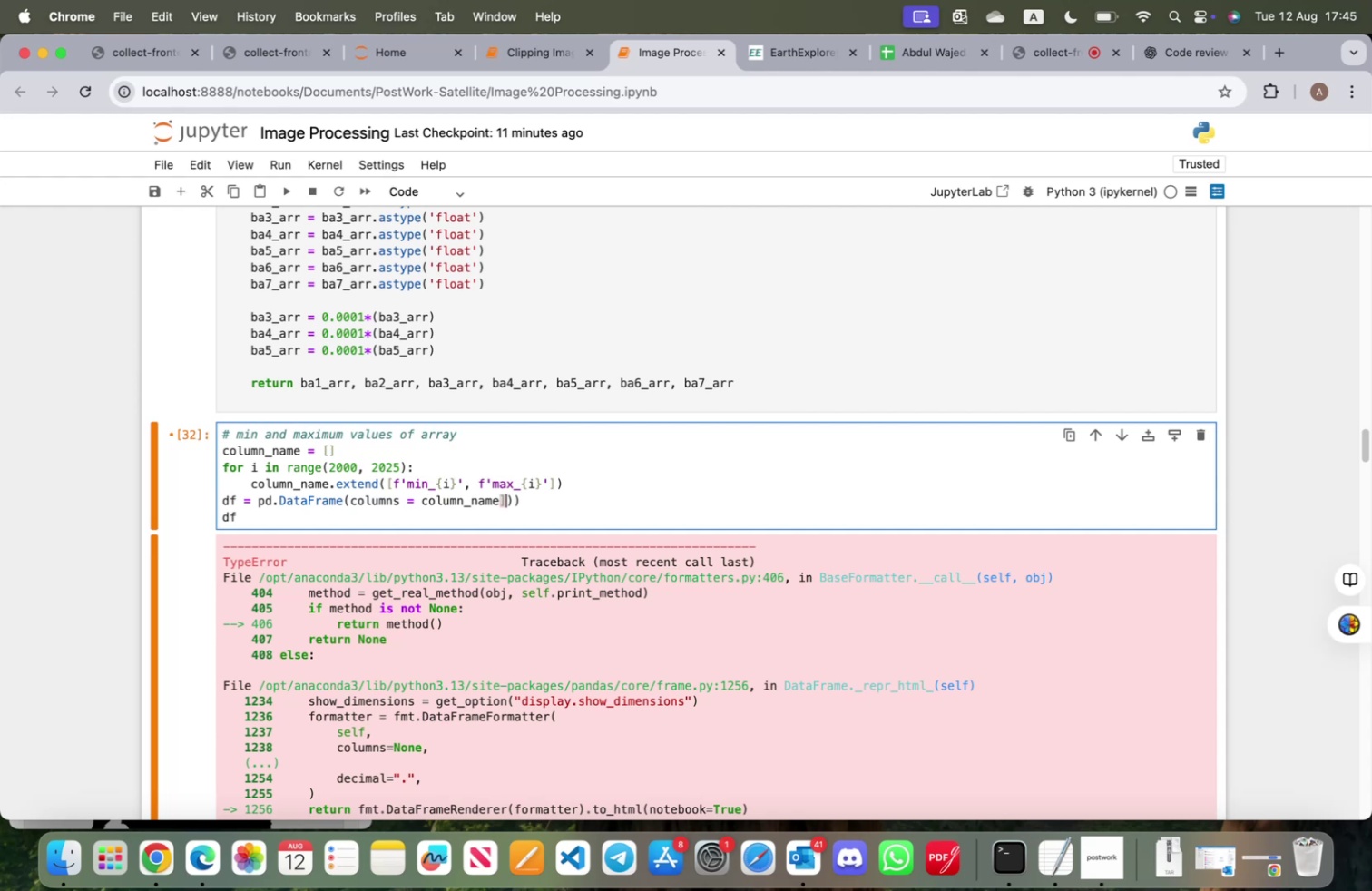 
key(ArrowRight)
 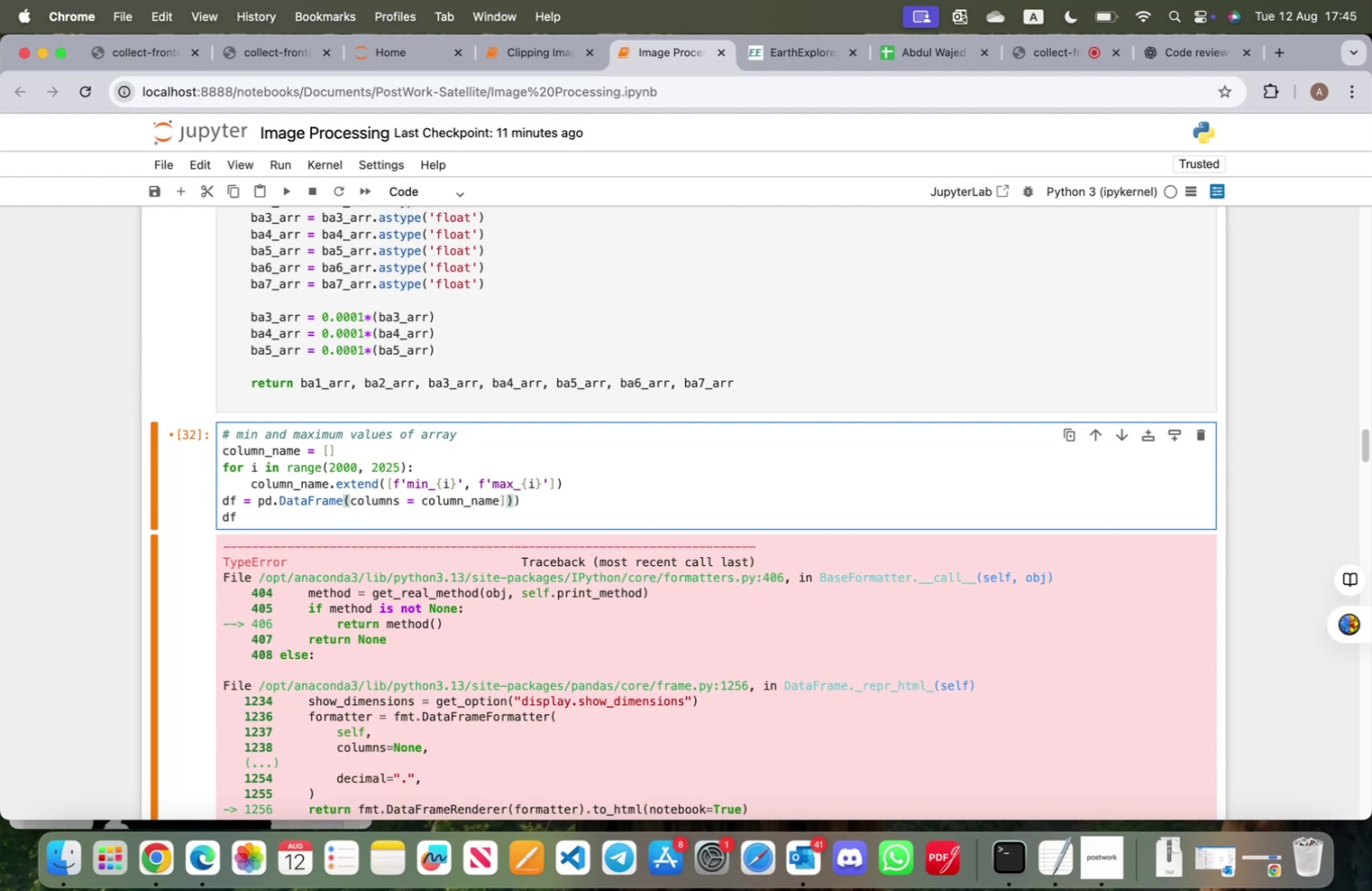 
key(Backspace)
 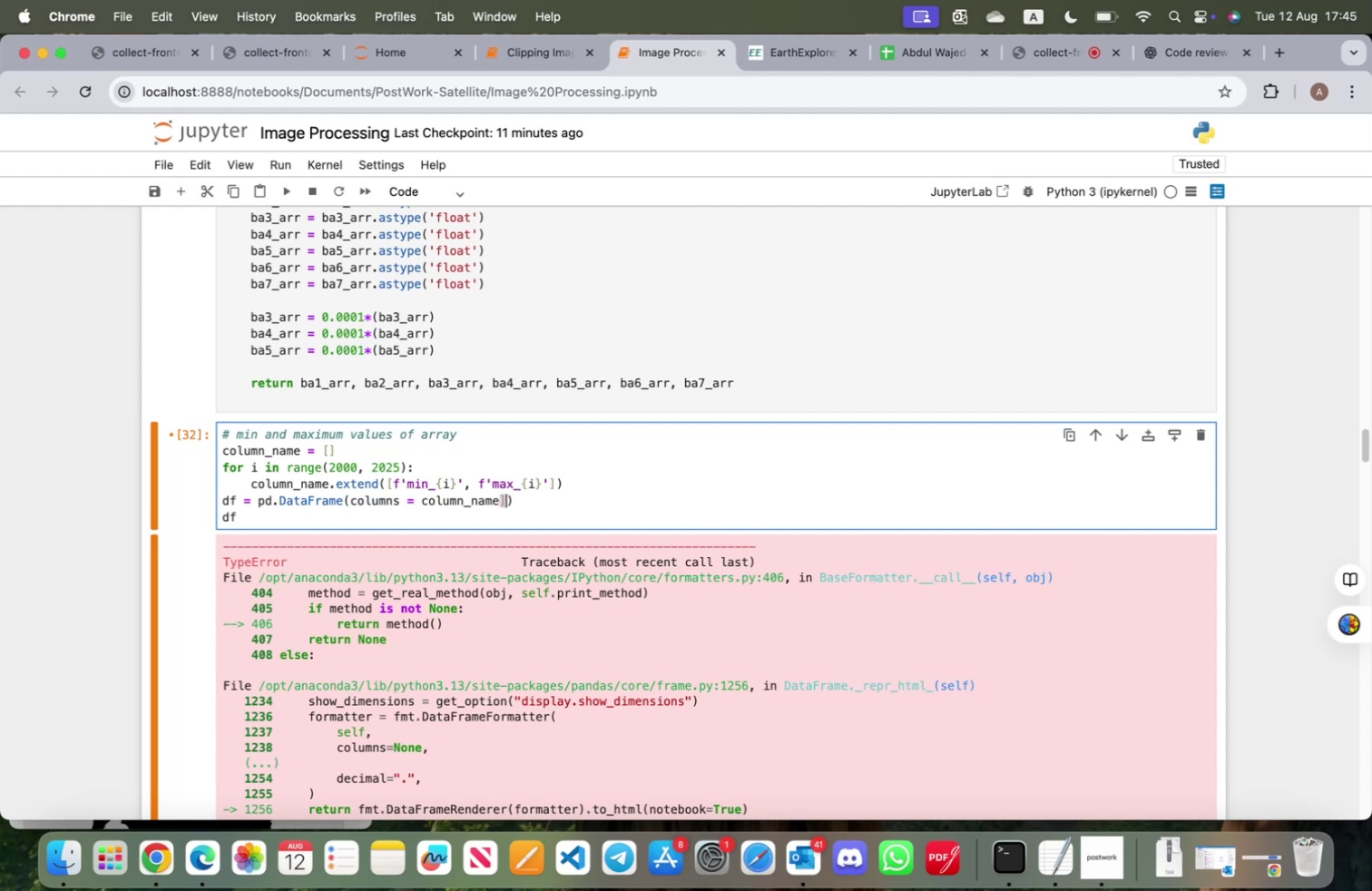 
key(Backspace)
 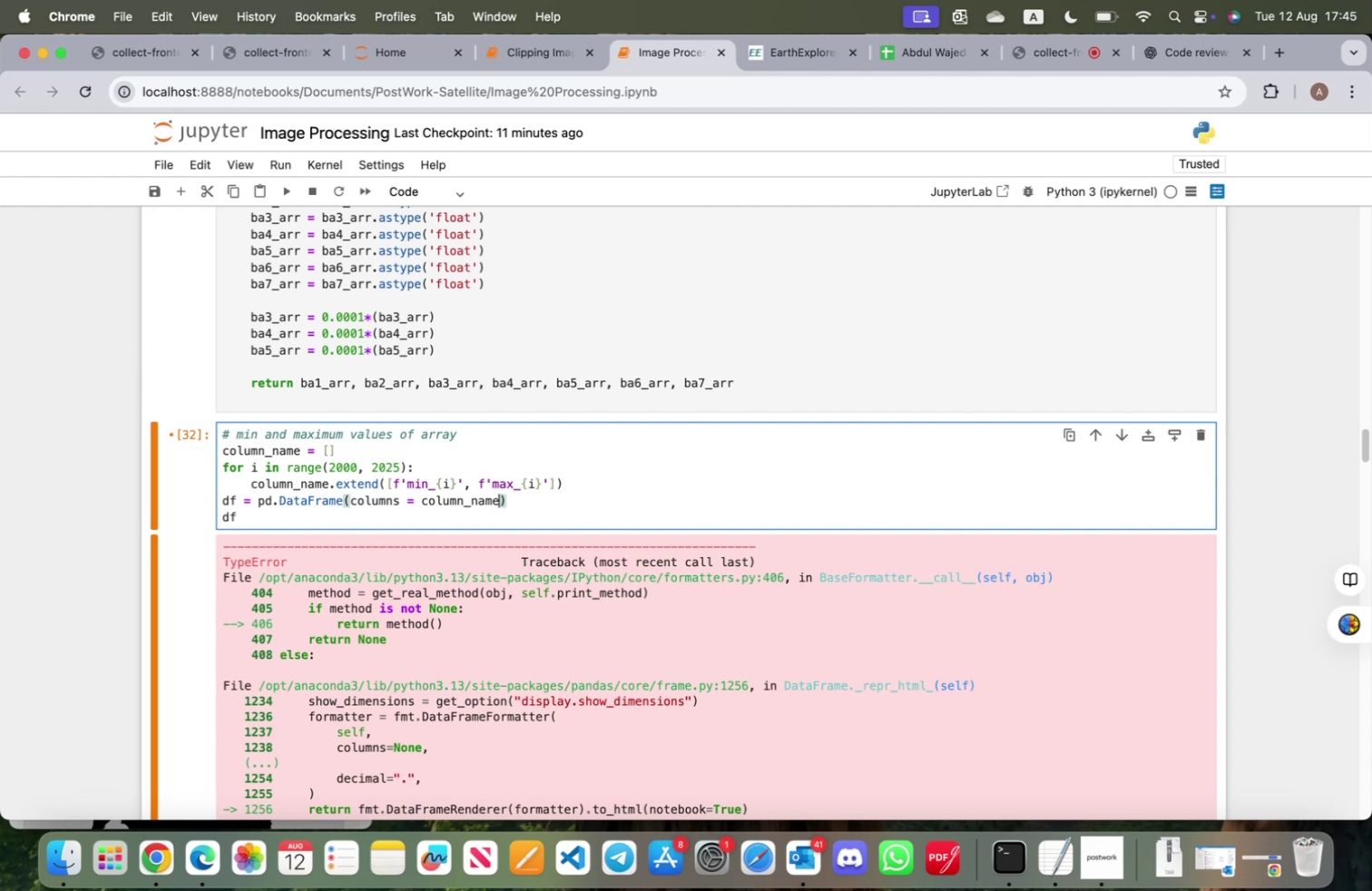 
key(Shift+ShiftRight)
 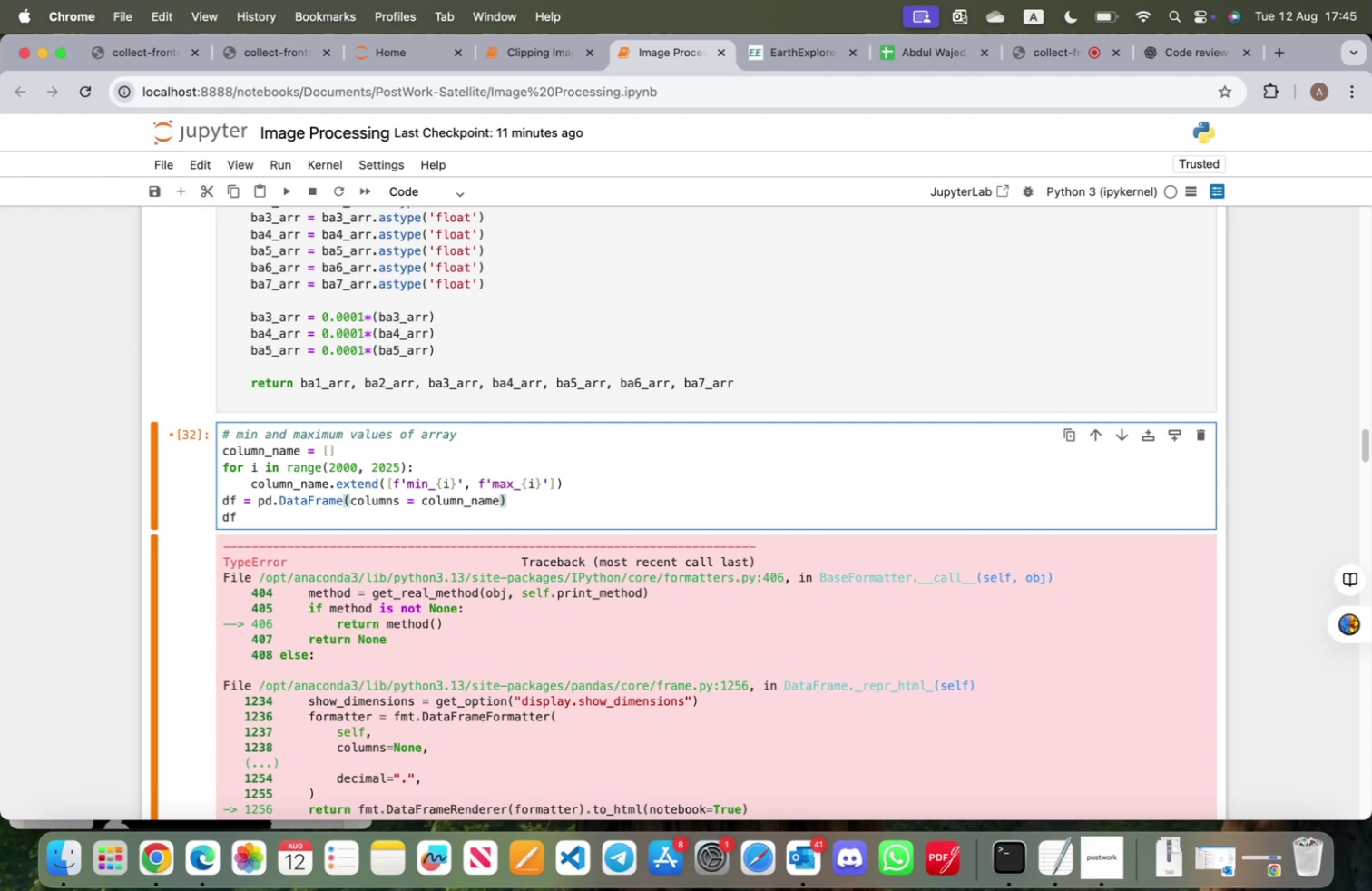 
key(Shift+Enter)
 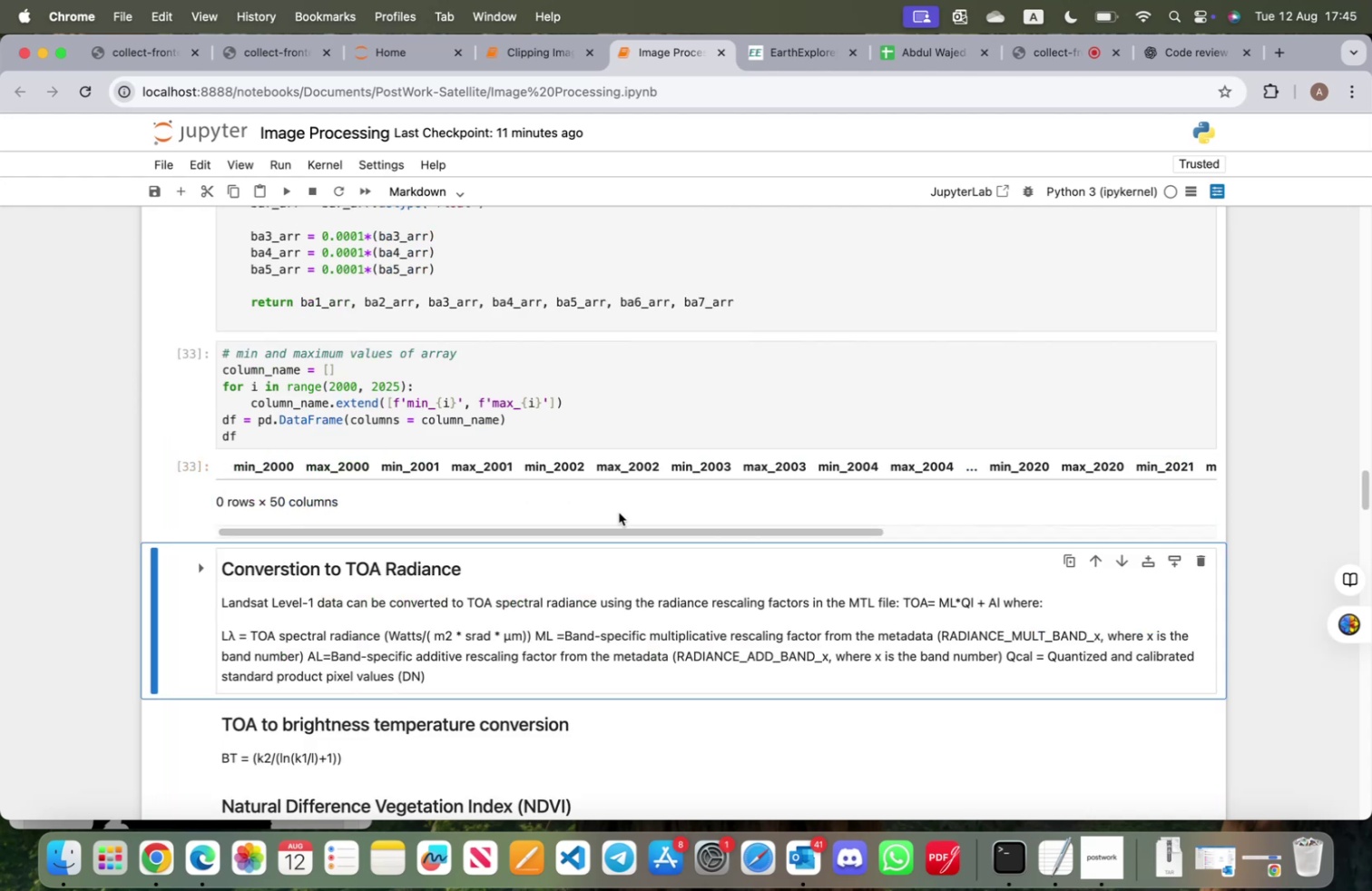 
left_click_drag(start_coordinate=[617, 526], to_coordinate=[542, 527])
 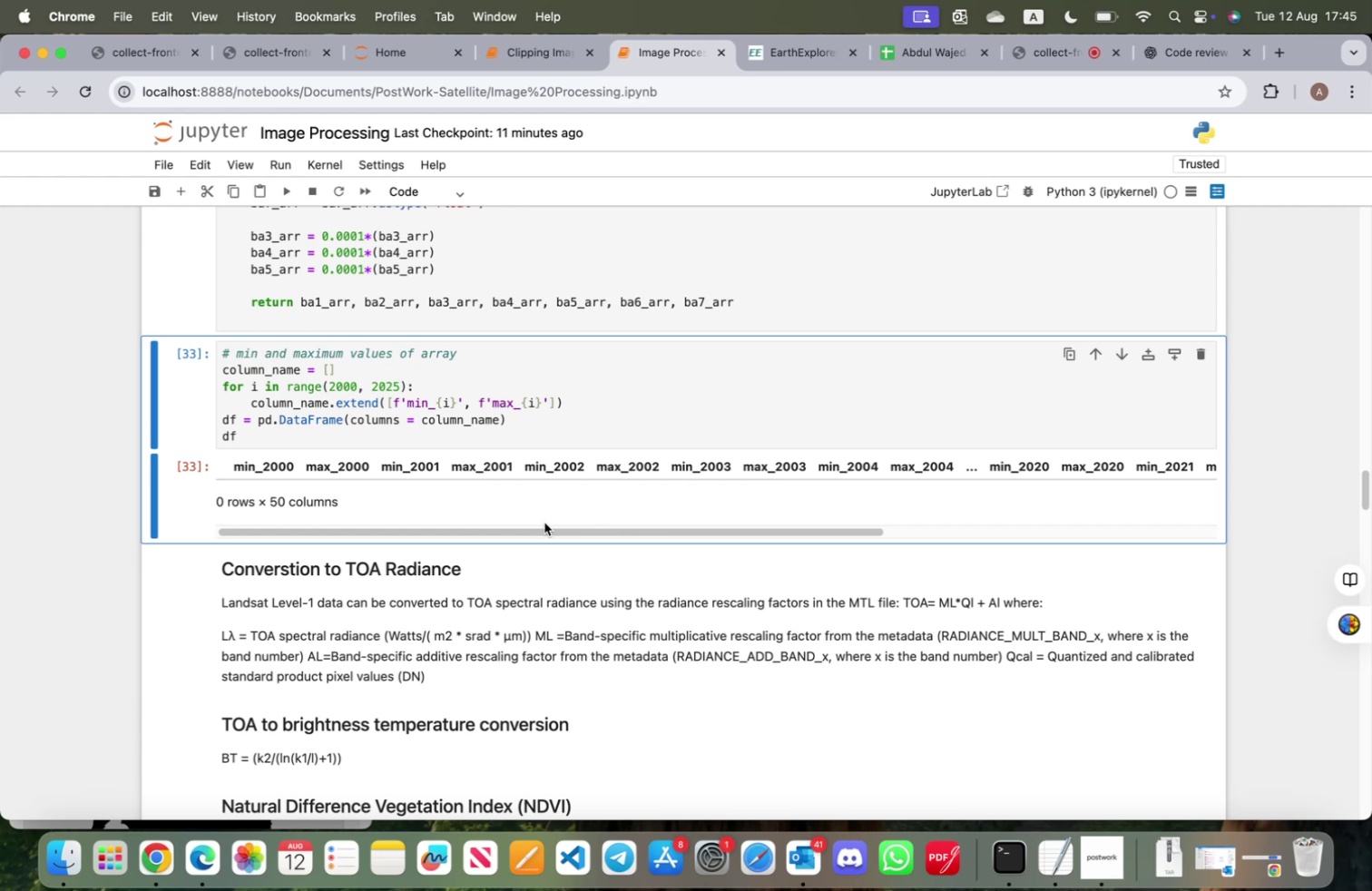 
wait(19.63)
 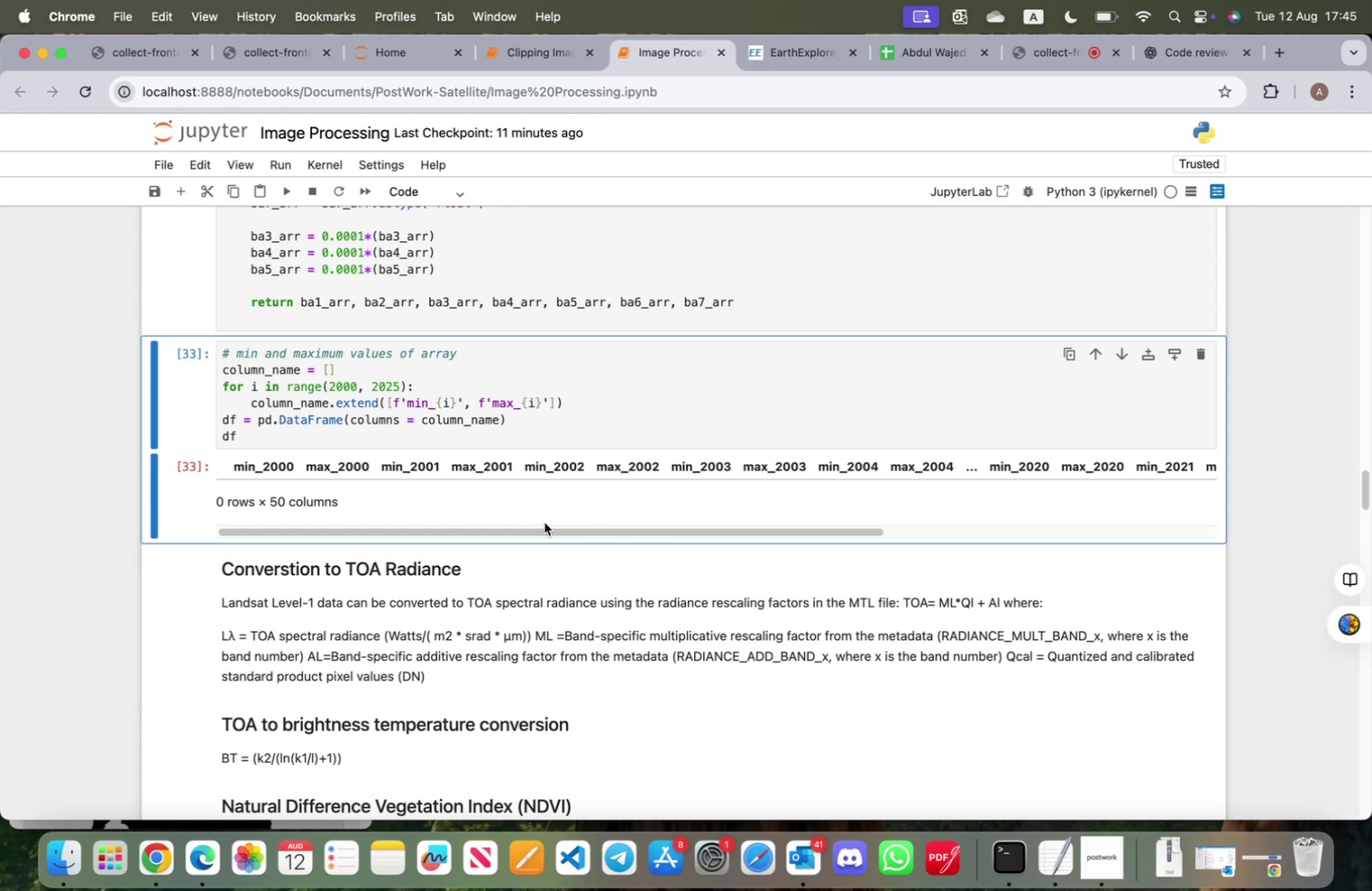 
scroll: coordinate [568, 377], scroll_direction: up, amount: 26.0
 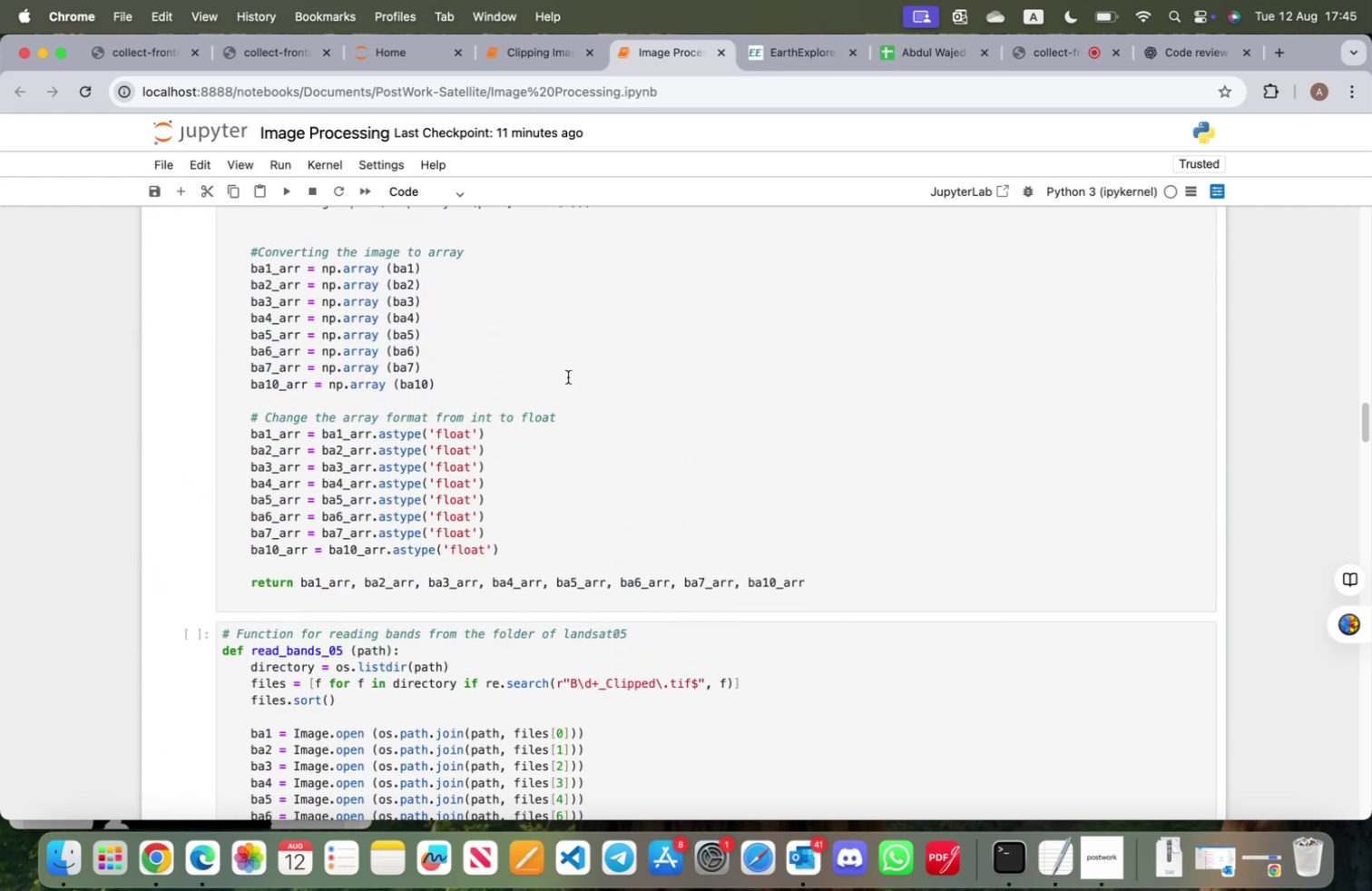 
scroll: coordinate [566, 378], scroll_direction: down, amount: 19.0
 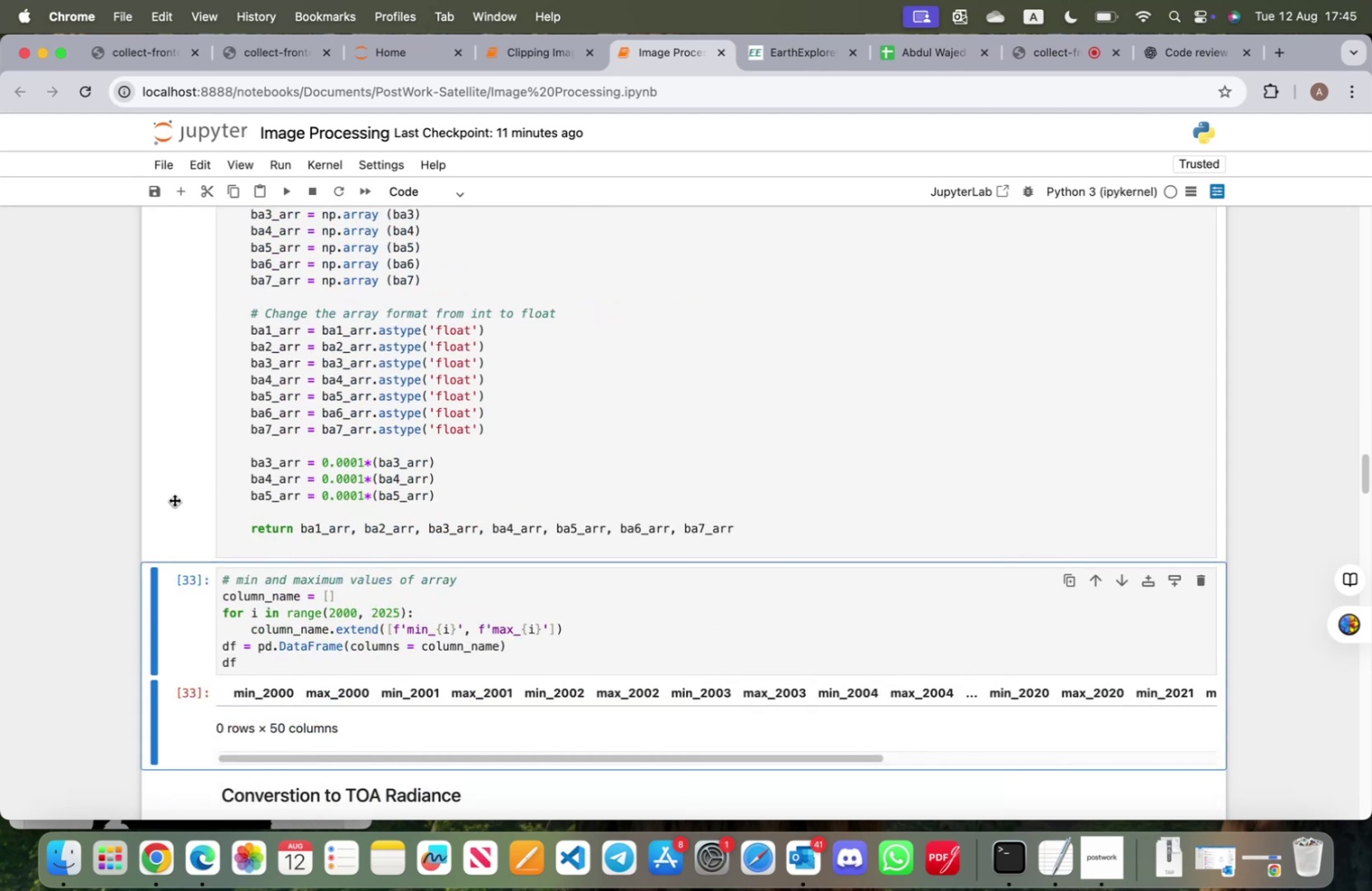 
left_click([174, 499])
 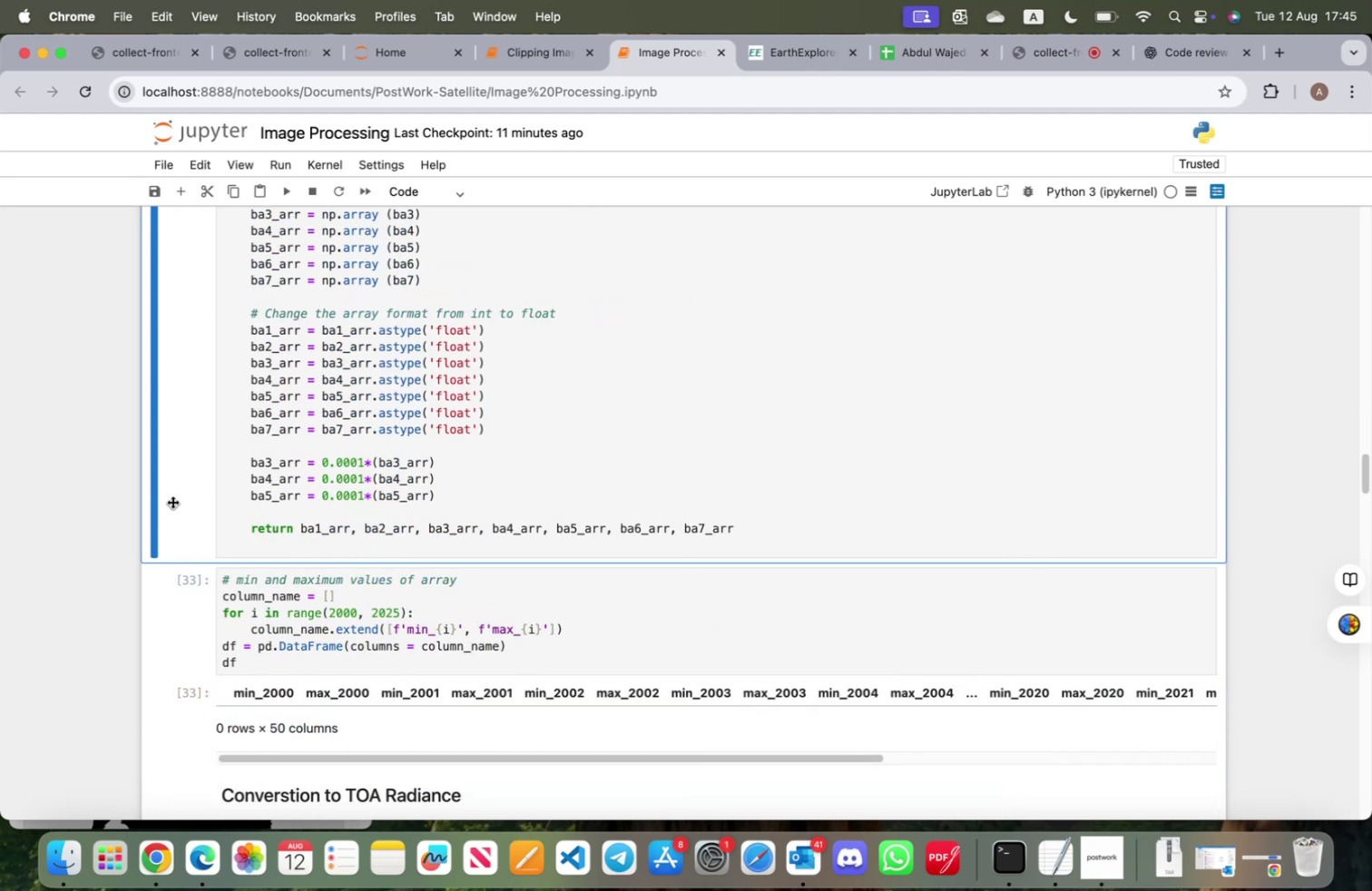 
key(B)
 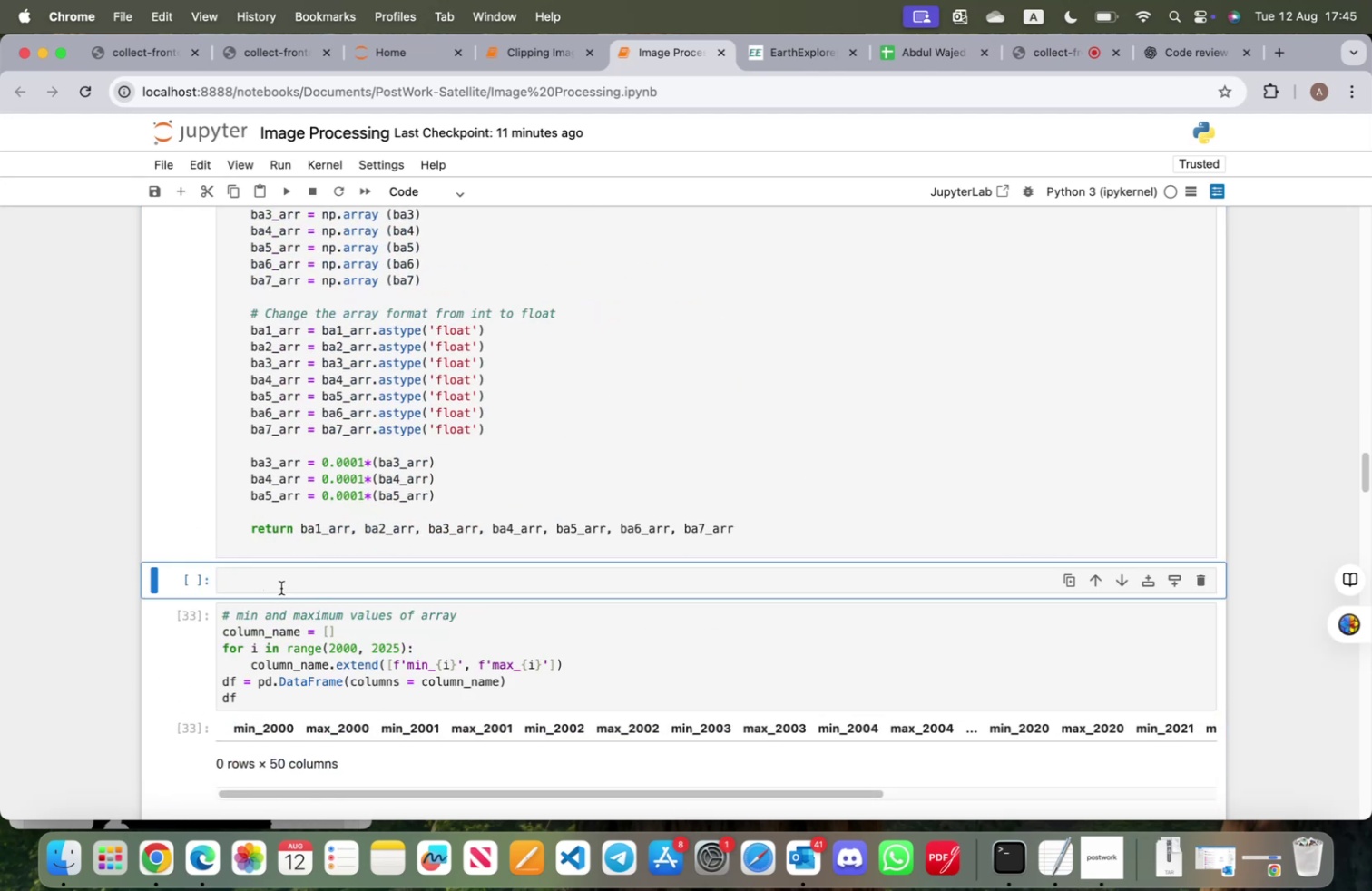 
left_click([281, 587])
 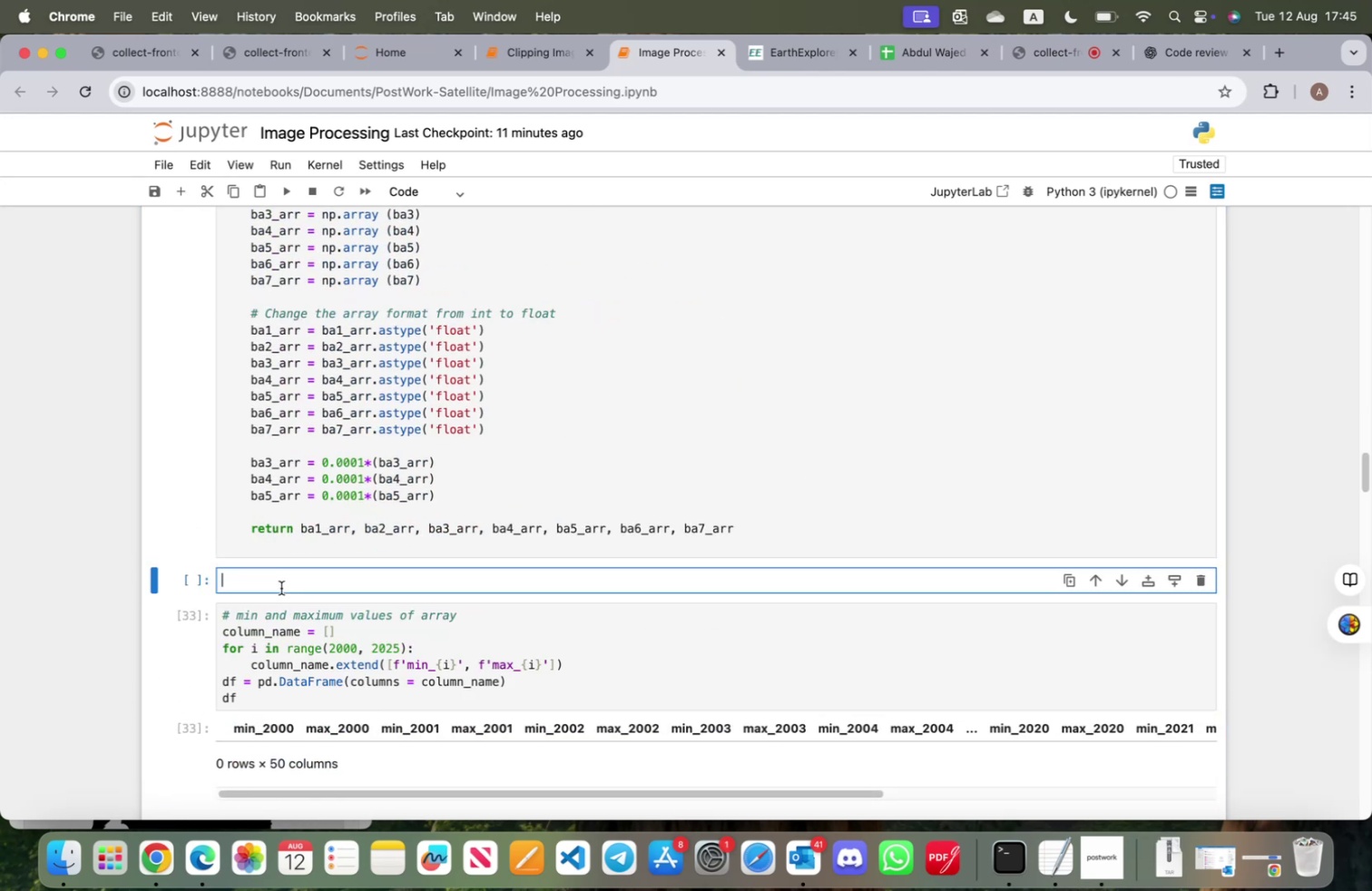 
type(def get_badn)
key(Backspace)
key(Backspace)
type(bd)
key(Backspace)
key(Backspace)
type(nd_arr()
 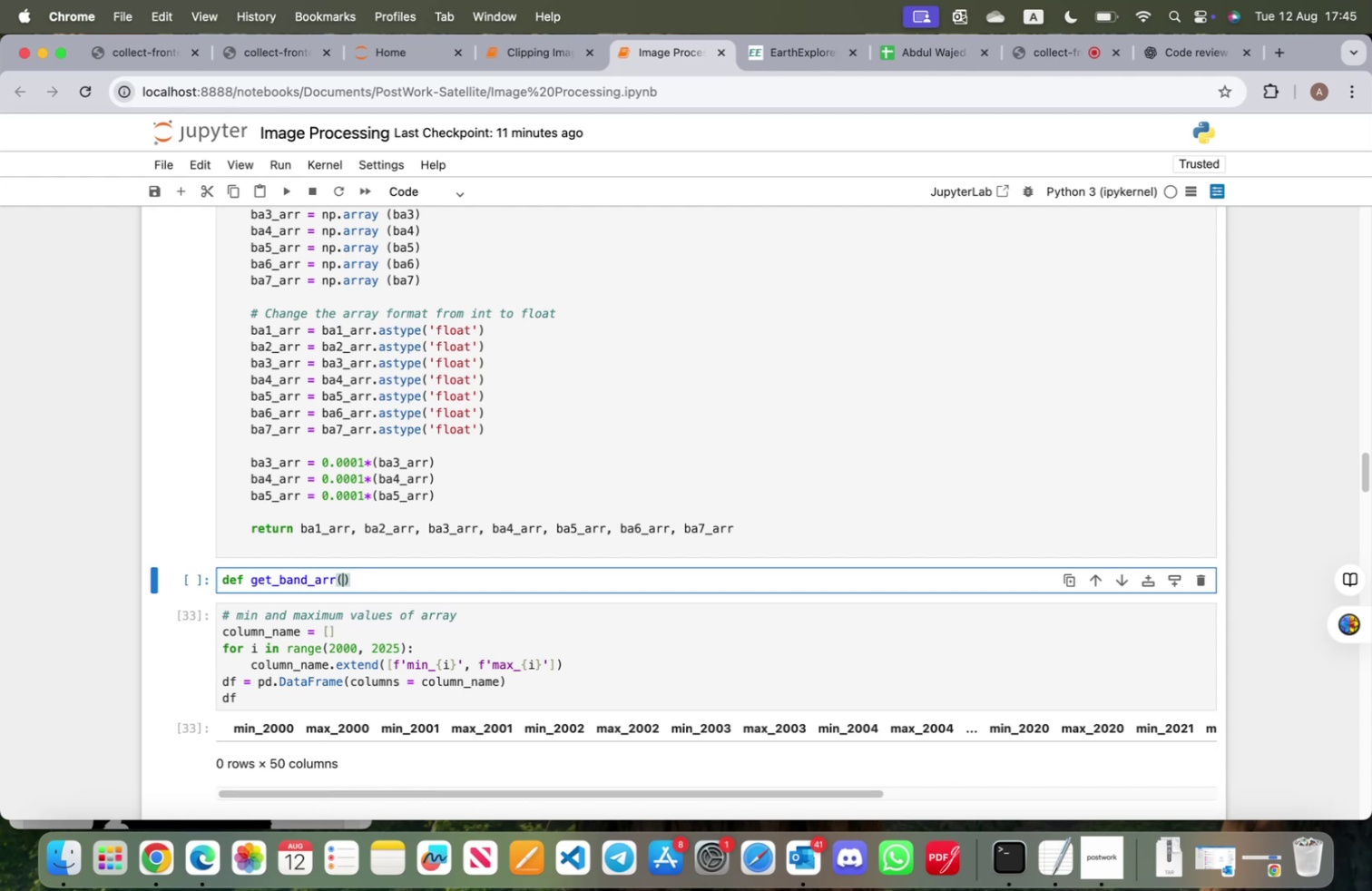 
scroll: coordinate [358, 570], scroll_direction: up, amount: 9.0
 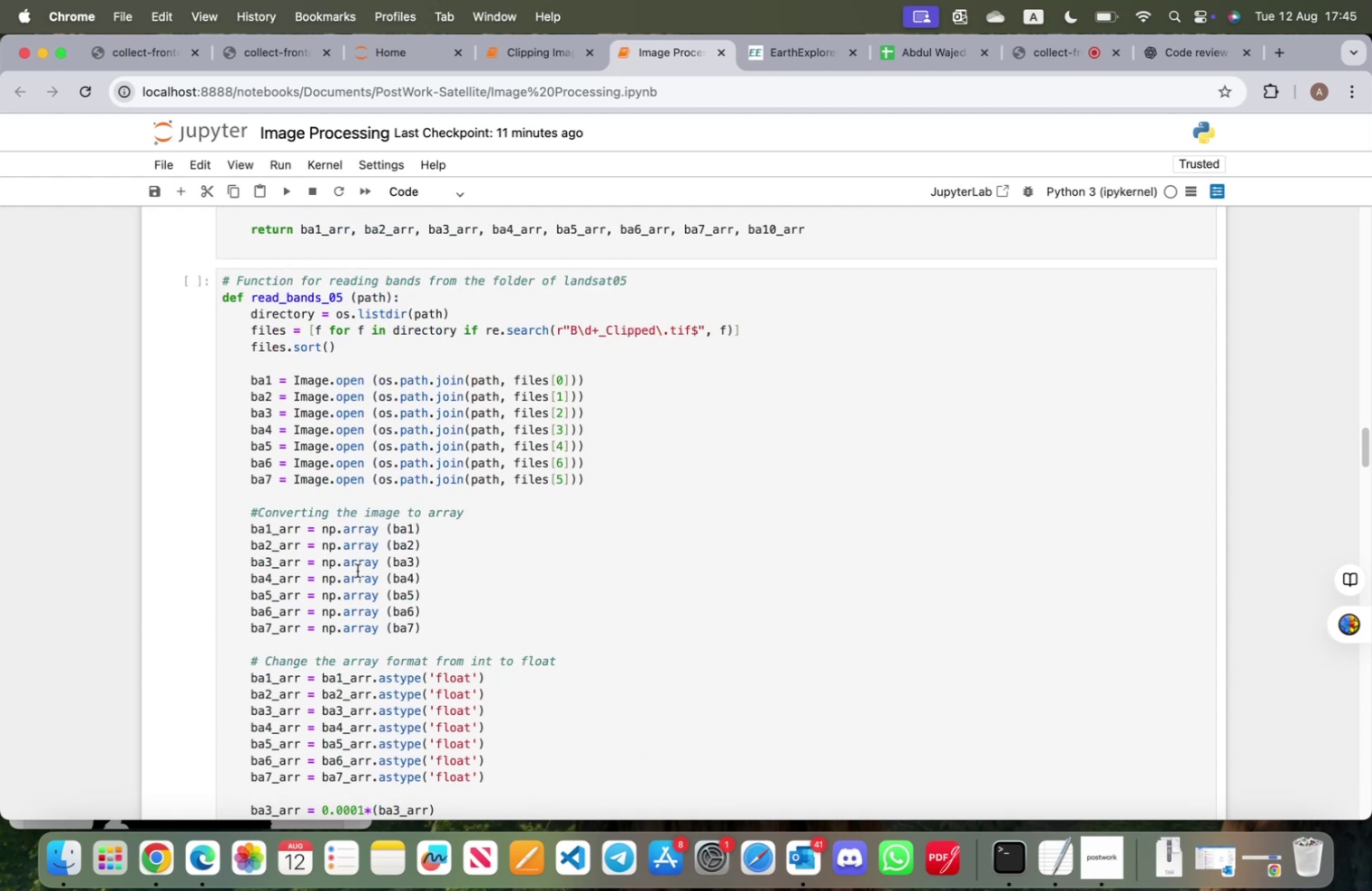 
scroll: coordinate [359, 573], scroll_direction: down, amount: 12.0
 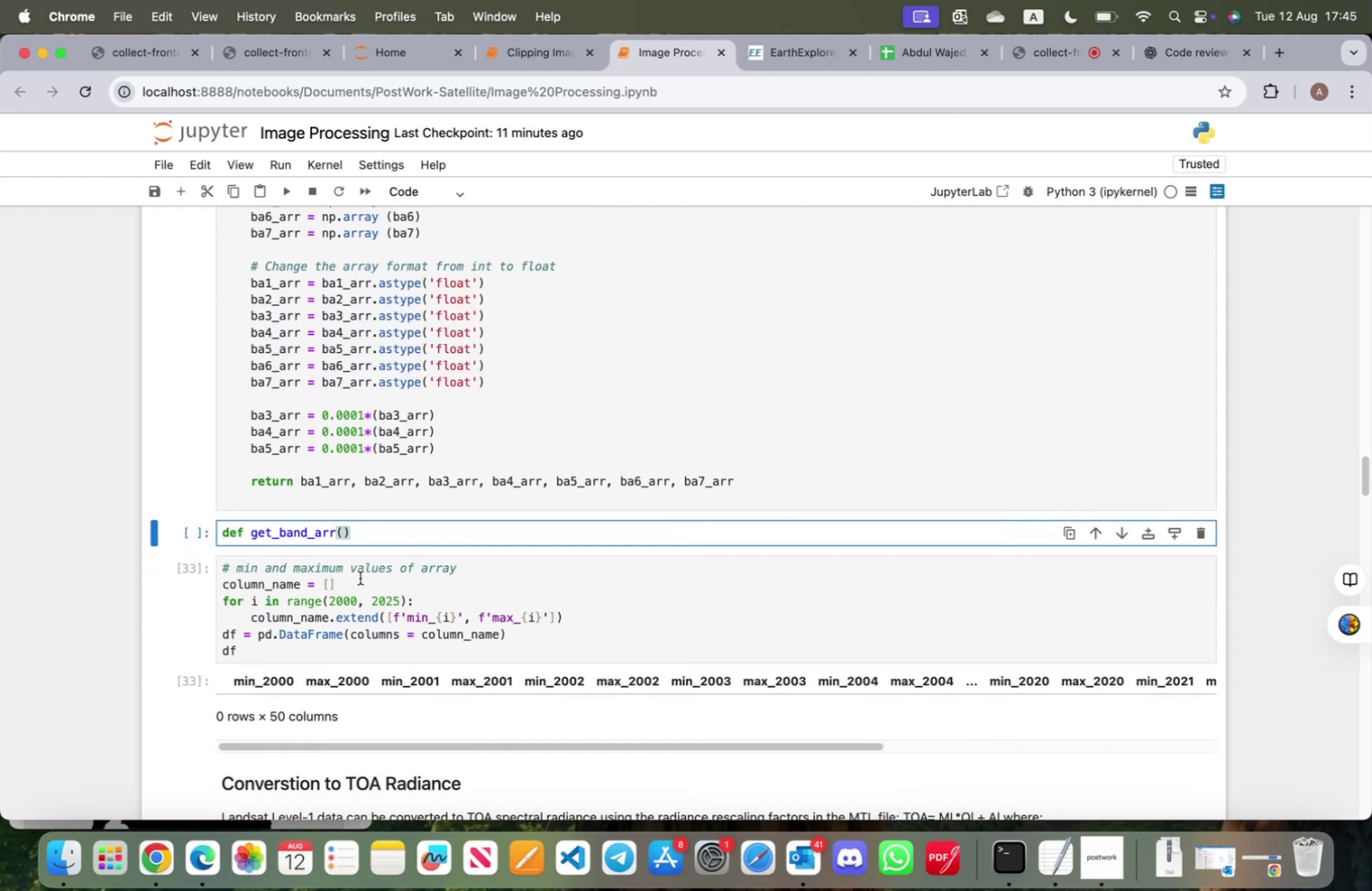 
type(path)
 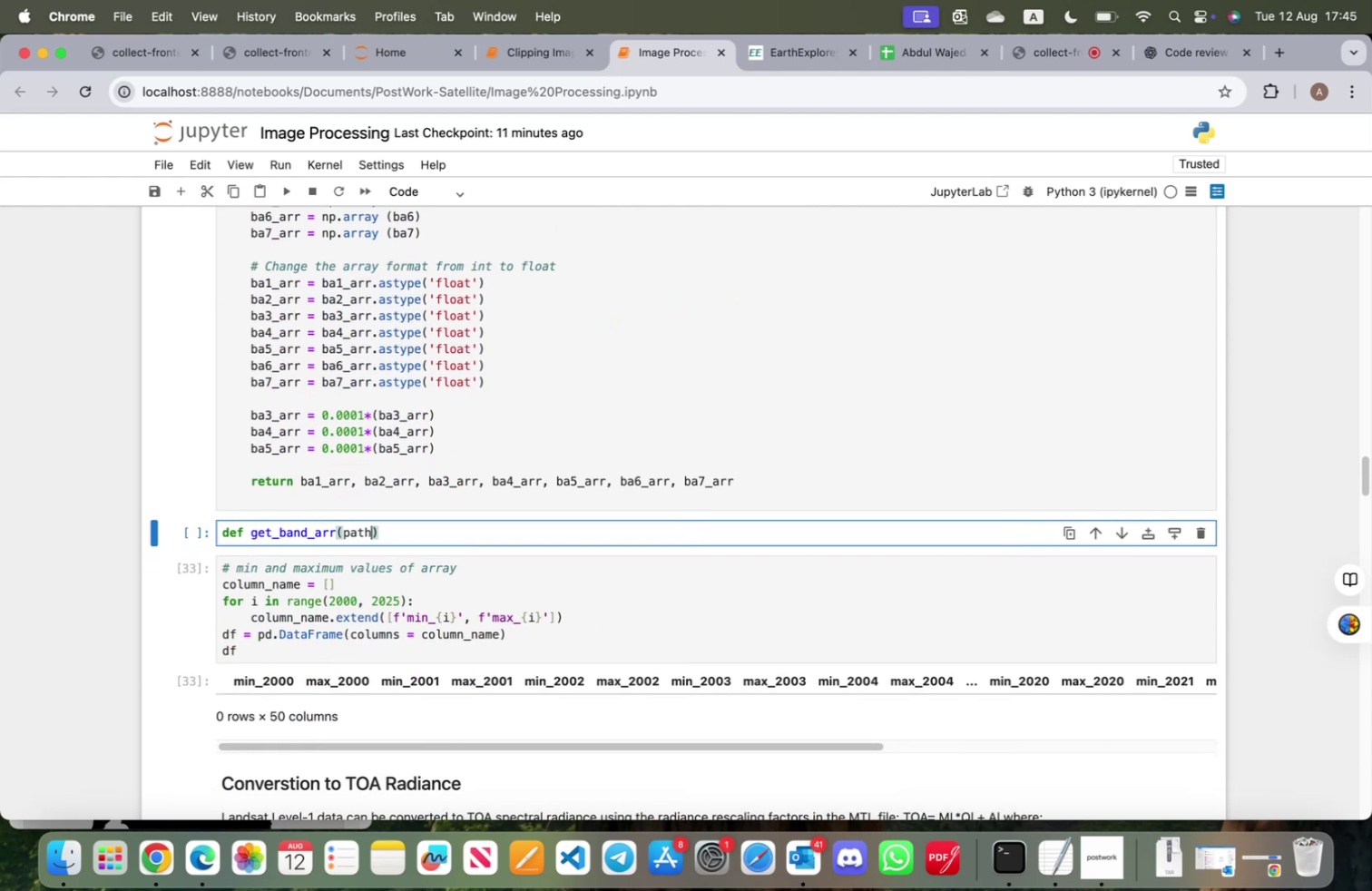 
key(ArrowRight)
 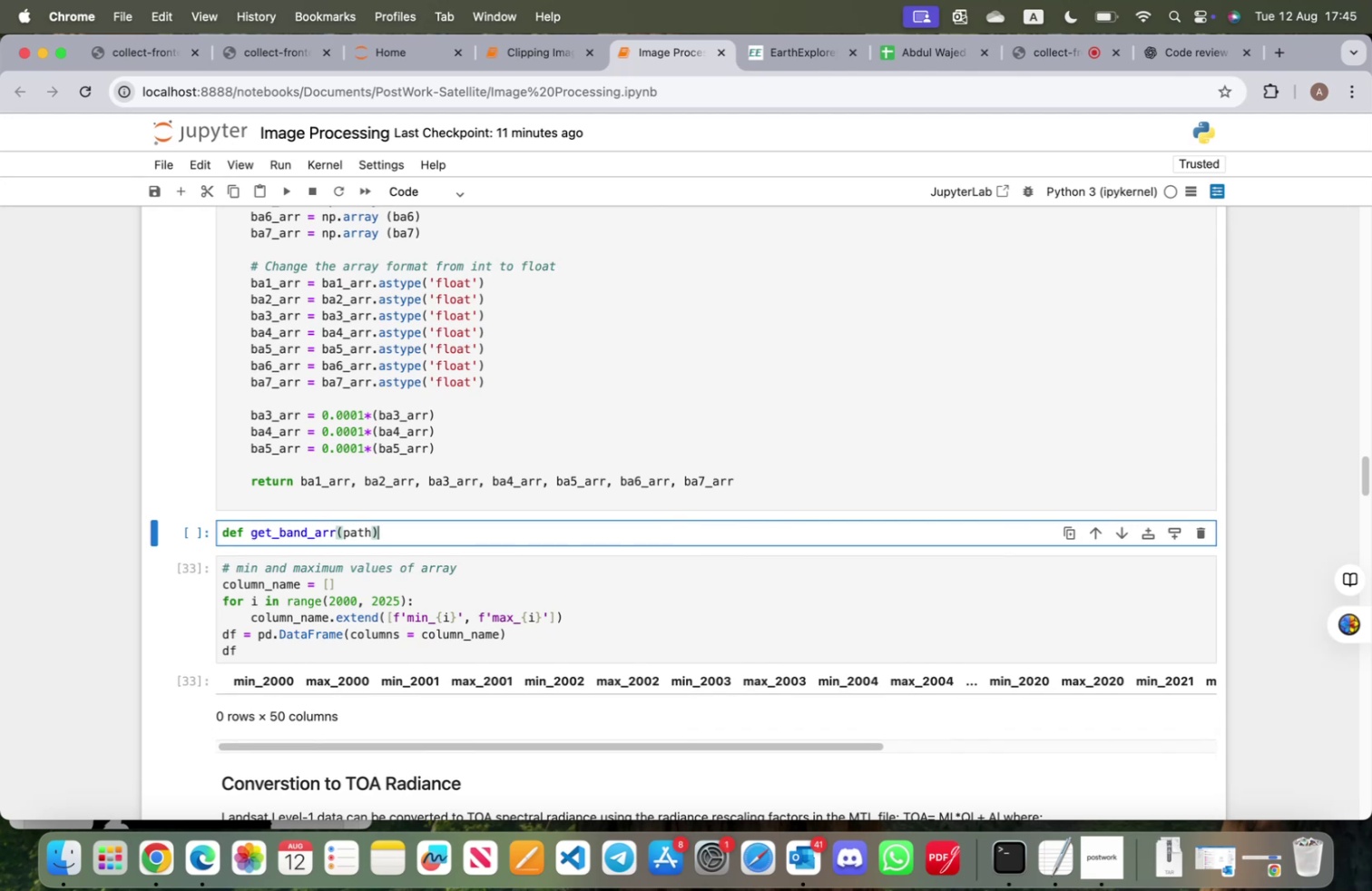 
key(Shift+ShiftRight)
 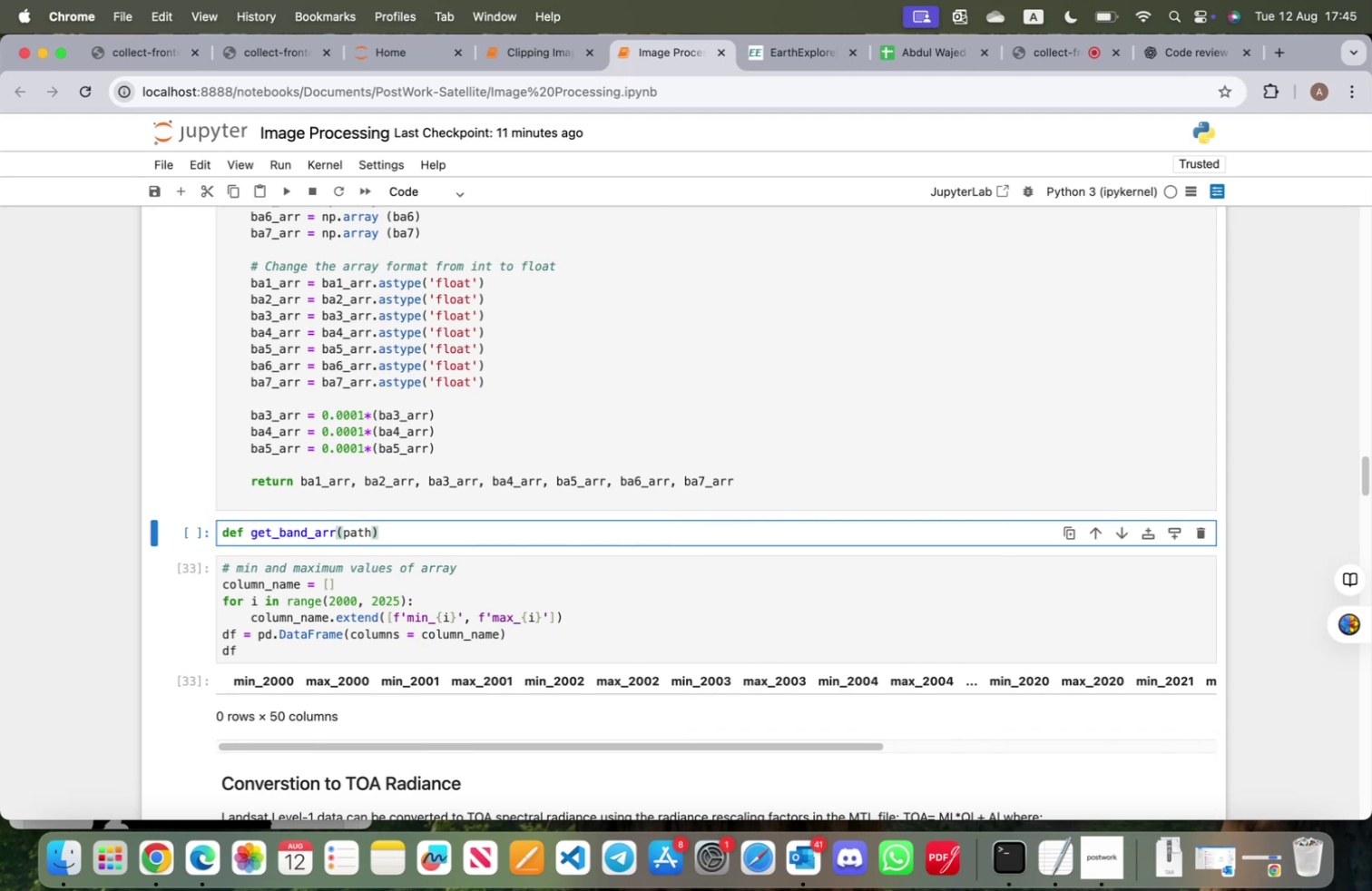 
key(Shift+Semicolon)
 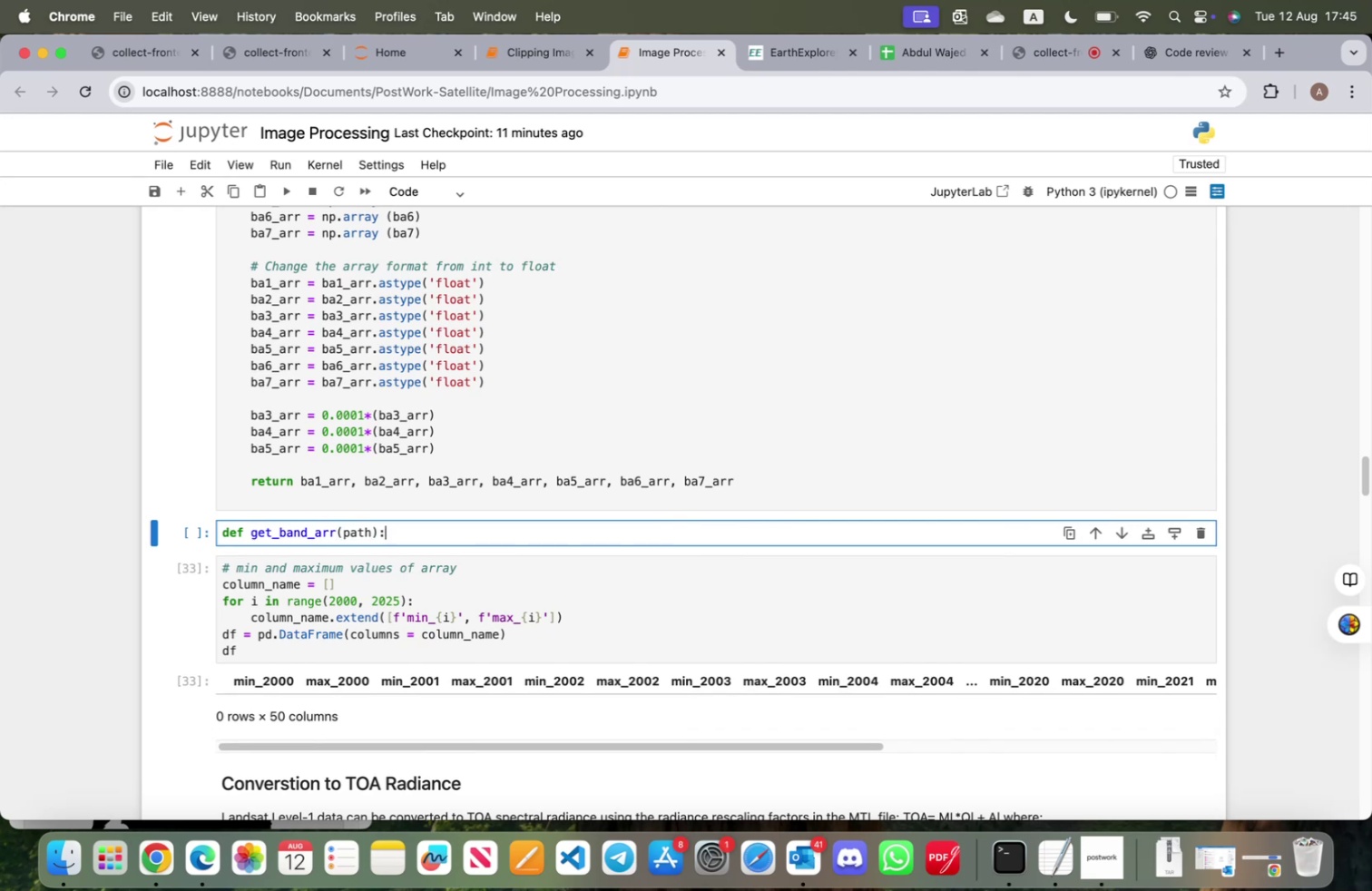 
key(Enter)
 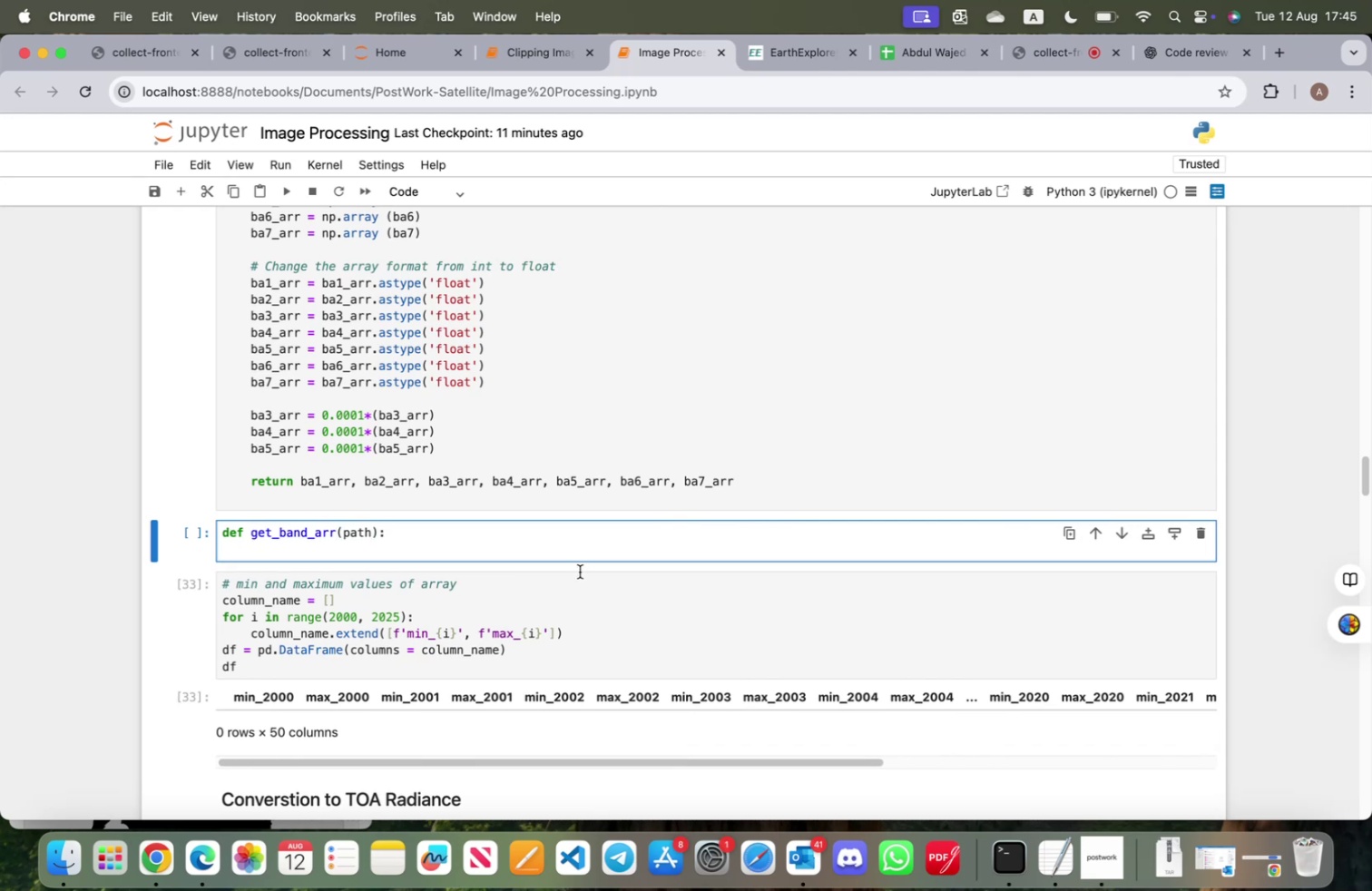 
scroll: coordinate [406, 517], scroll_direction: up, amount: 14.0
 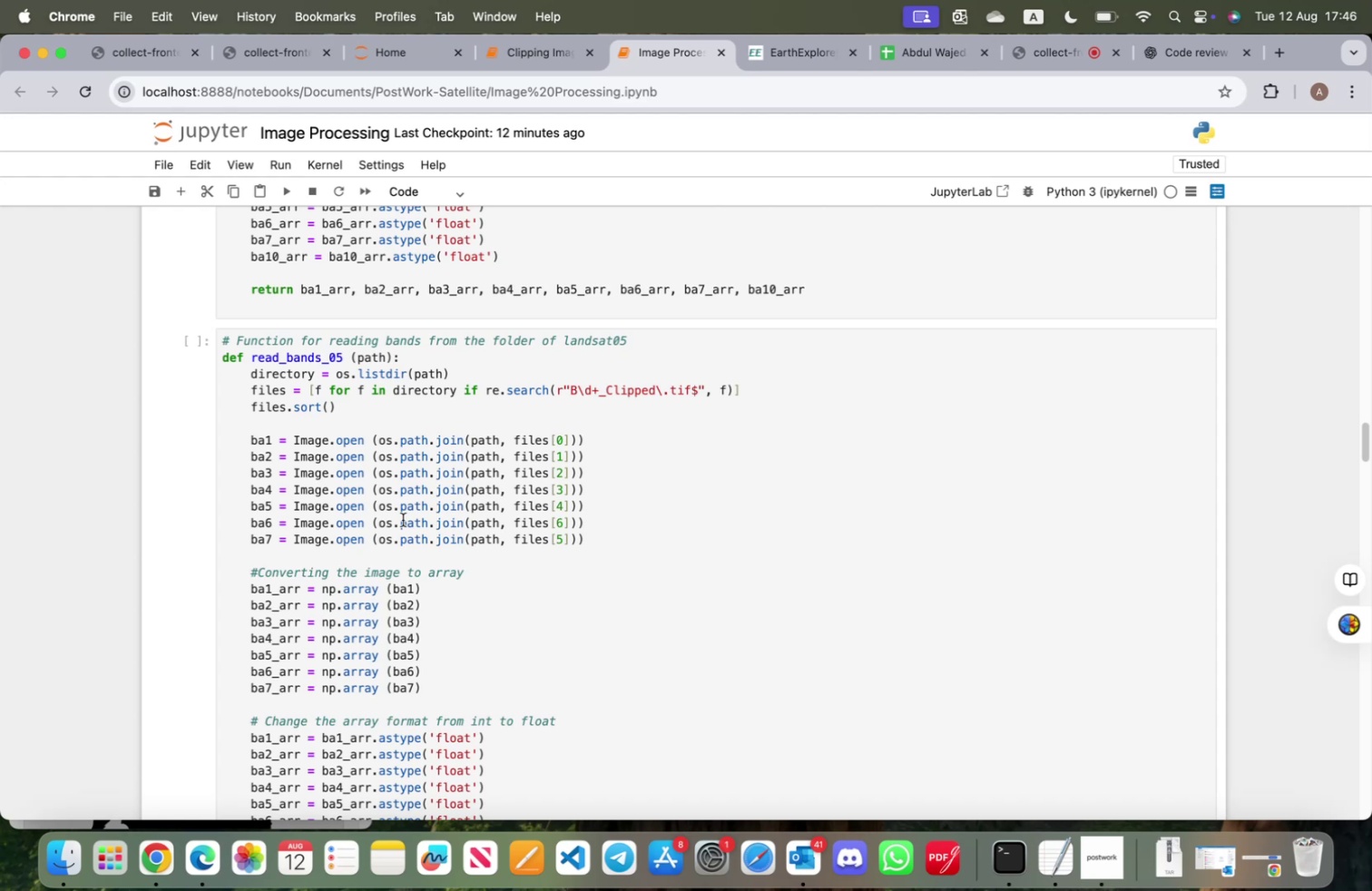 
wait(13.07)
 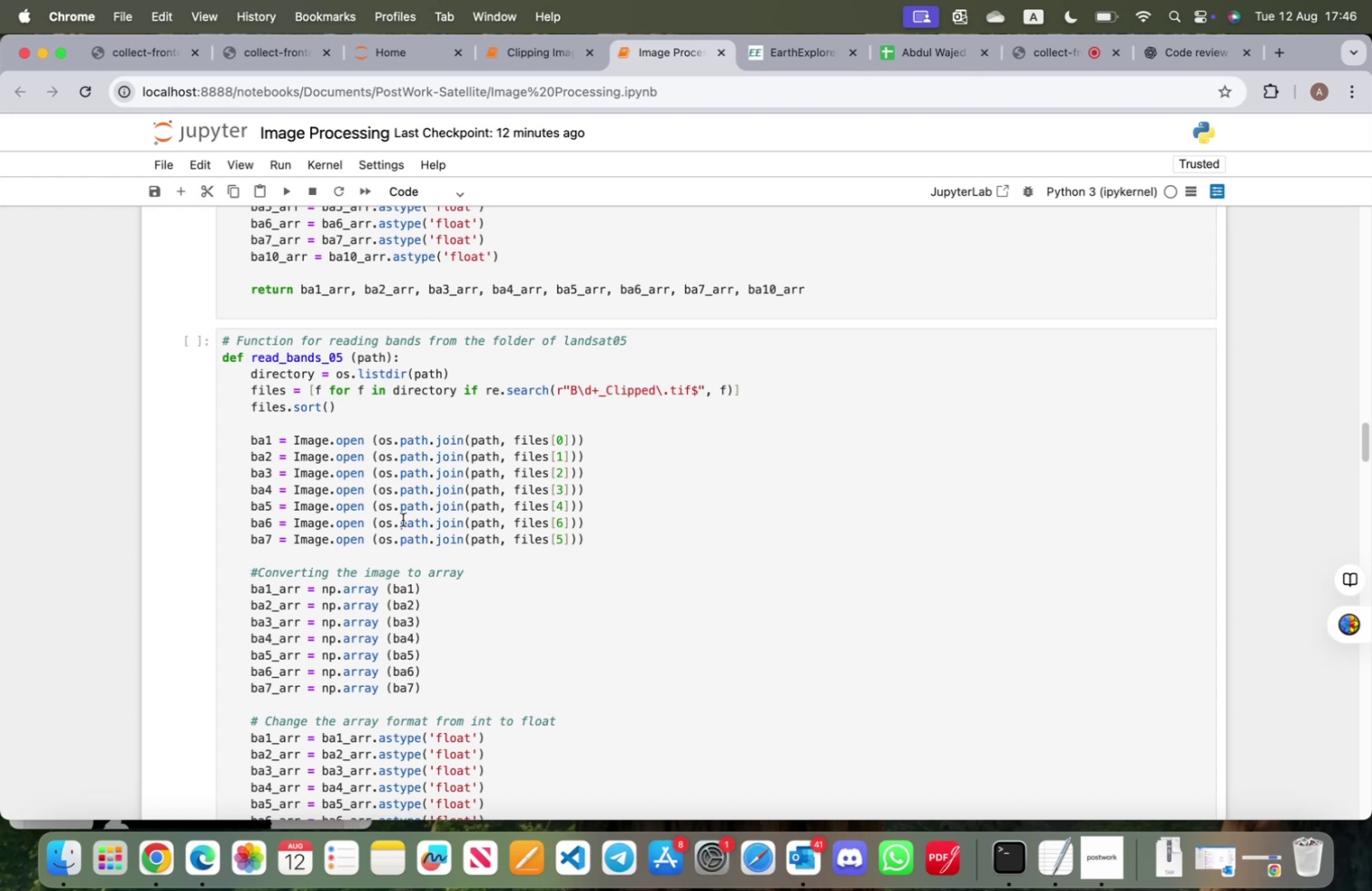 
scroll: coordinate [398, 529], scroll_direction: down, amount: 5.0
 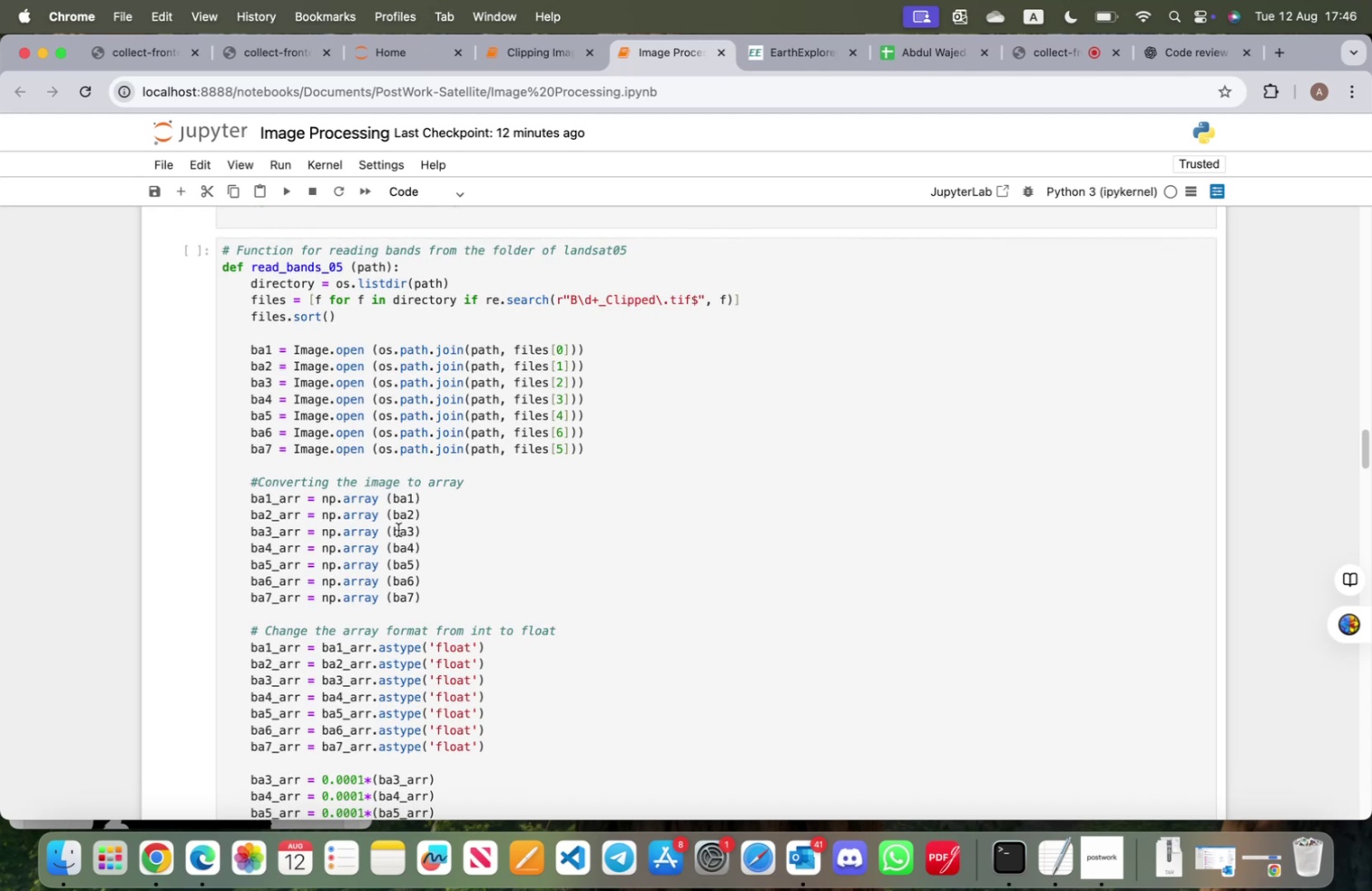 
wait(14.34)
 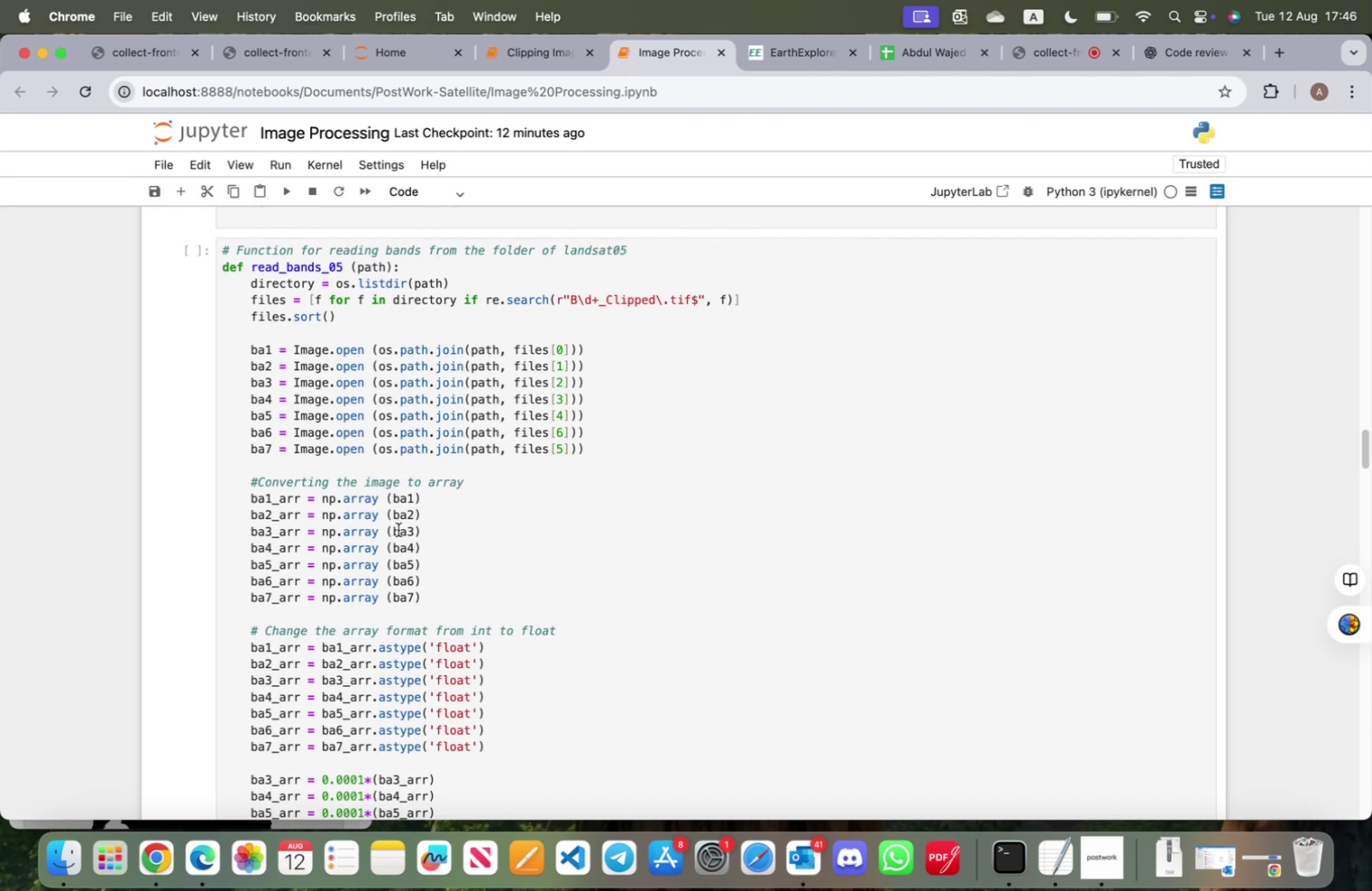 
scroll: coordinate [446, 497], scroll_direction: down, amount: 11.0
 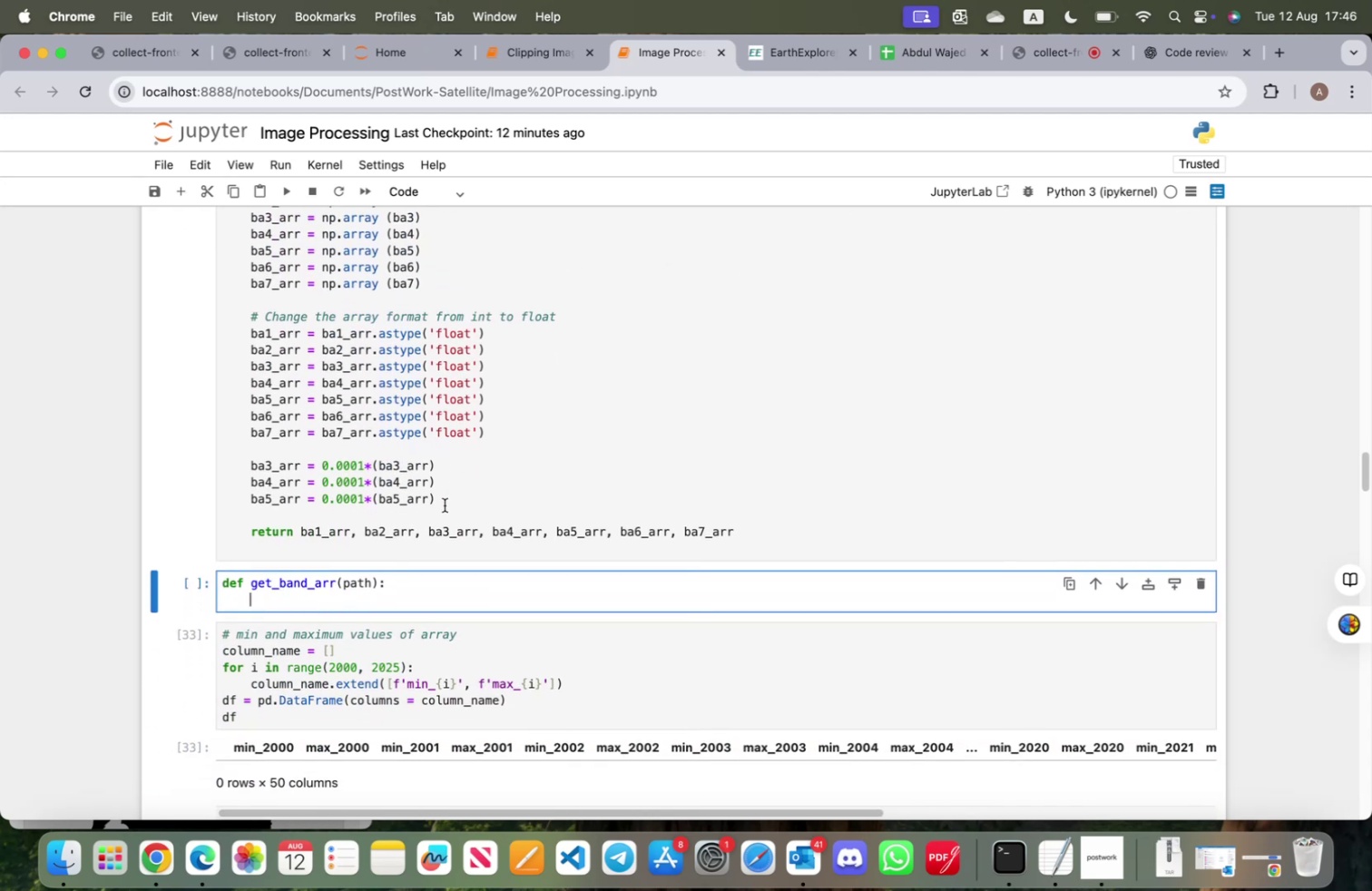 
type(f)
key(Backspace)
type(if pat)
key(Tab)
 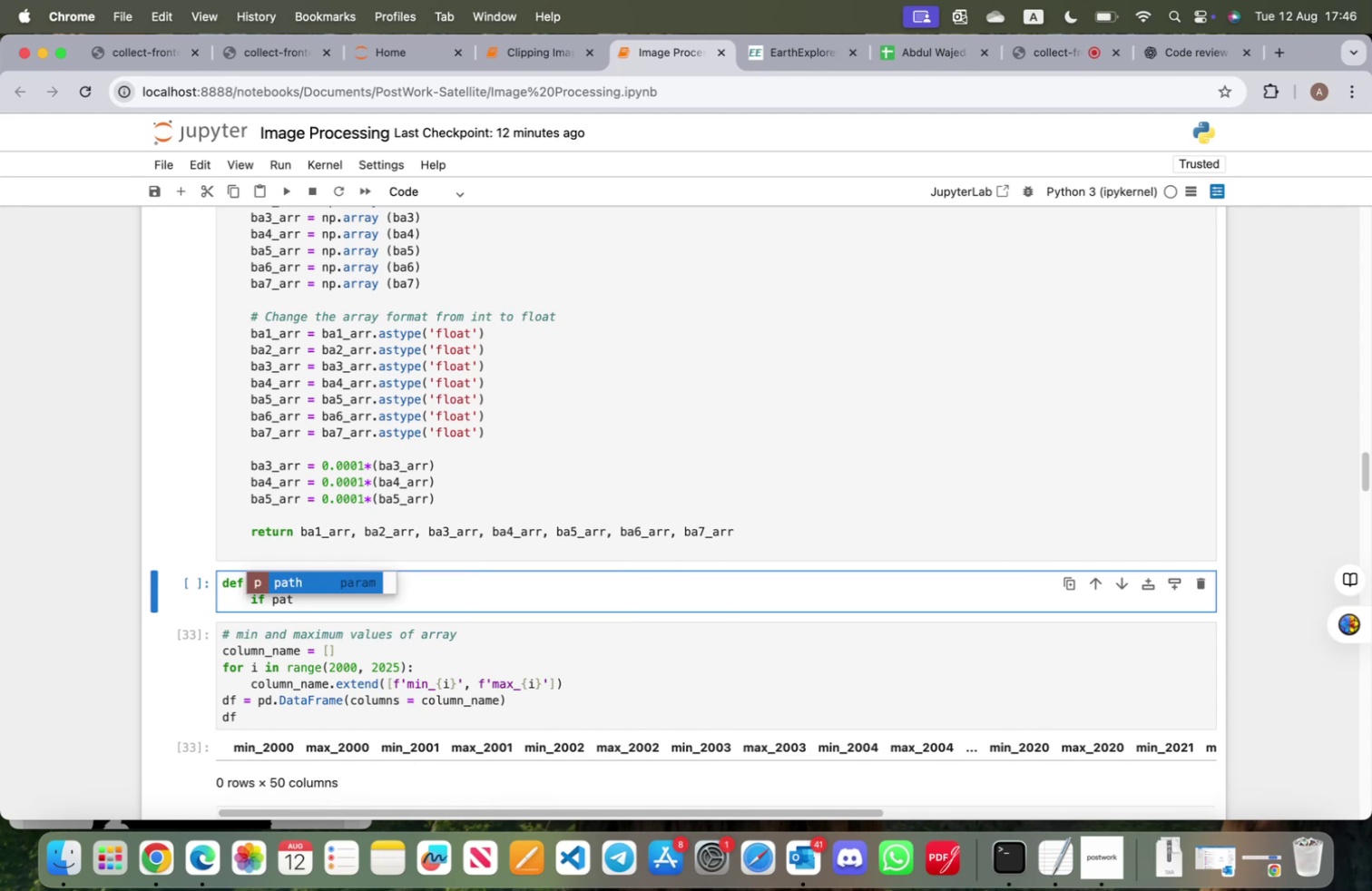 
key(Enter)
 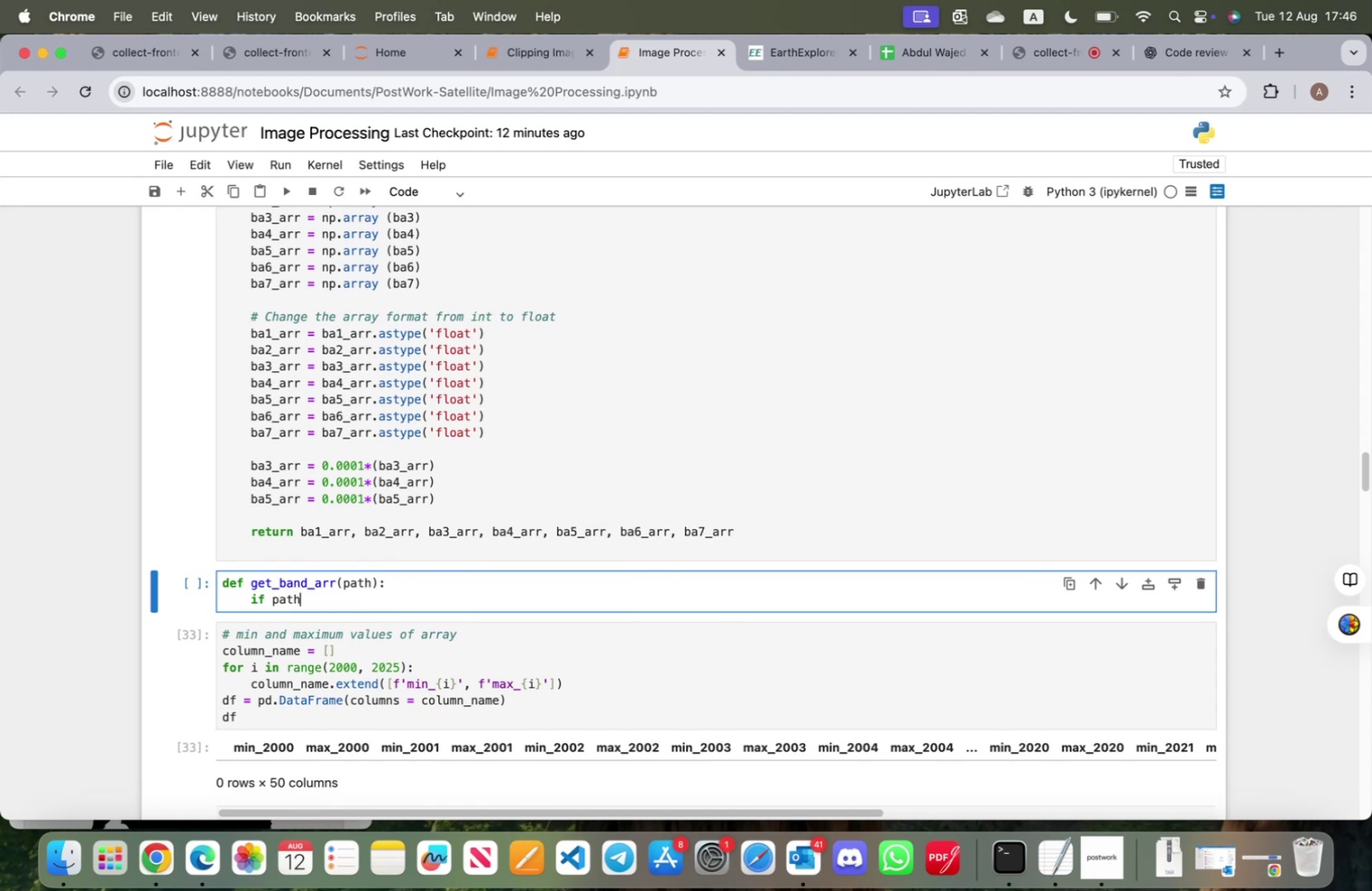 
type(.stat)
key(Backspace)
type(rtswith('LC08)
 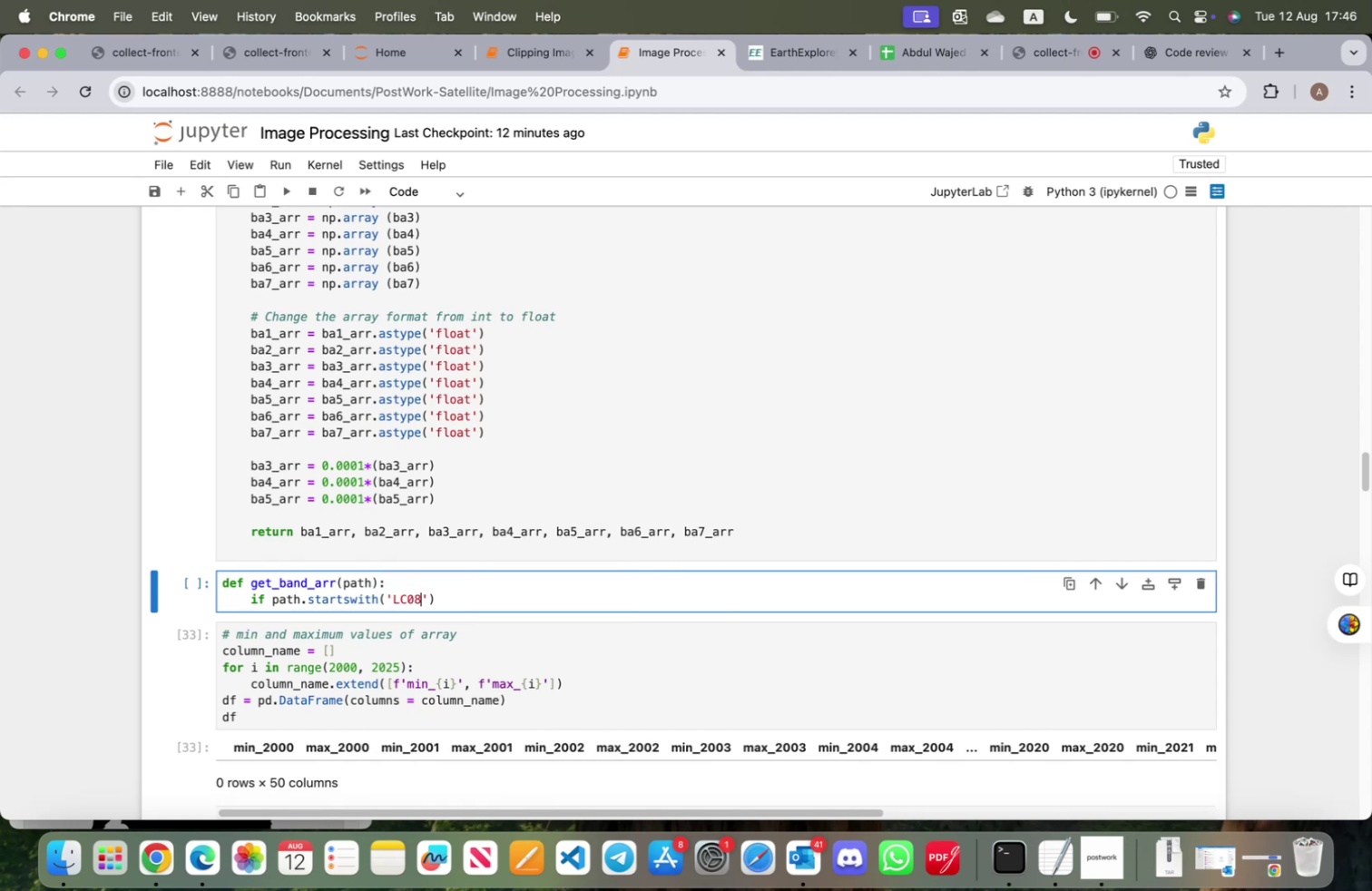 
key(ArrowRight)
 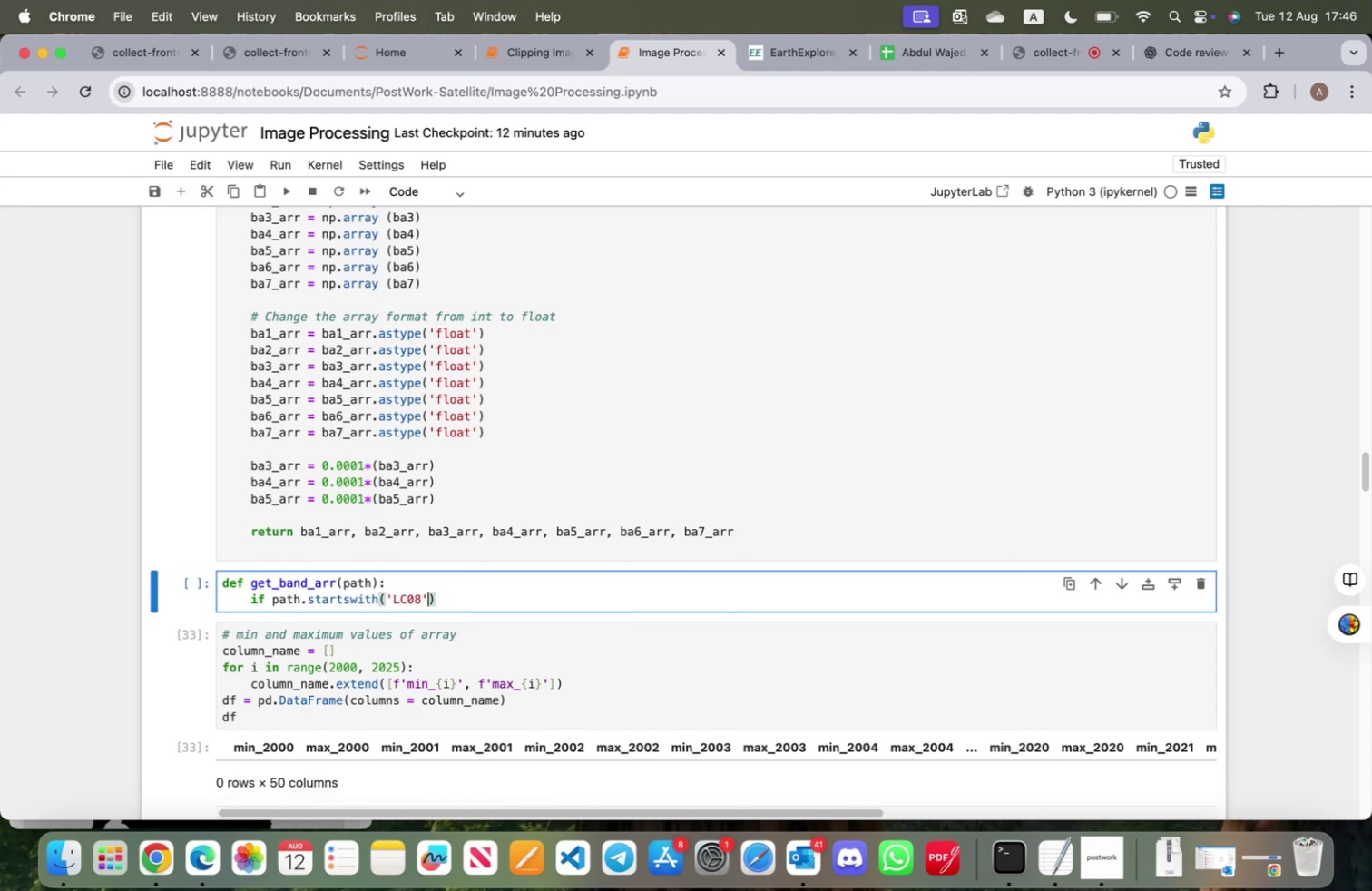 
key(ArrowRight)
 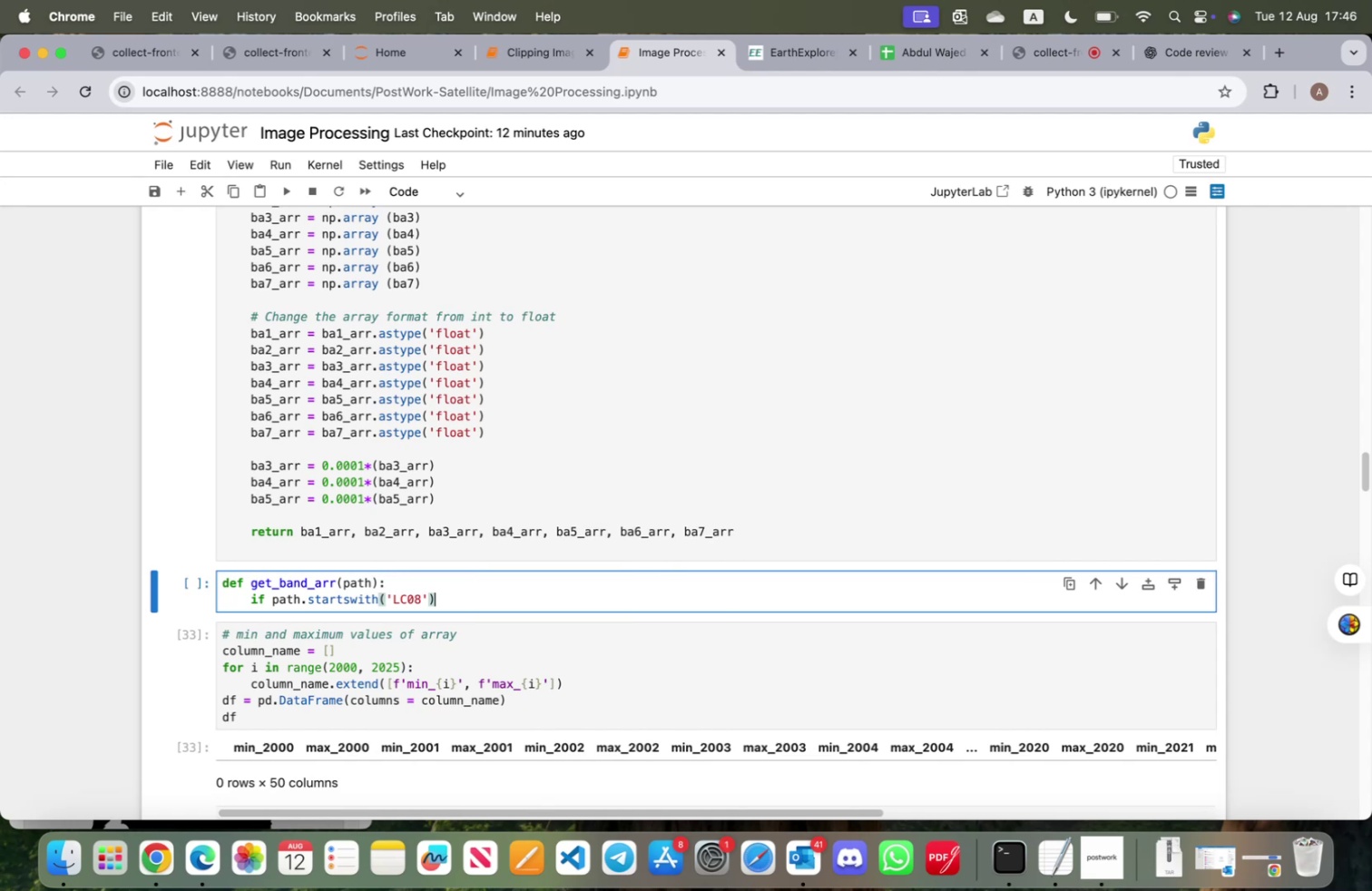 
key(Shift+ShiftRight)
 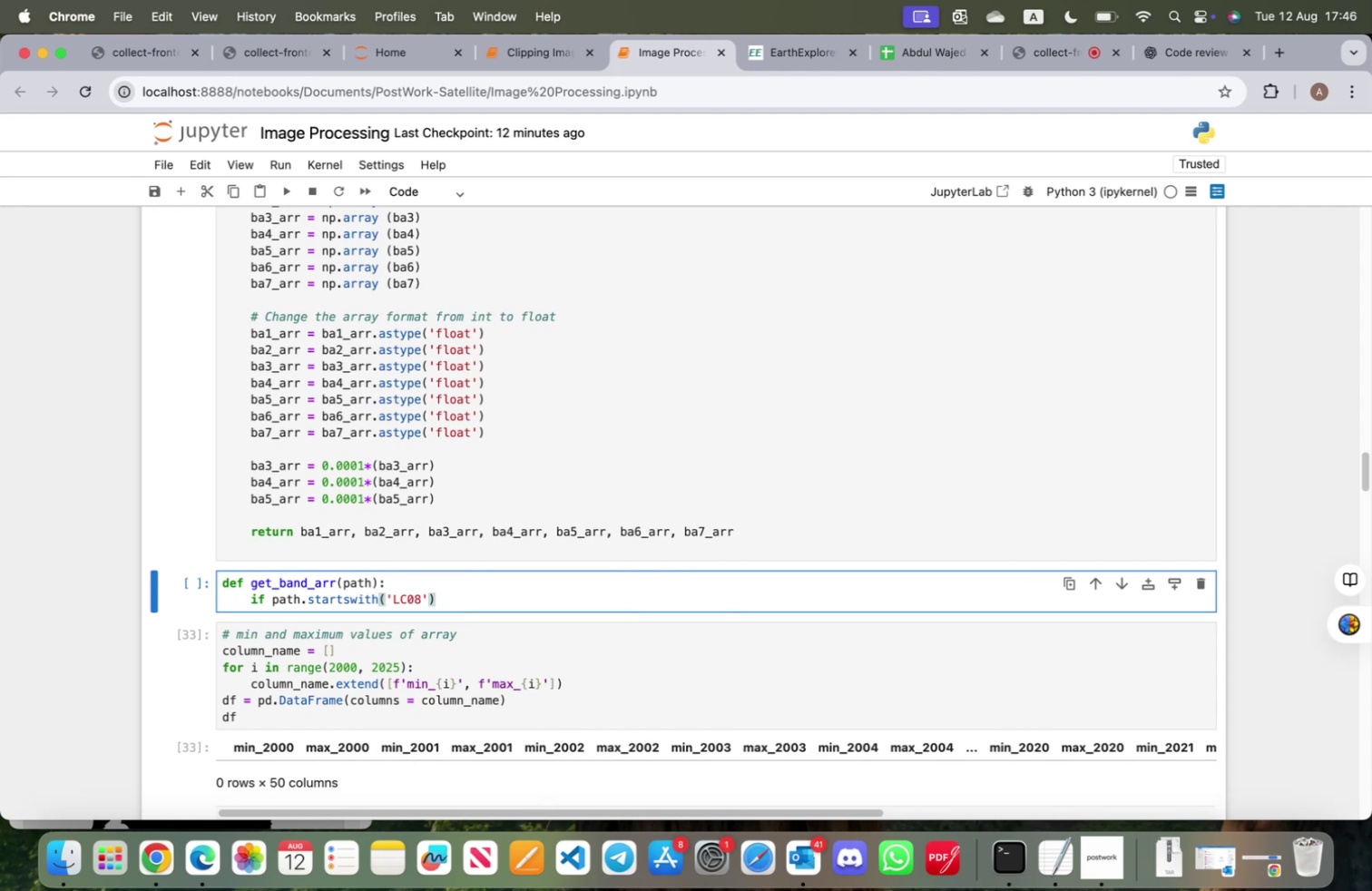 
key(Shift+Semicolon)
 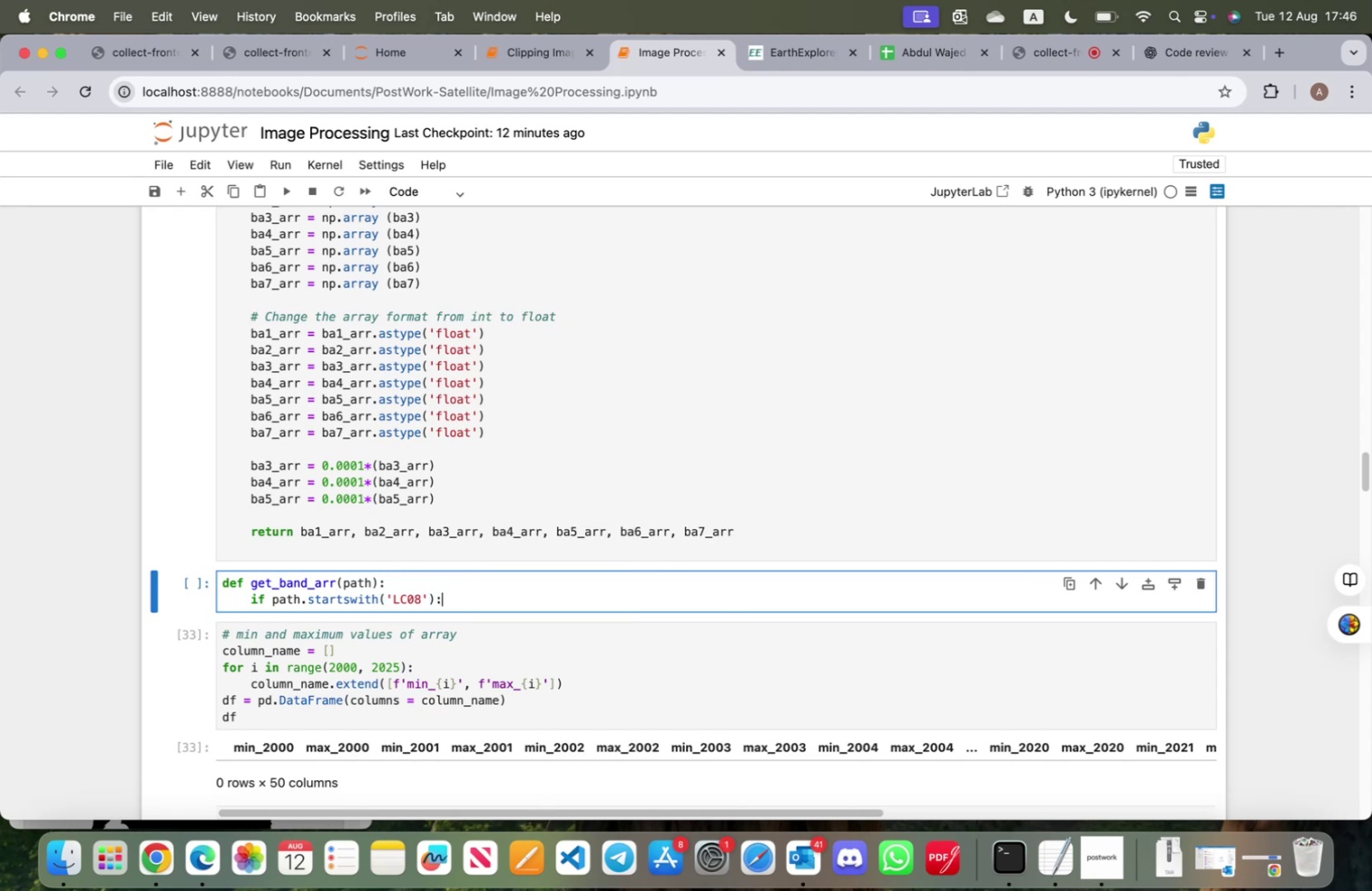 
key(Enter)
 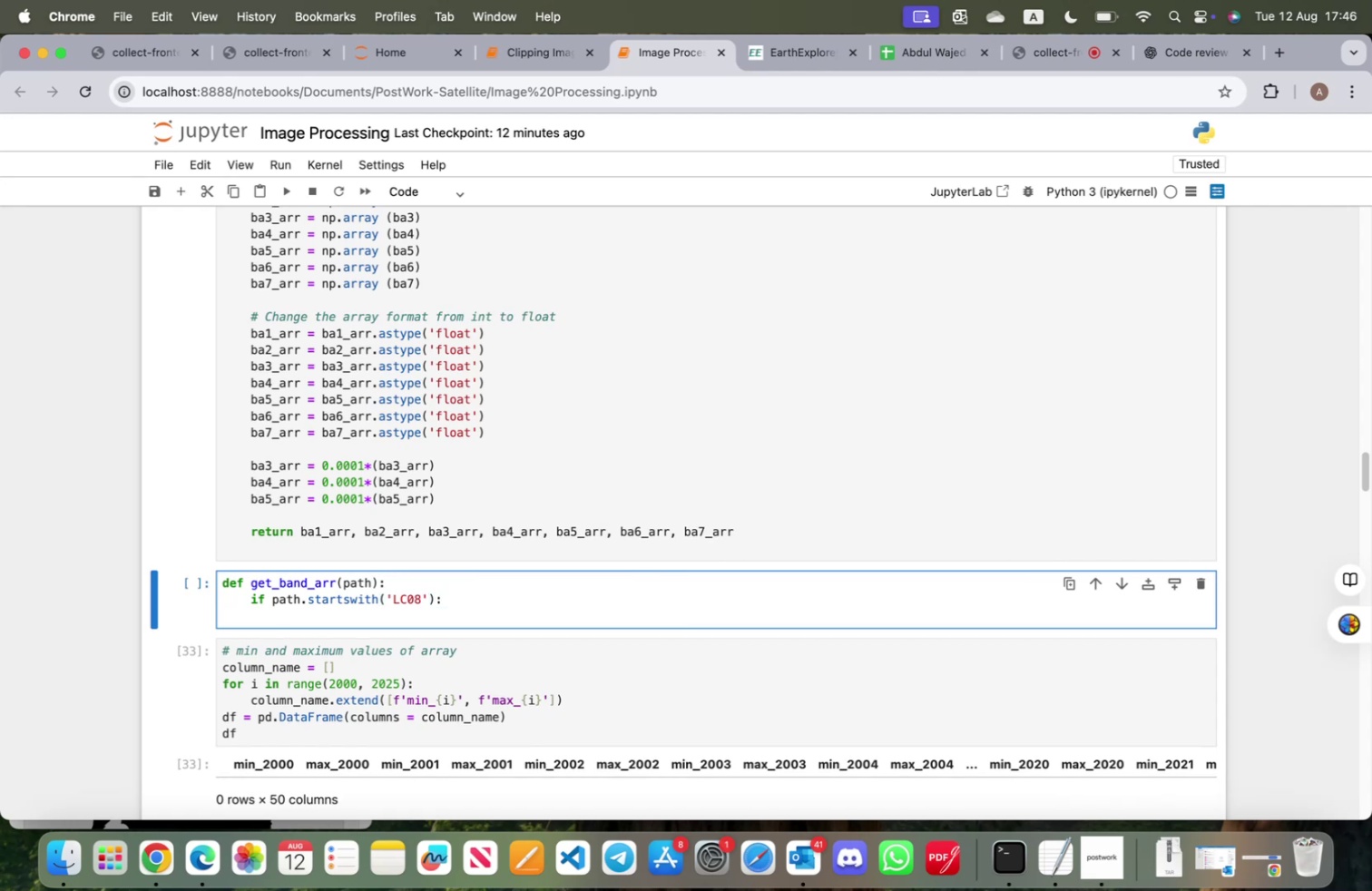 
scroll: coordinate [485, 403], scroll_direction: up, amount: 10.0
 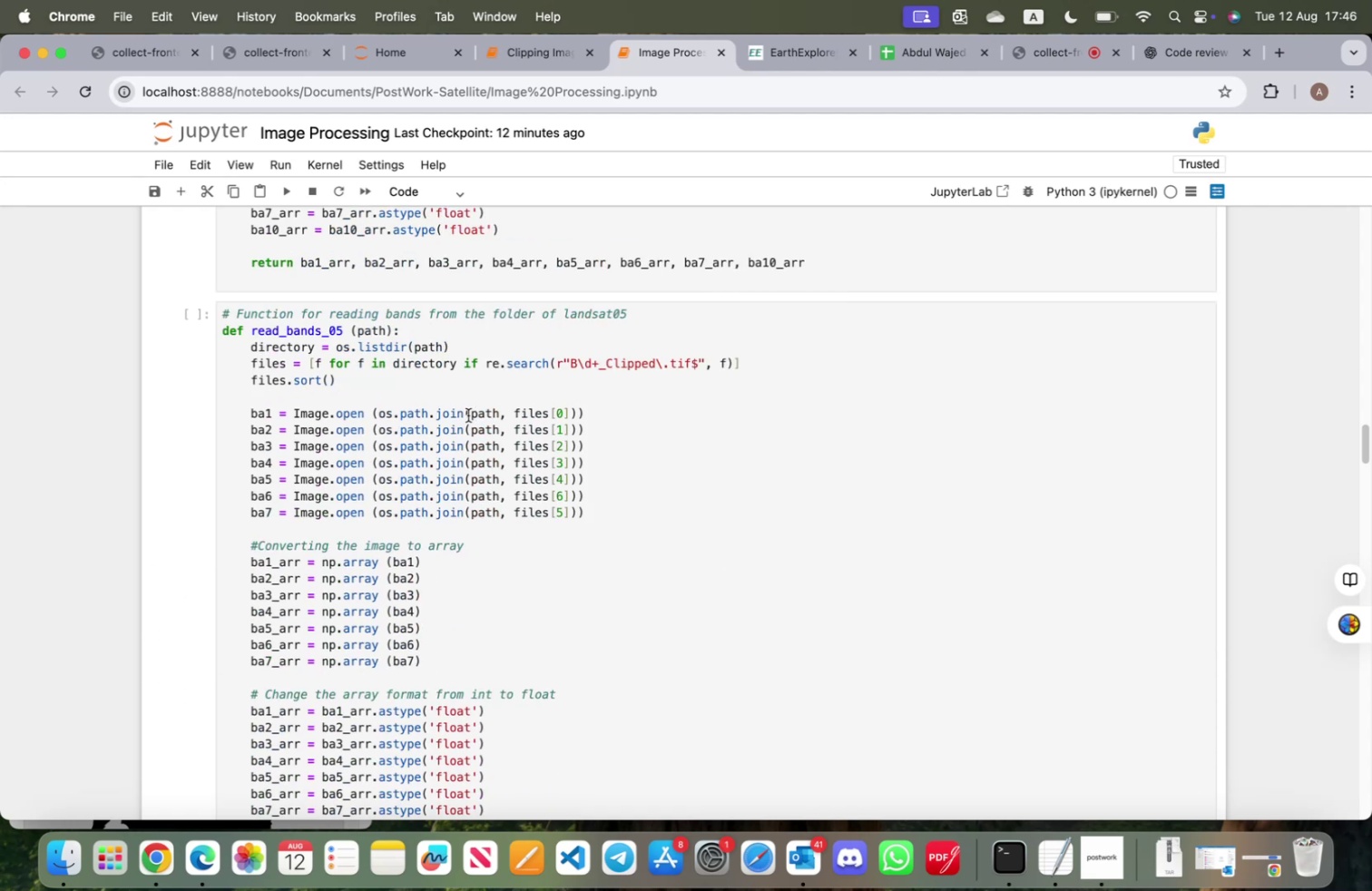 
scroll: coordinate [482, 449], scroll_direction: down, amount: 12.0
 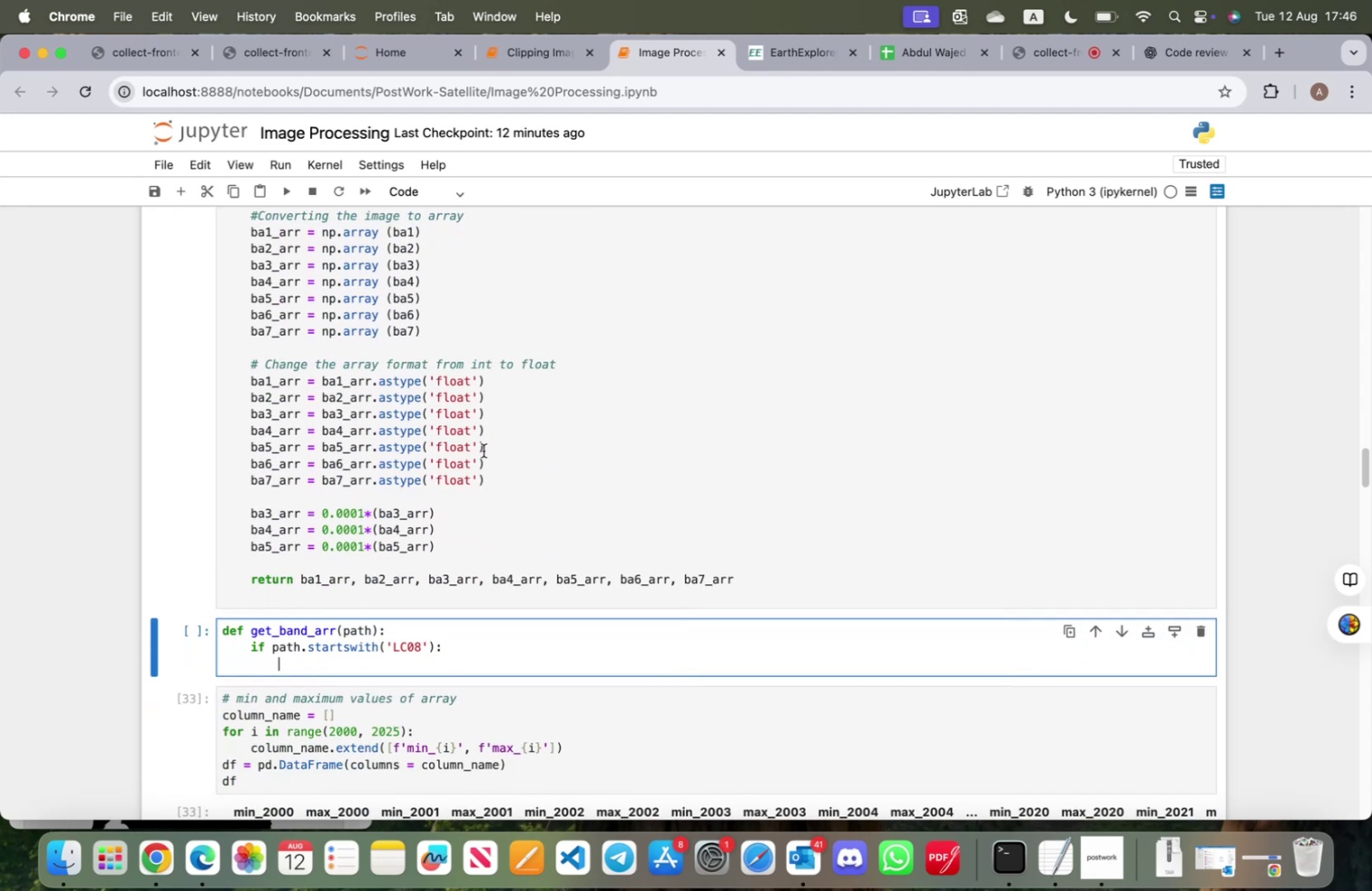 
type(red)
key(Backspace)
key(Backspace)
key(Backspace)
type(return )
key(Tab)
type(read_badn)
key(Backspace)
key(Backspace)
type(nds08(path)
 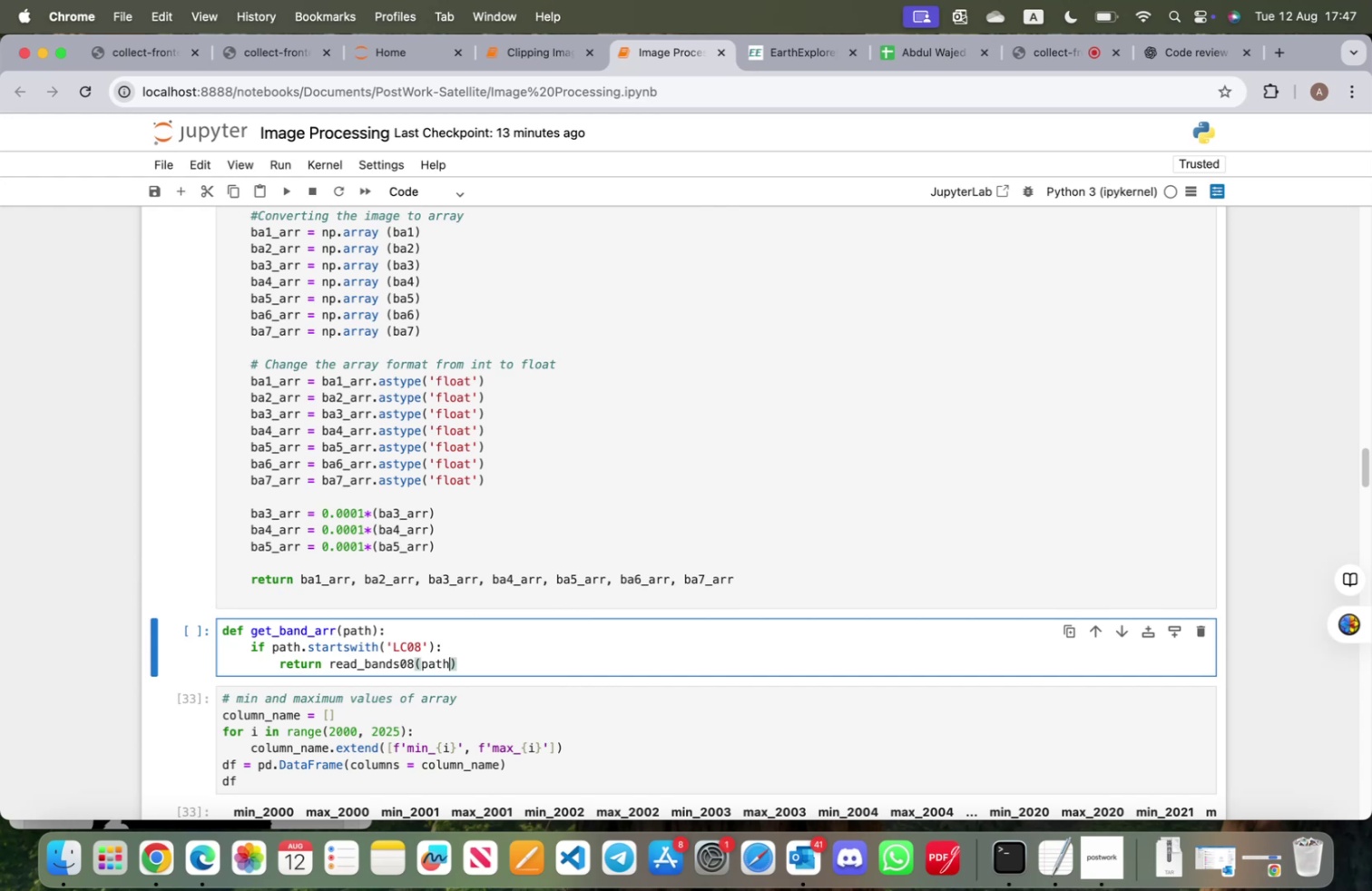 
scroll: coordinate [450, 405], scroll_direction: up, amount: 9.0
 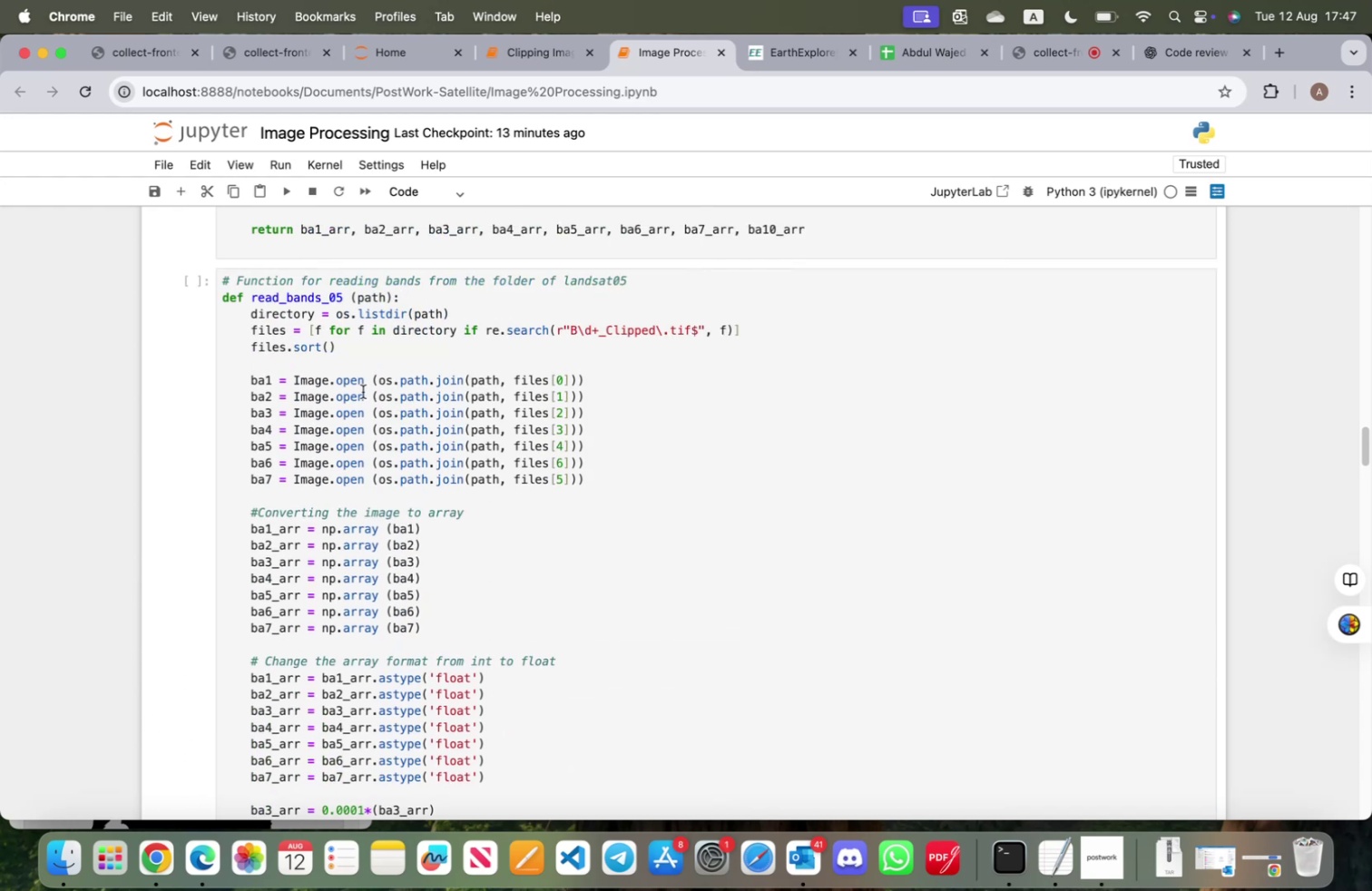 
scroll: coordinate [333, 387], scroll_direction: down, amount: 17.0
 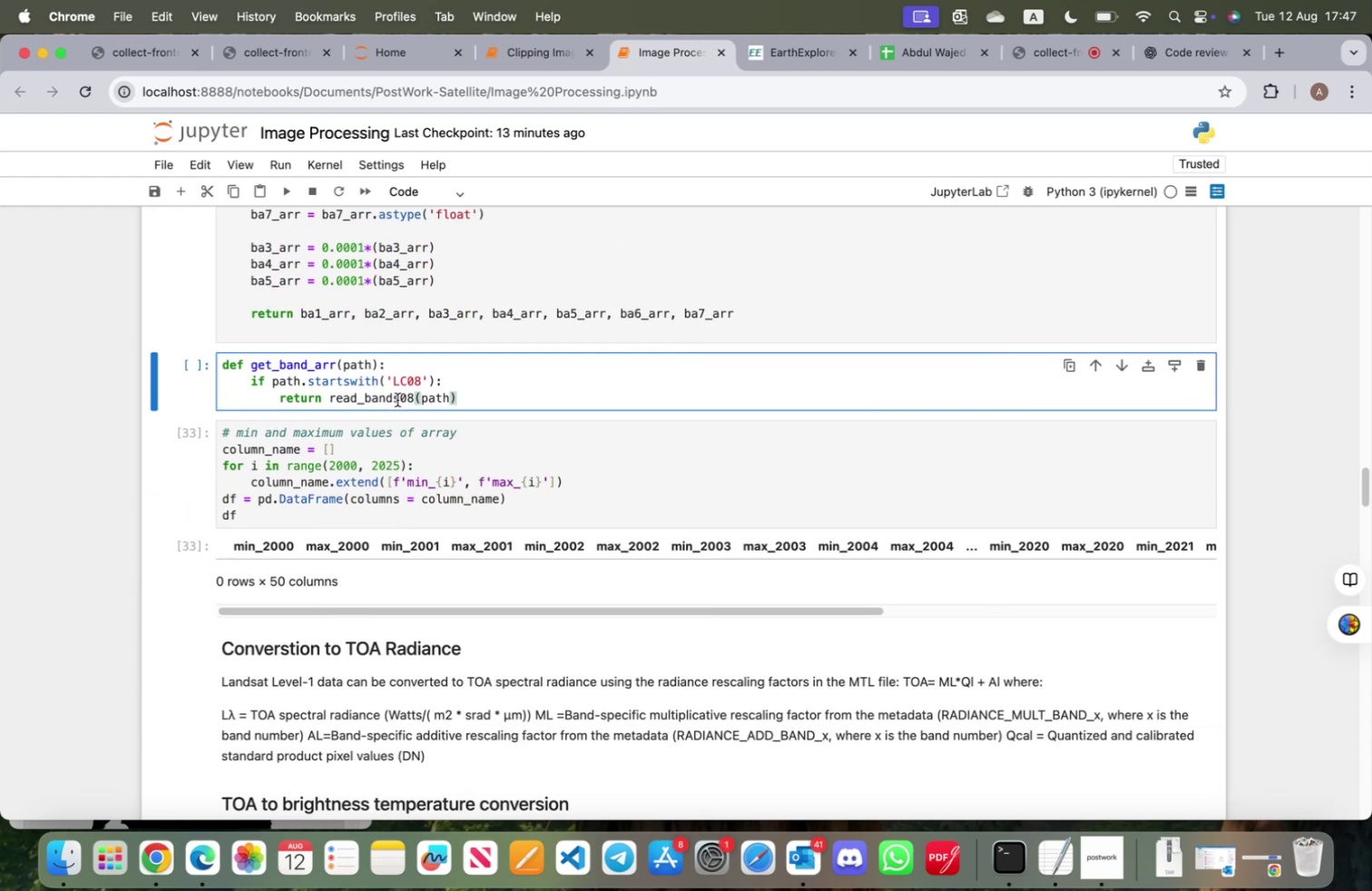 
left_click([399, 398])
 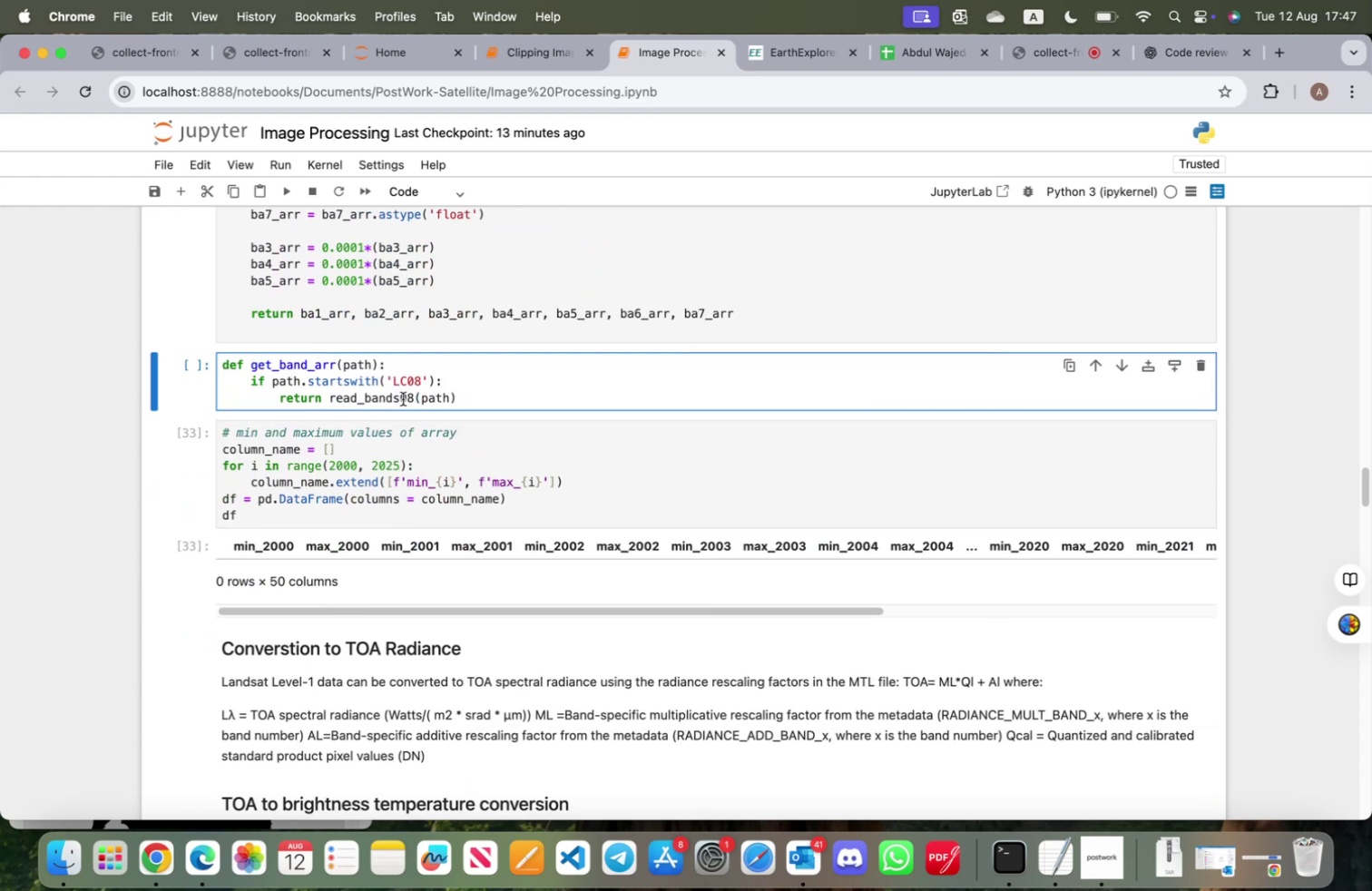 
key(Shift+Minus)
 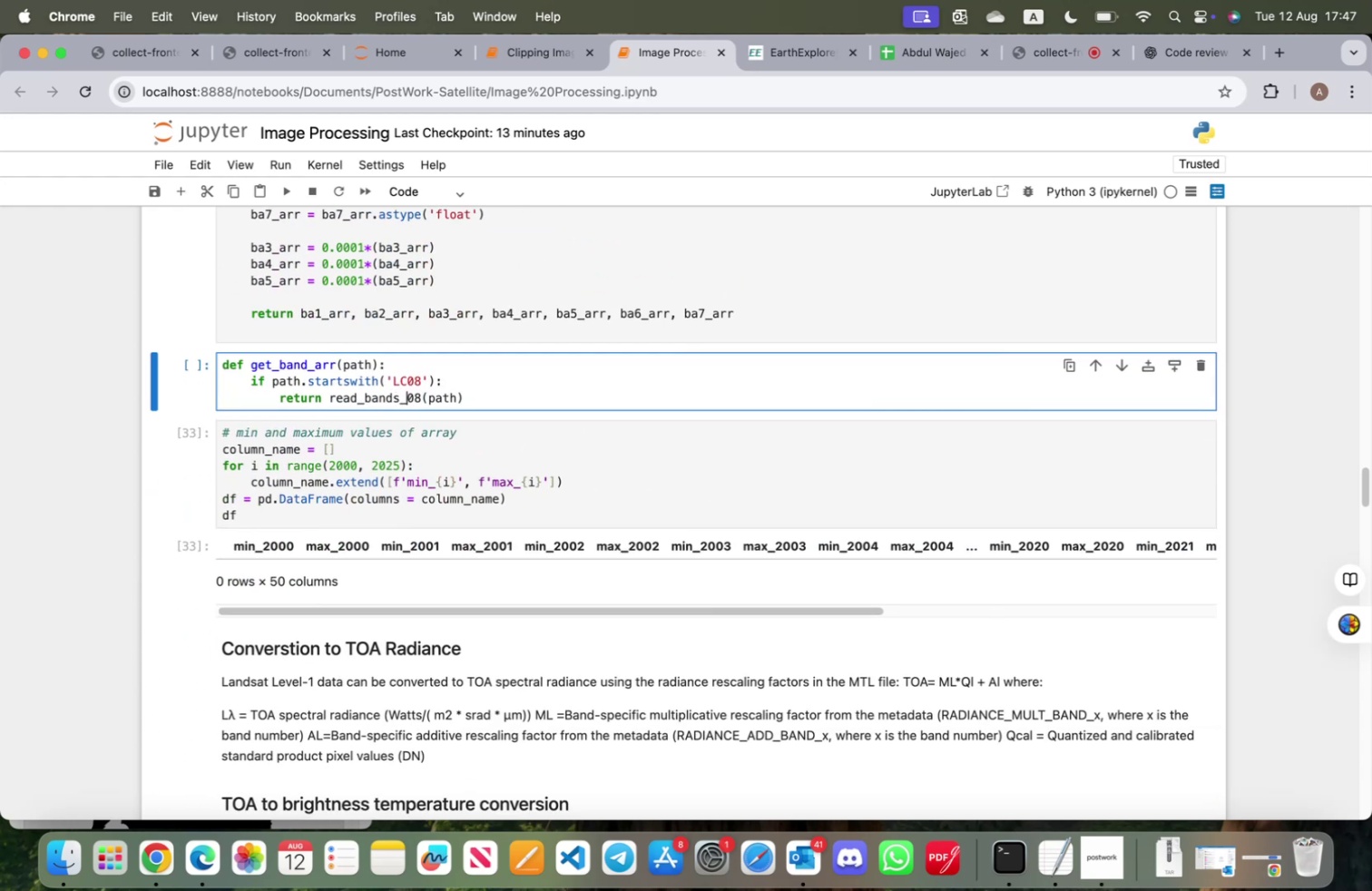 
key(ArrowRight)
 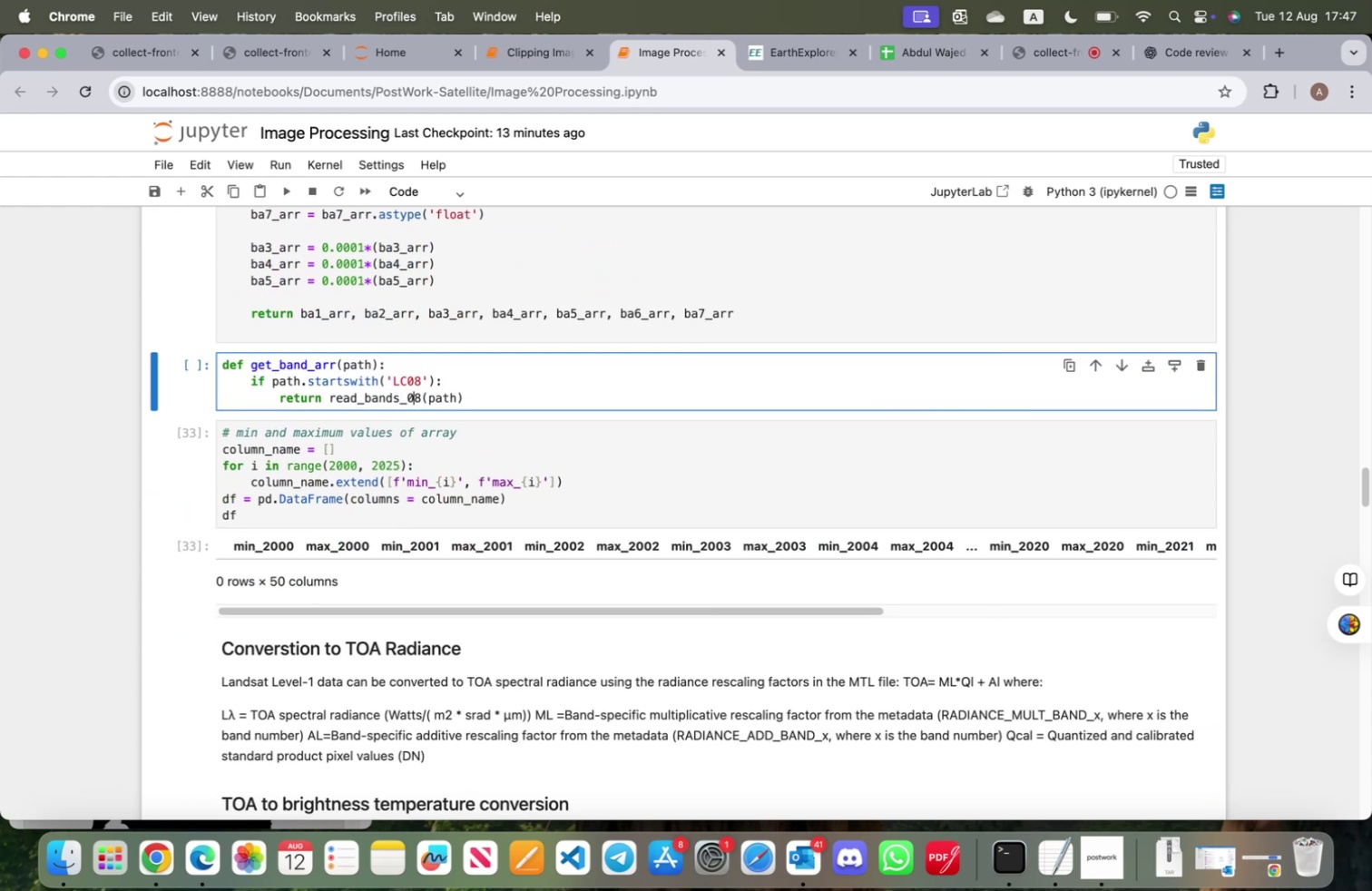 
key(ArrowRight)
 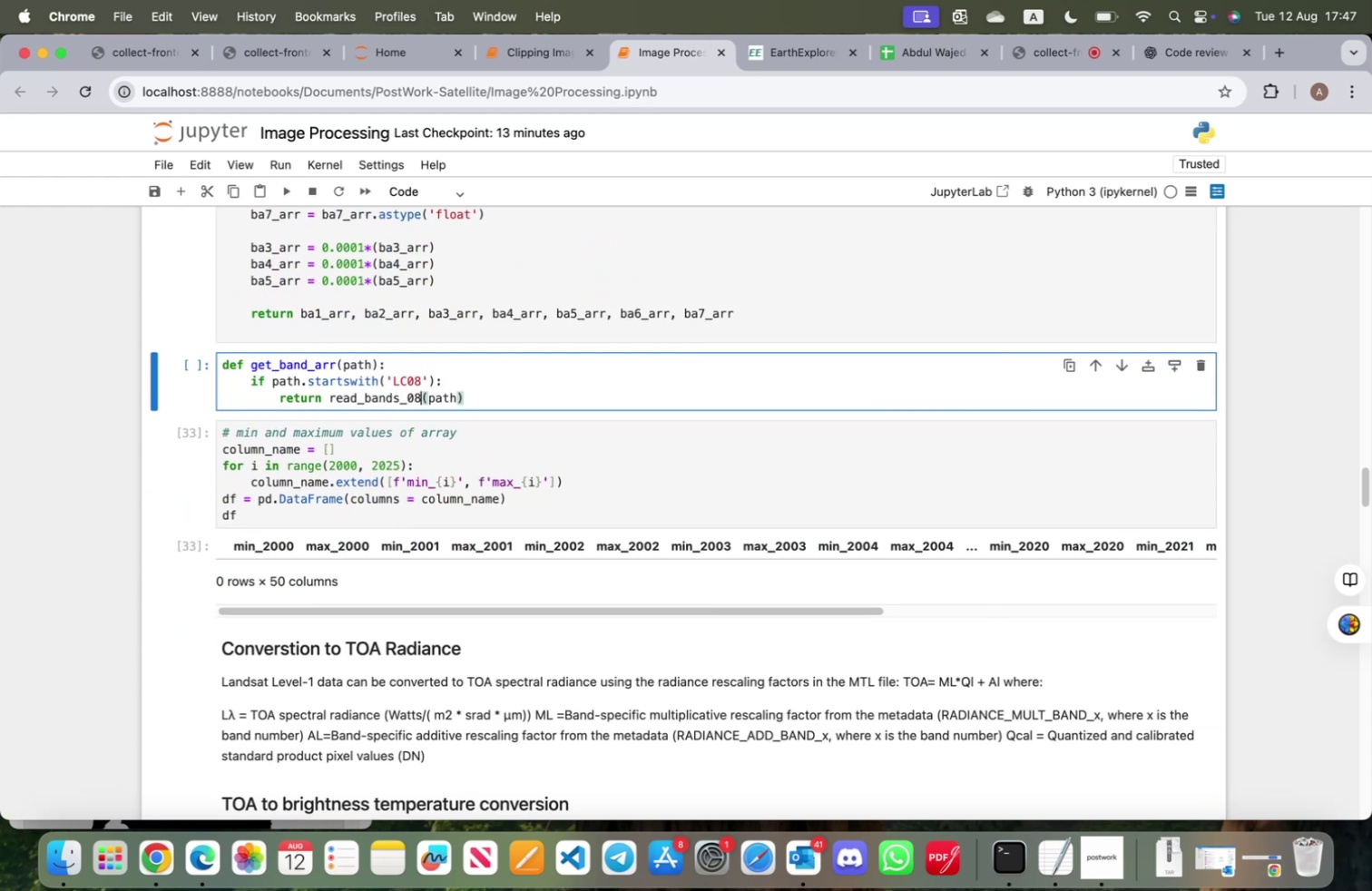 
key(ArrowRight)
 